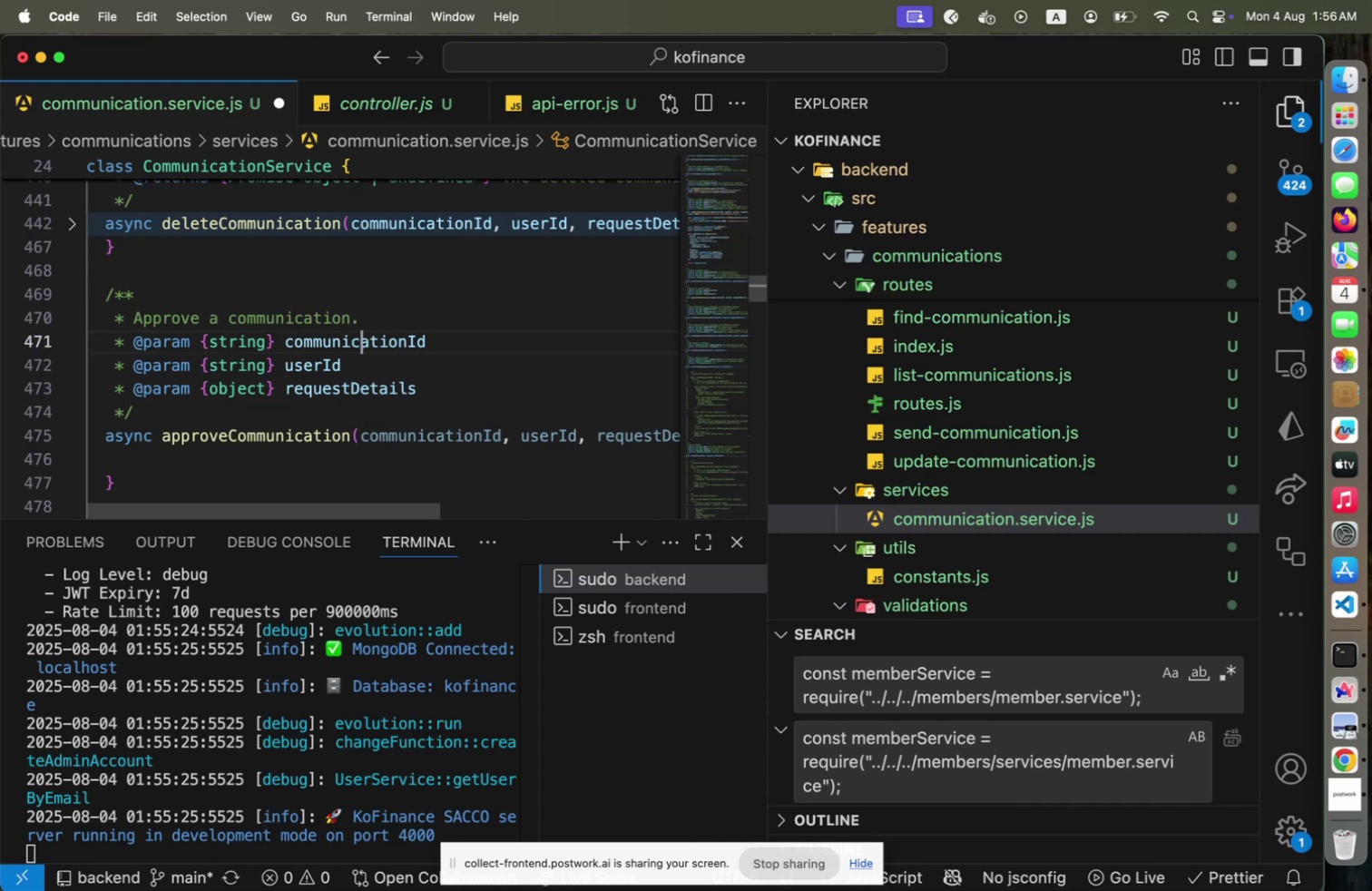 
 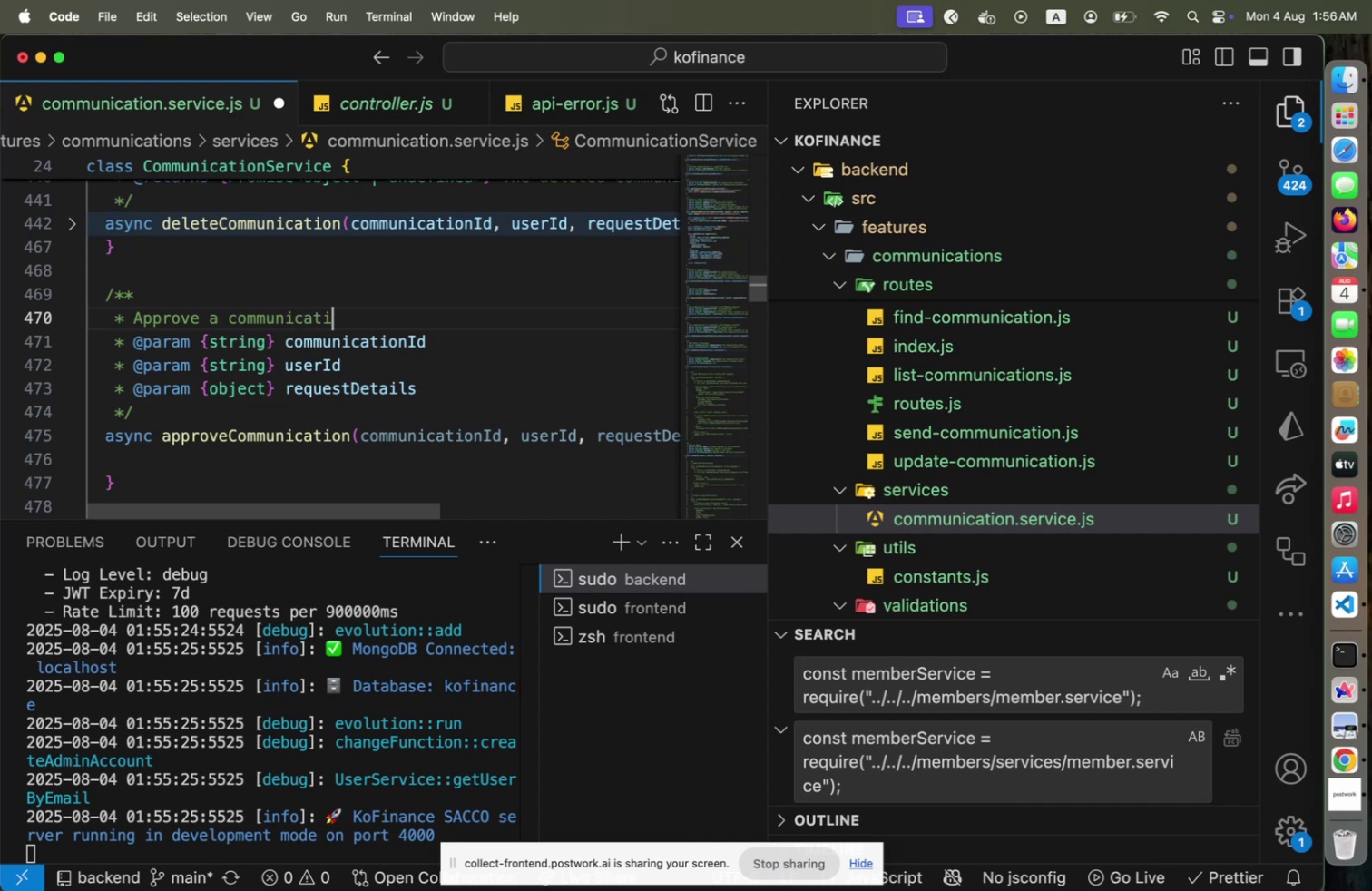 
key(ArrowDown)
 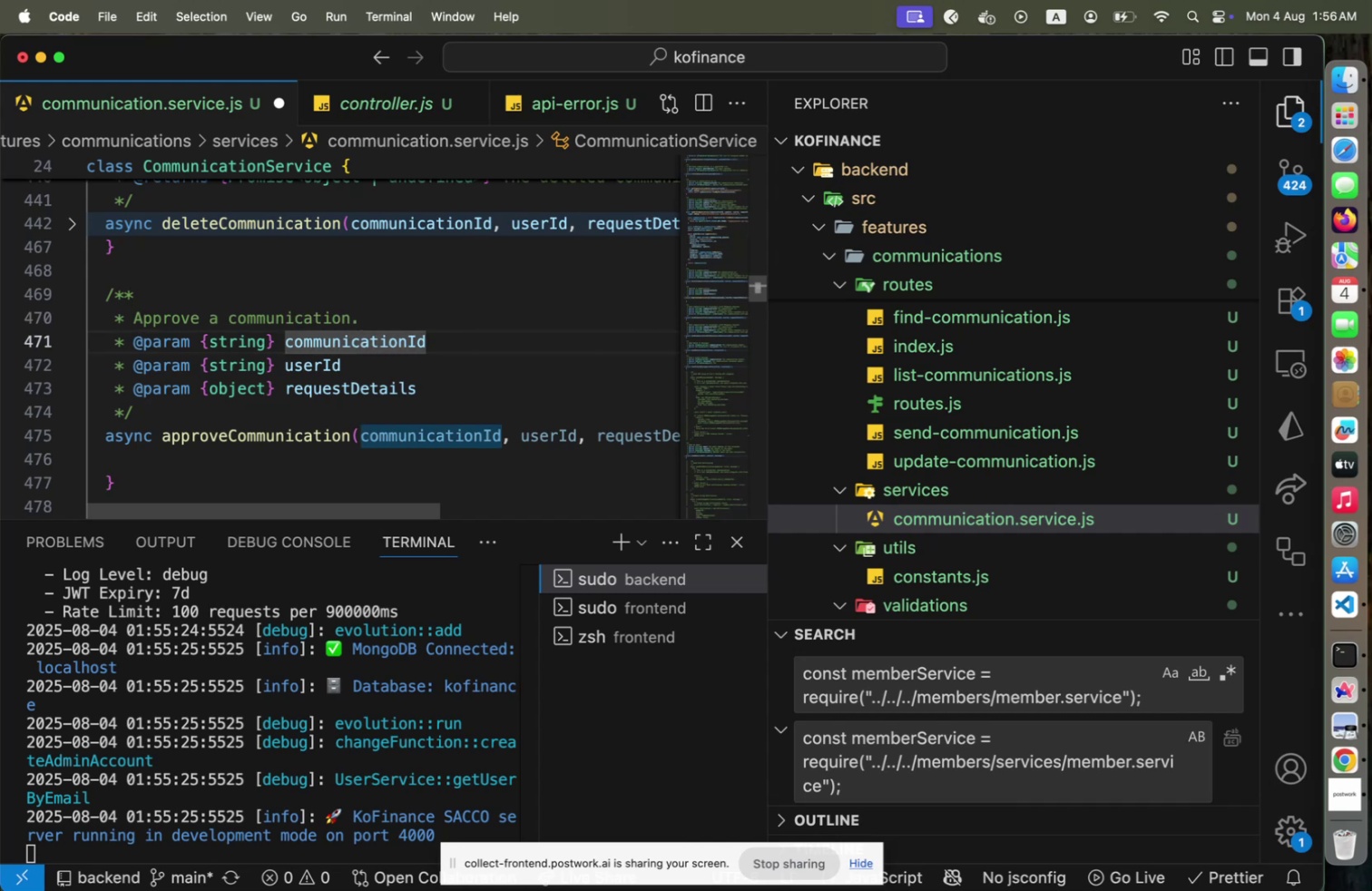 
type([End]The communicato)
key(Backspace)
type(ion id.)
 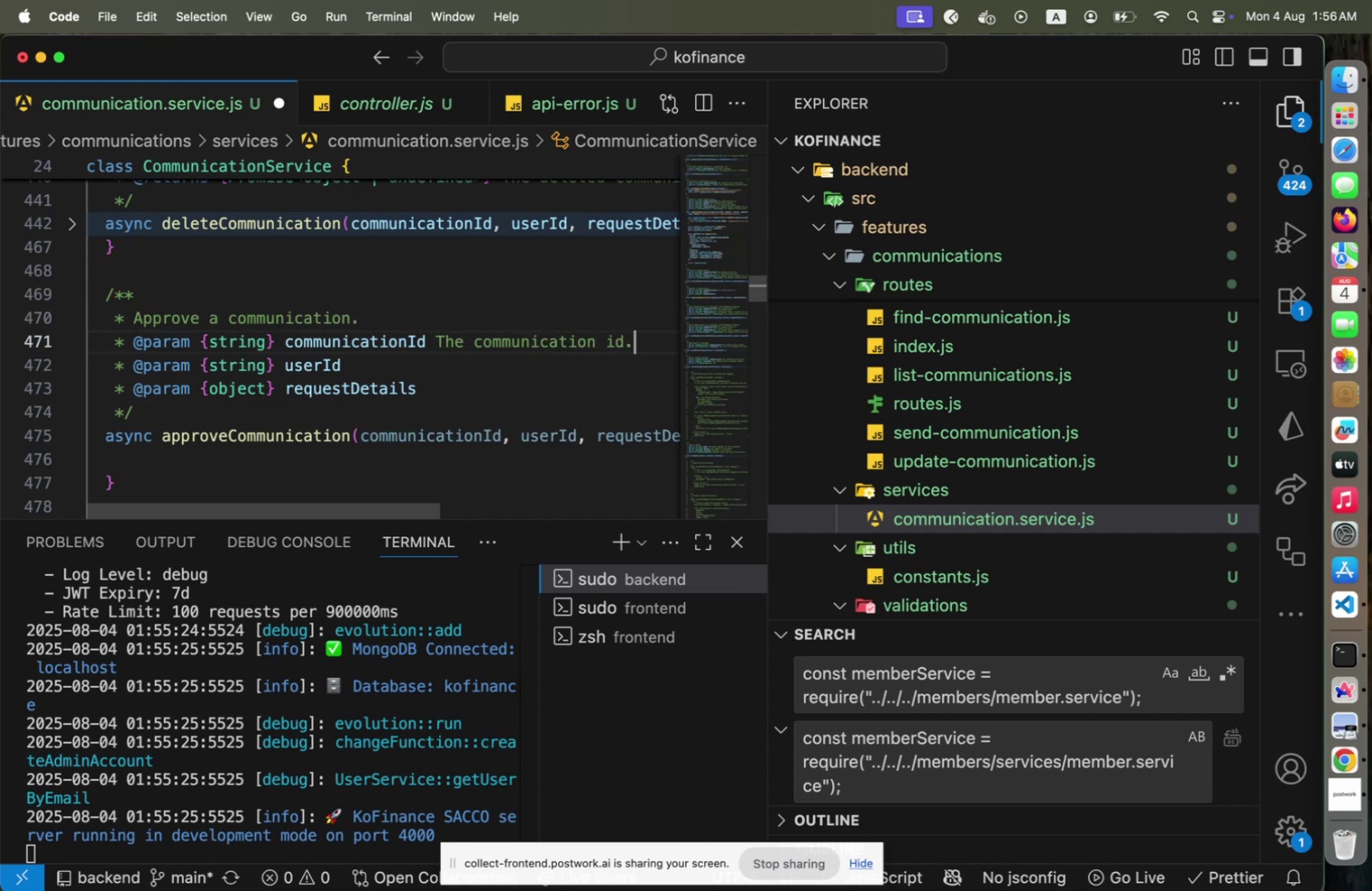 
key(ArrowDown)
 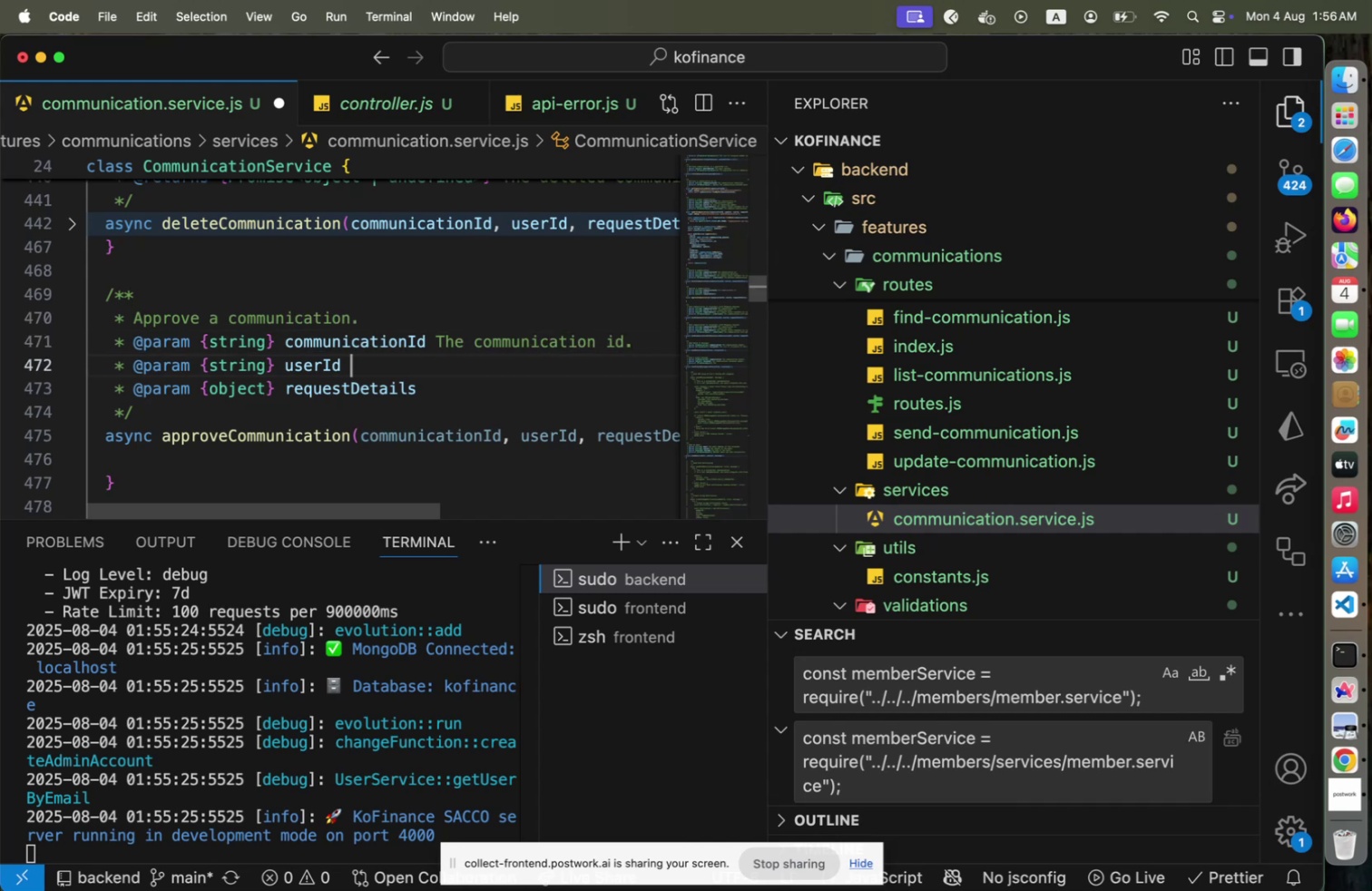 
type(The user request)
key(Backspace)
key(Backspace)
type(approving a)
key(Backspace)
type(communication.)
 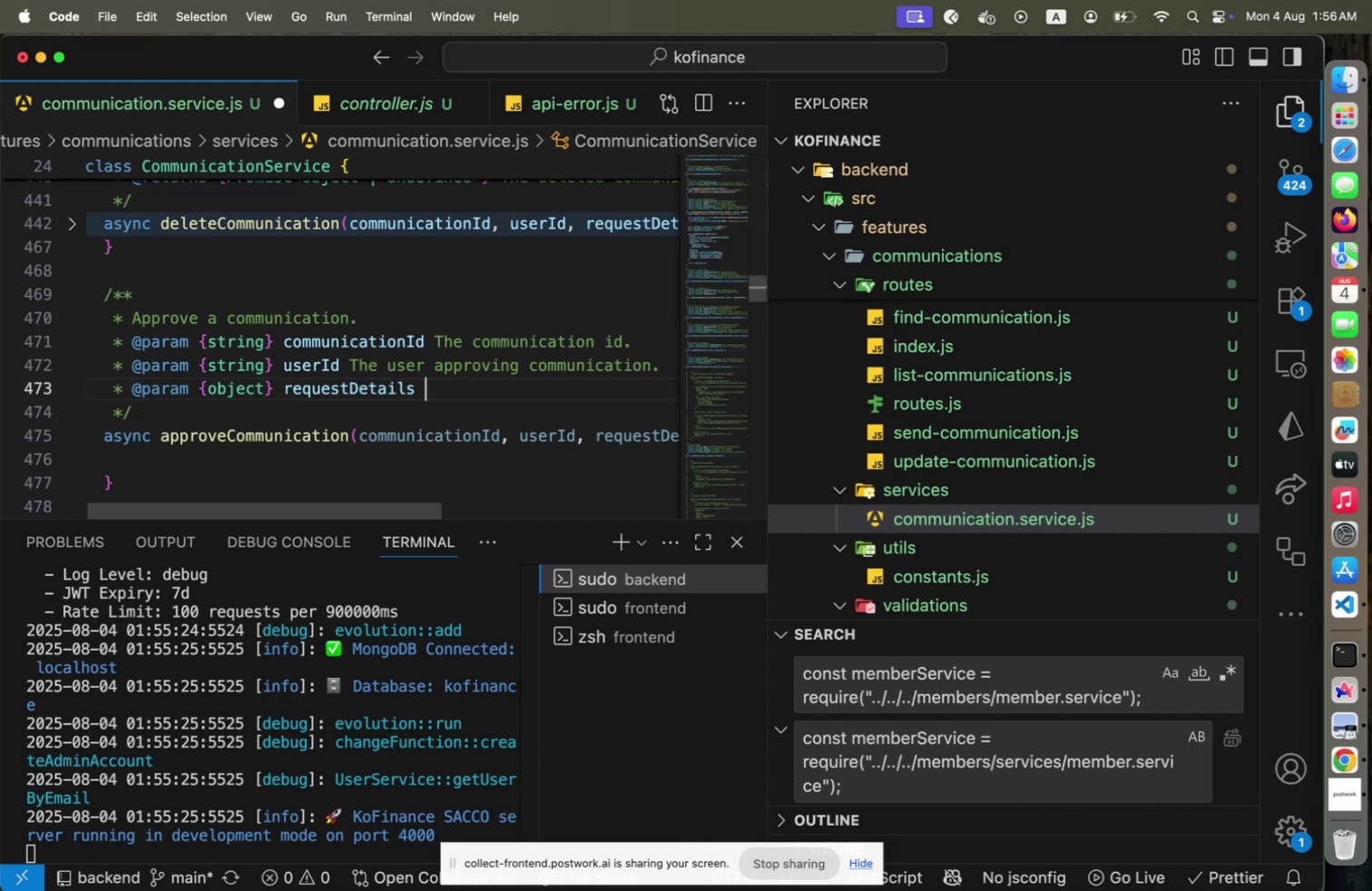 
key(ArrowDown)
 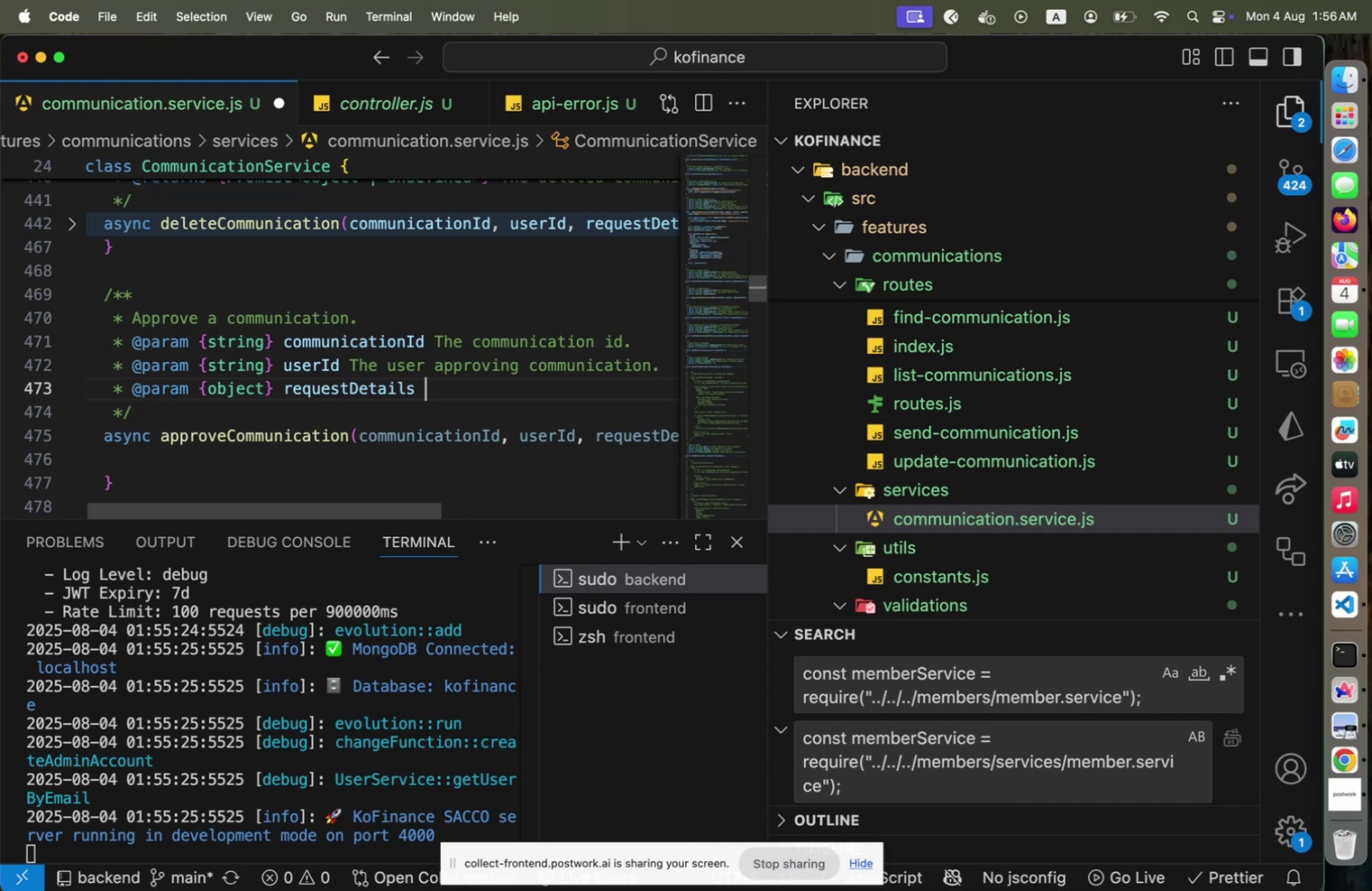 
type(The request object metadata fro audit trails.)
 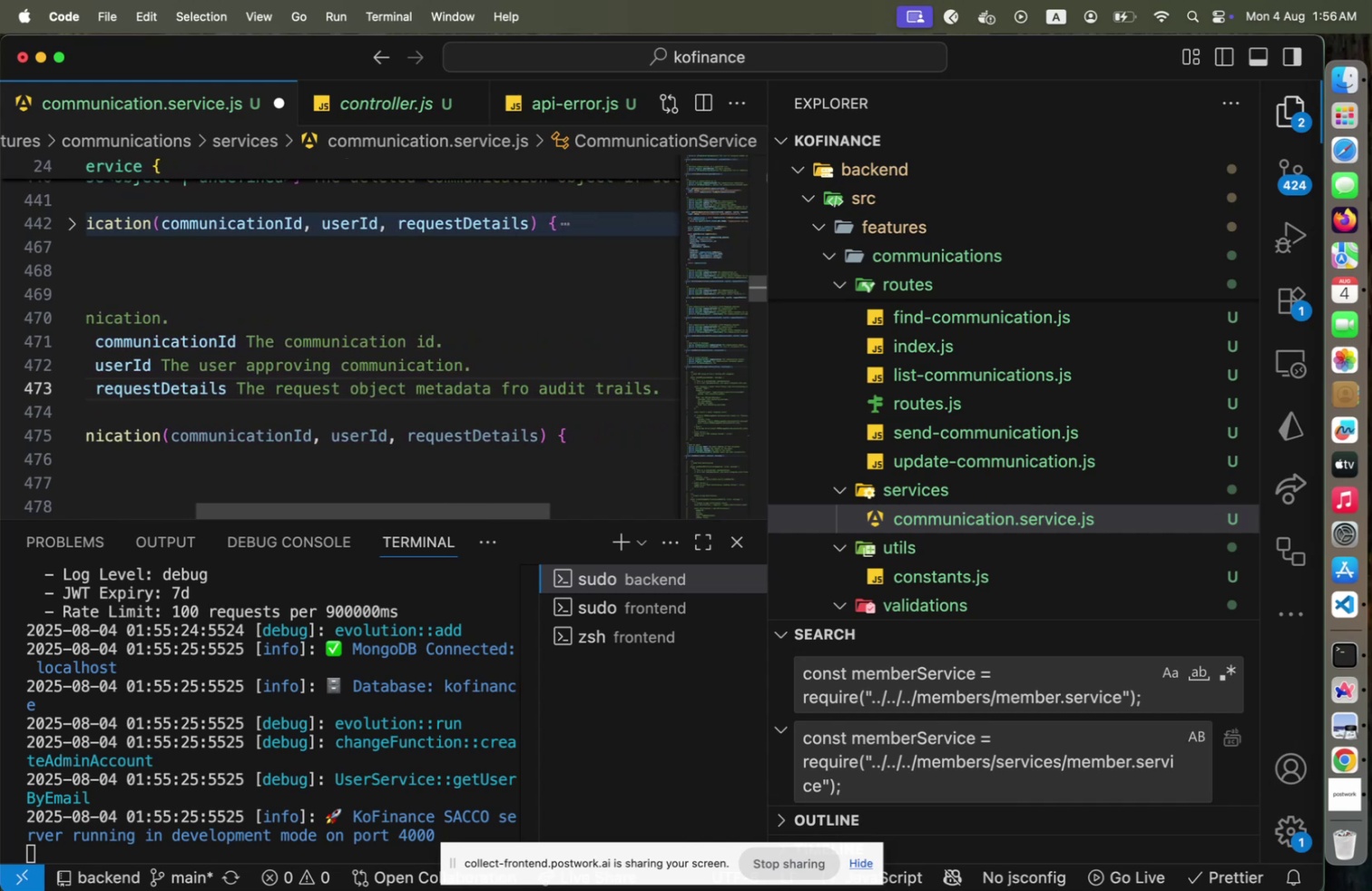 
key(Enter)
 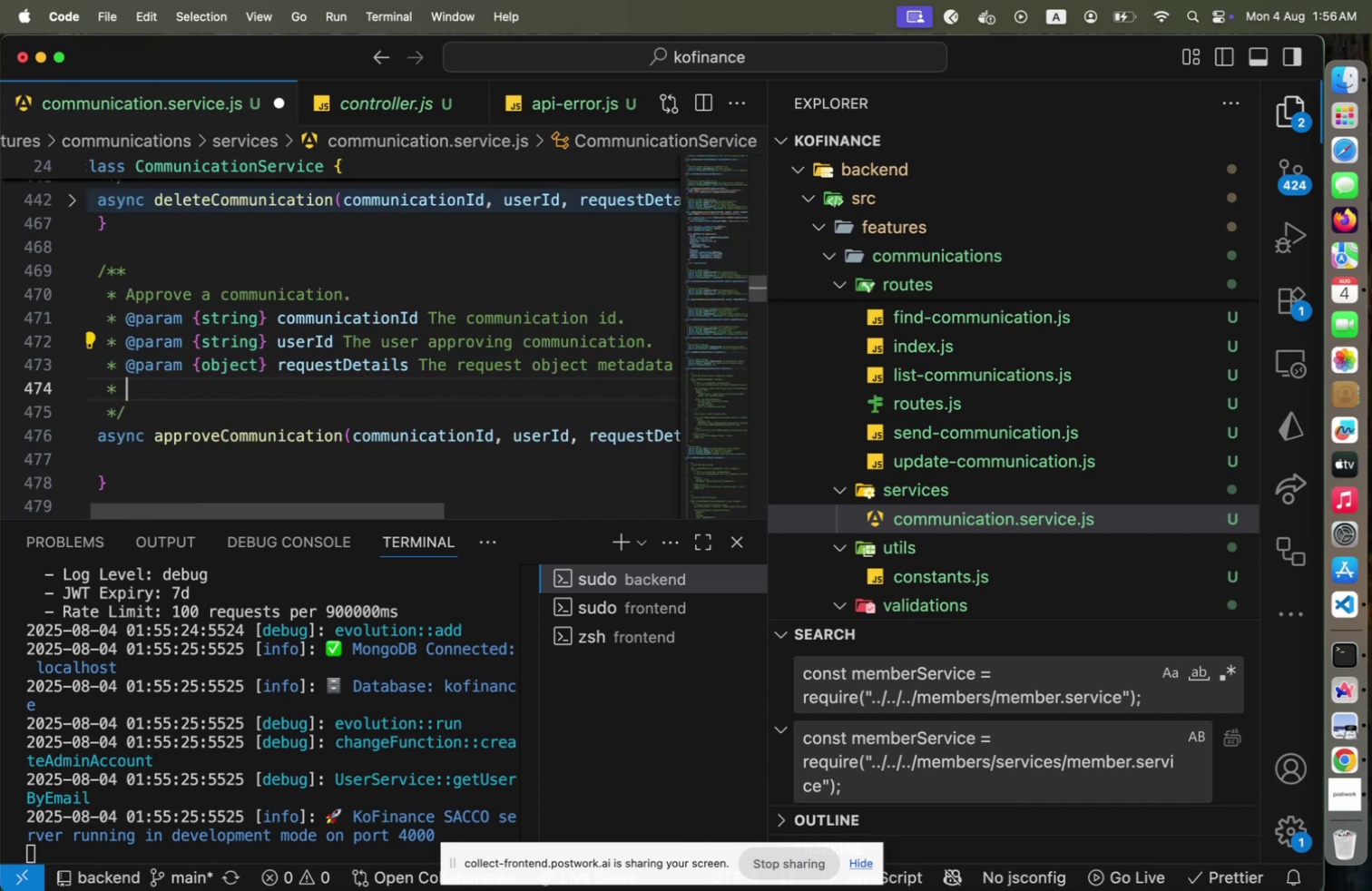 
type(@returns {)
 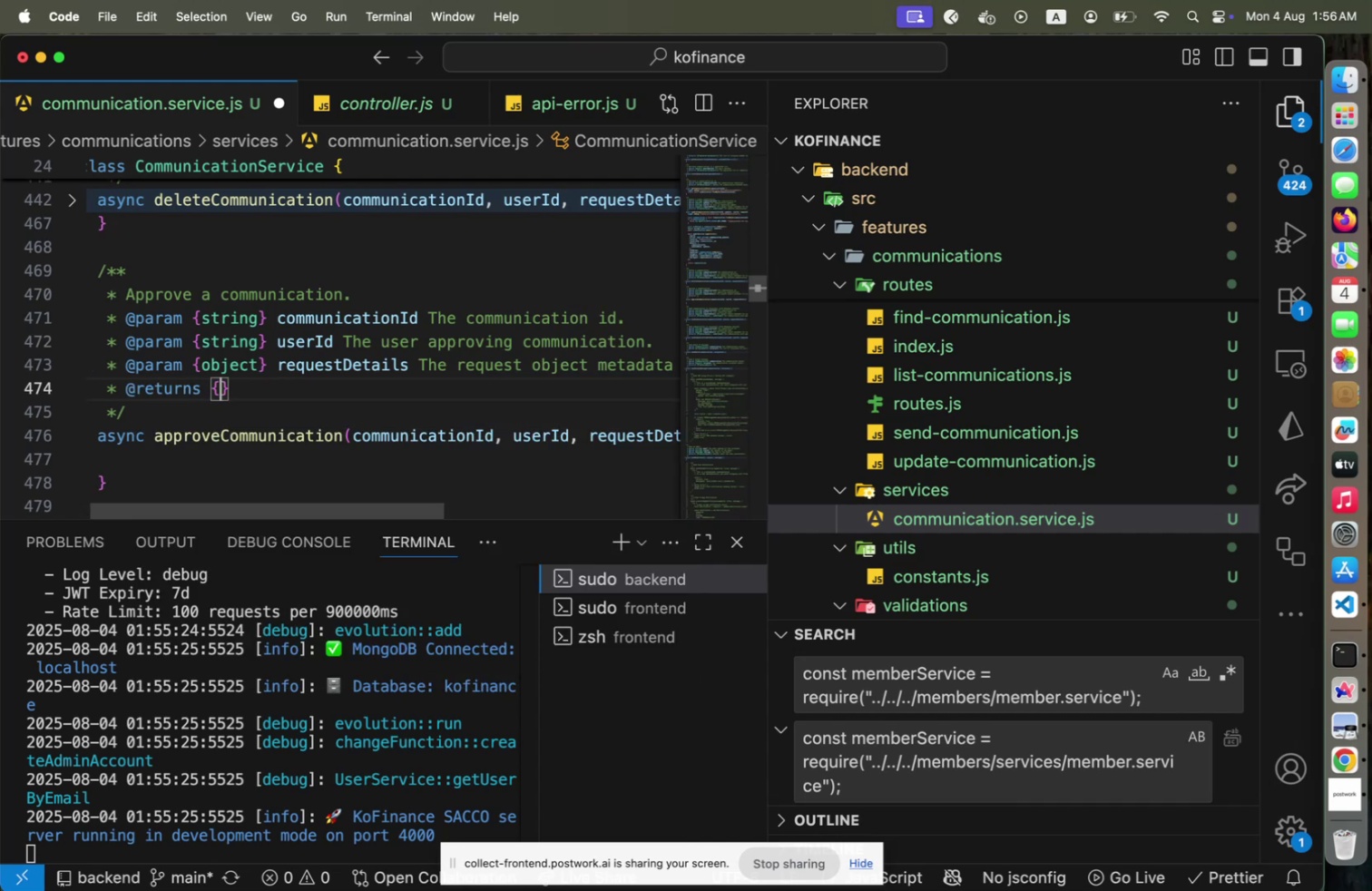 
key(ArrowDown)
 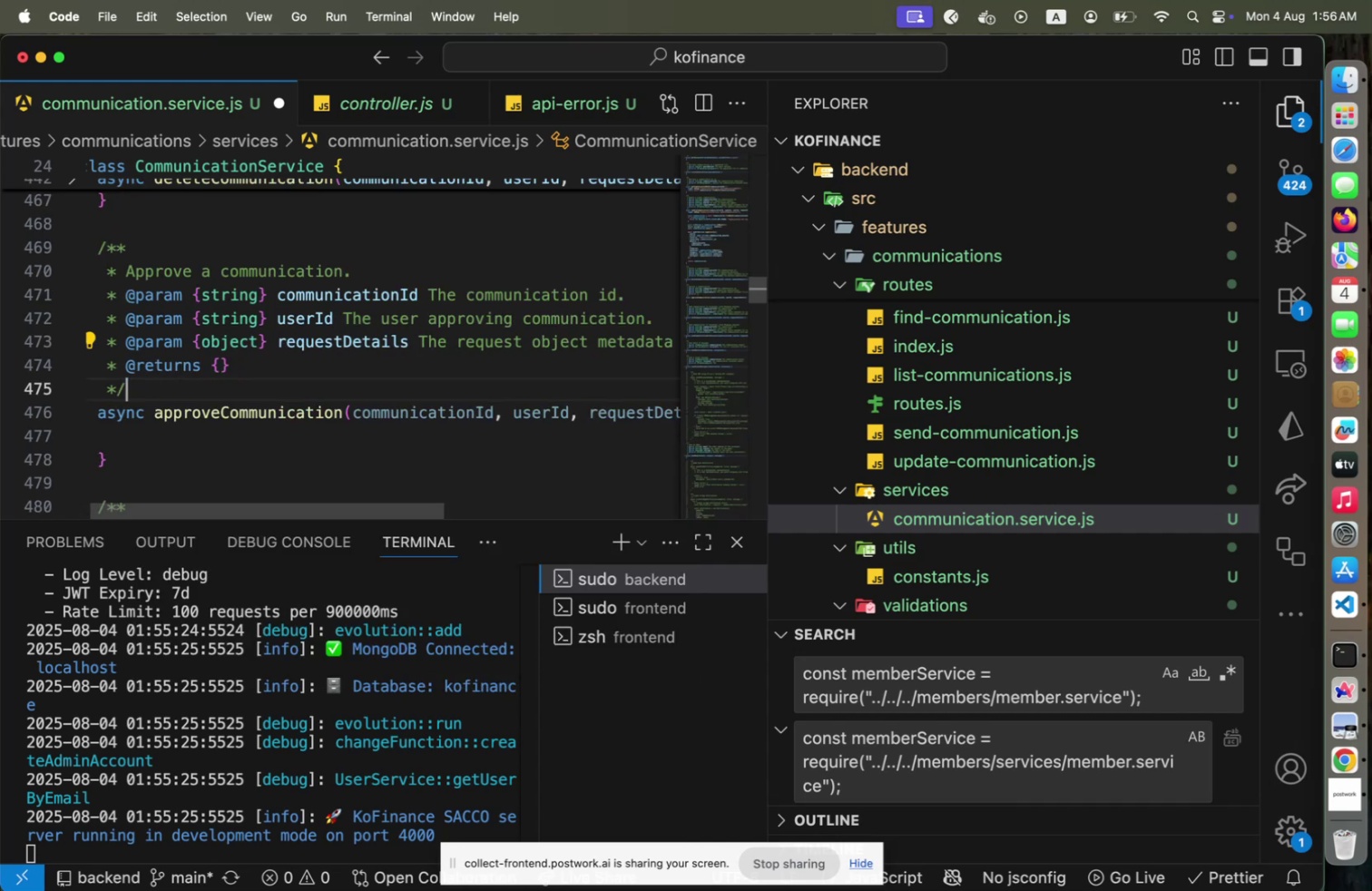 
key(ArrowDown)
 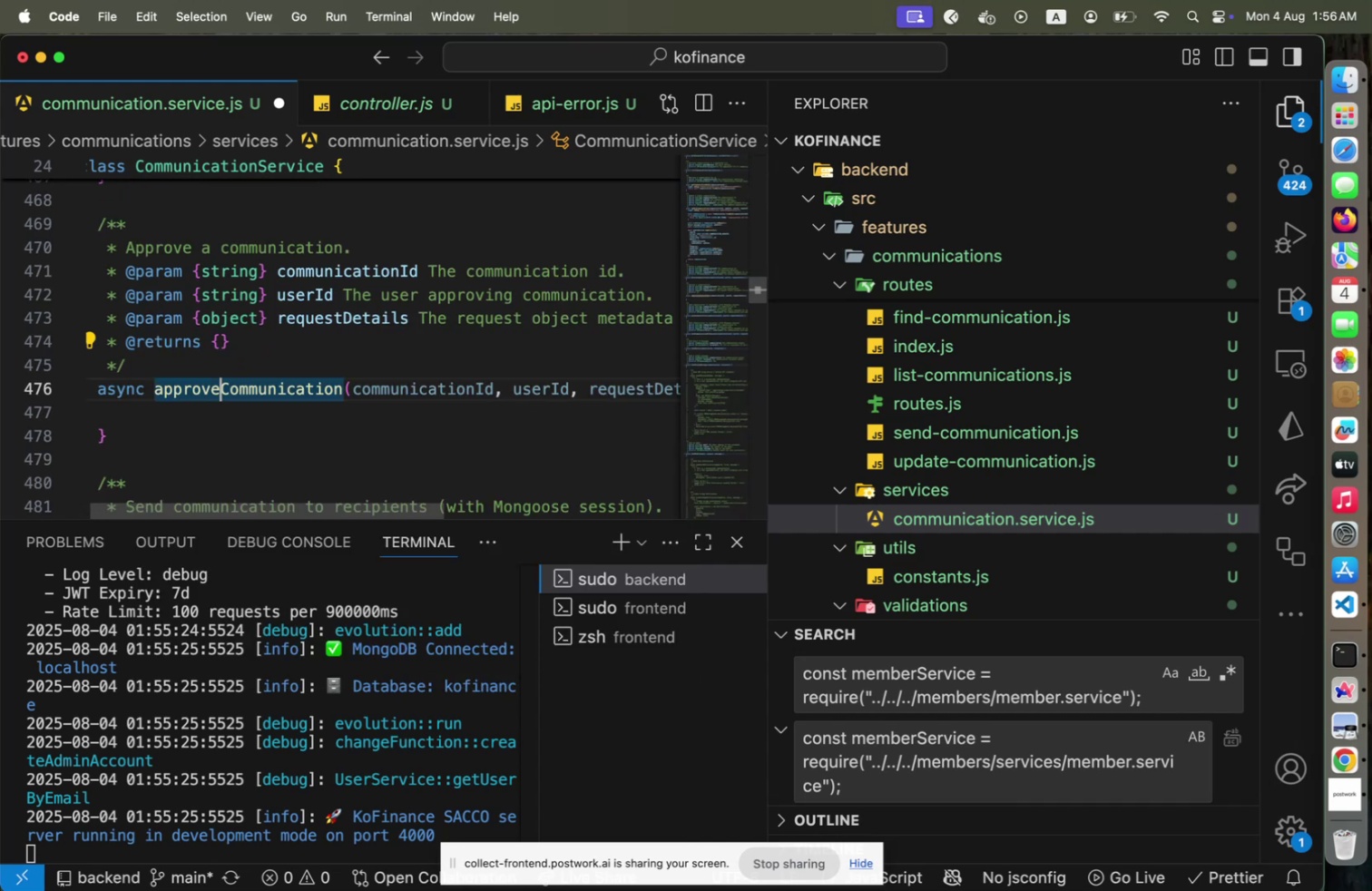 
key(ArrowDown)
 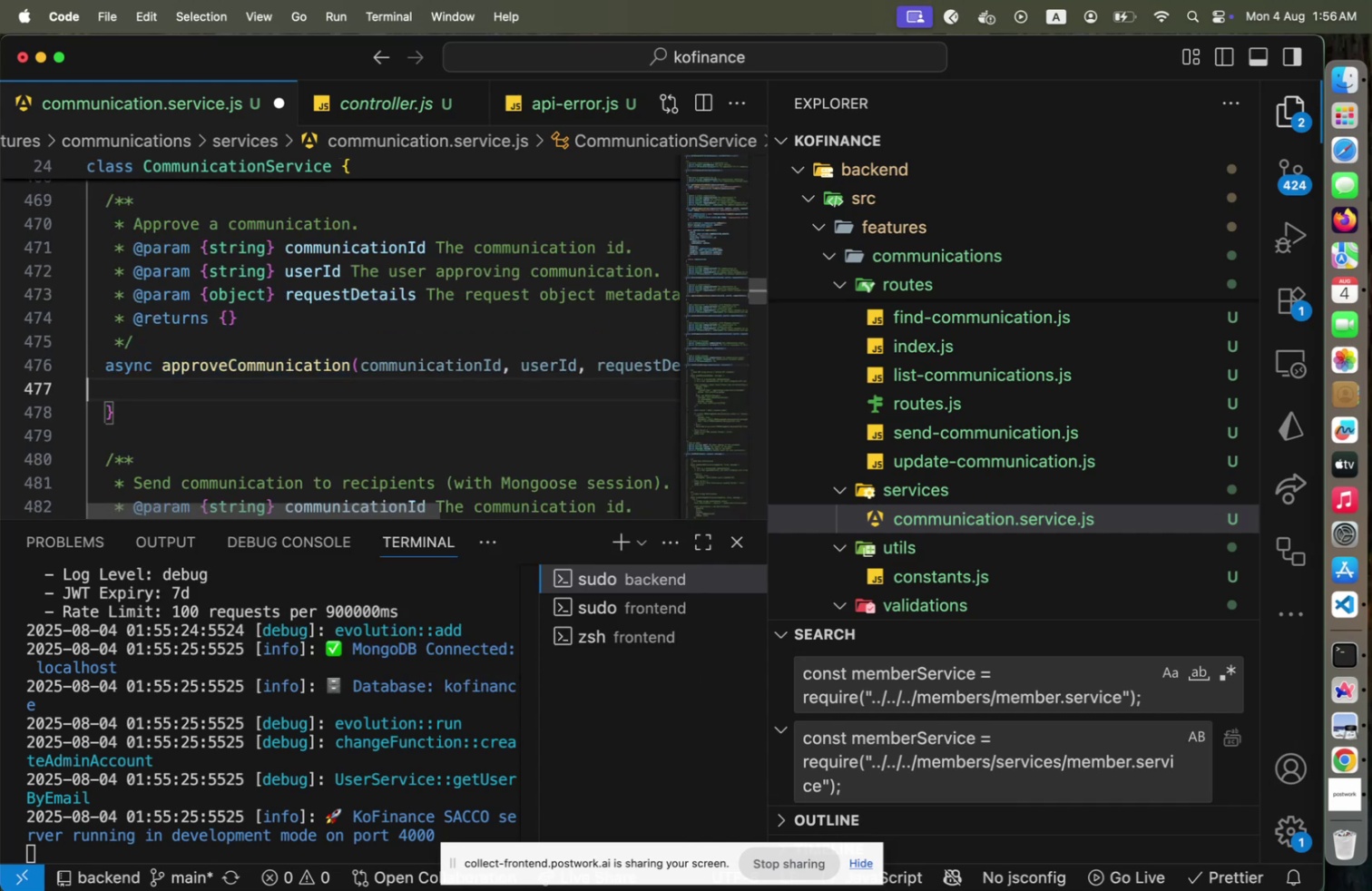 
key(ArrowUp)
 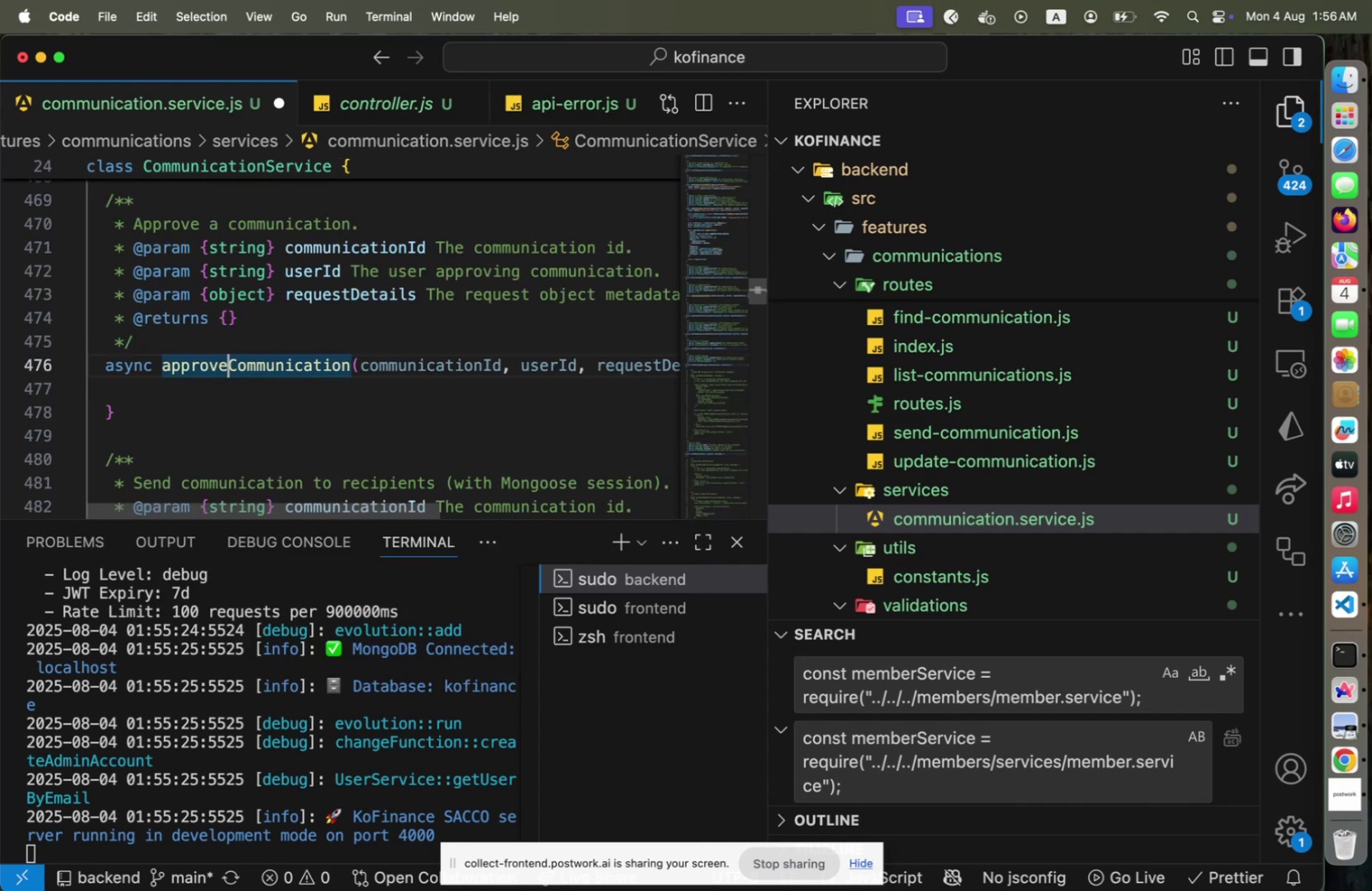 
key(End)
 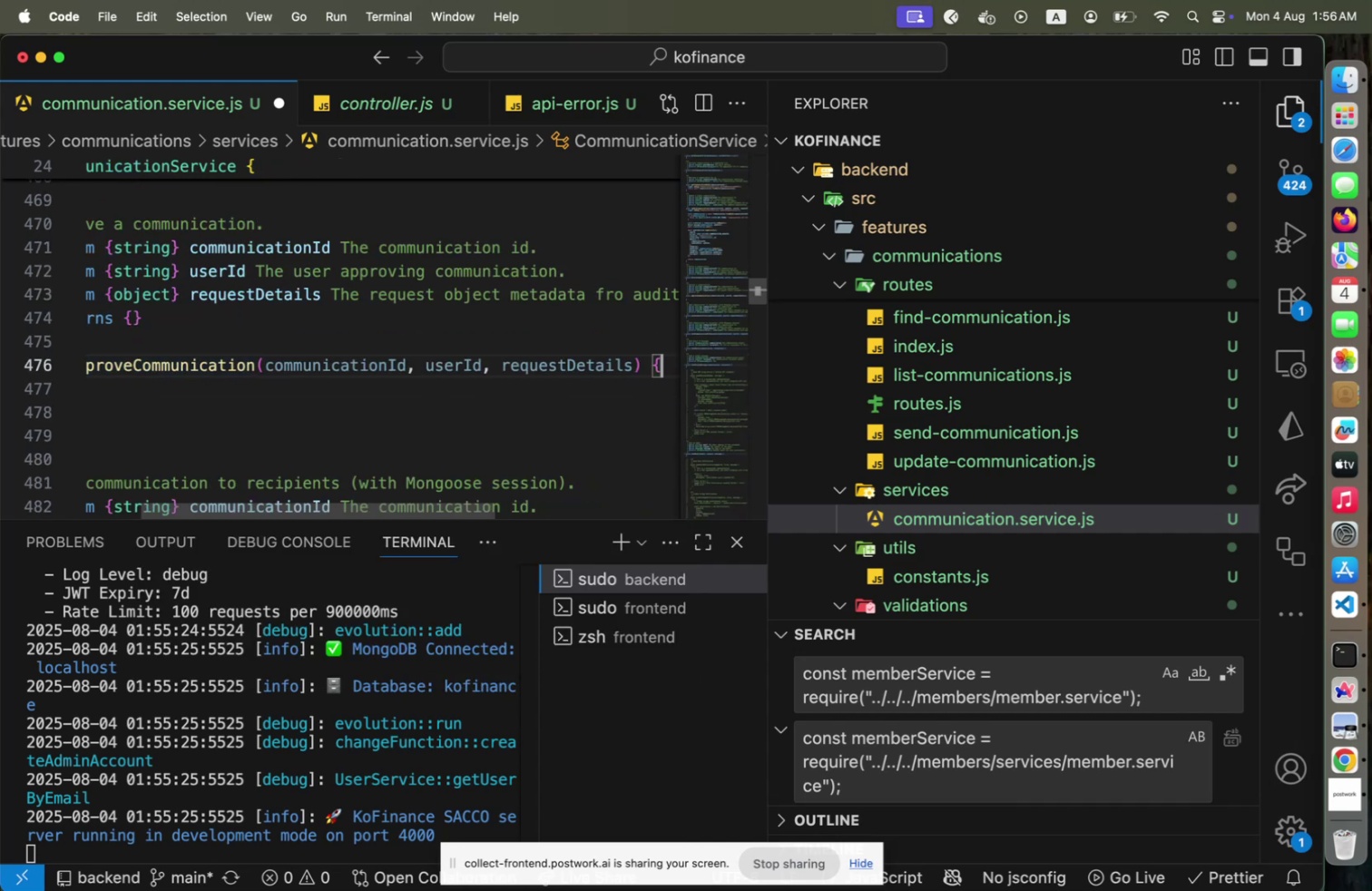 
key(Enter)
 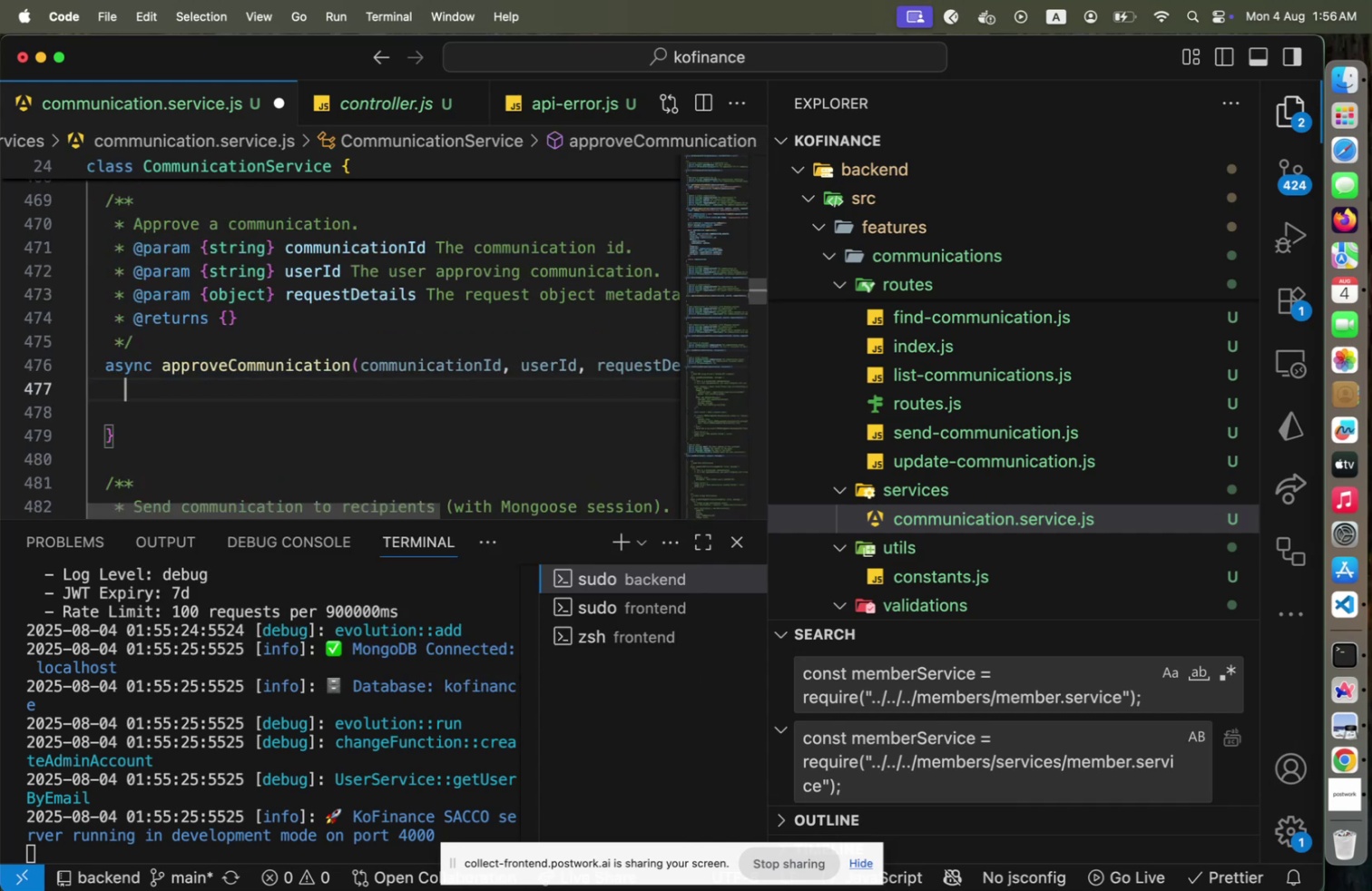 
type(logger.de)
 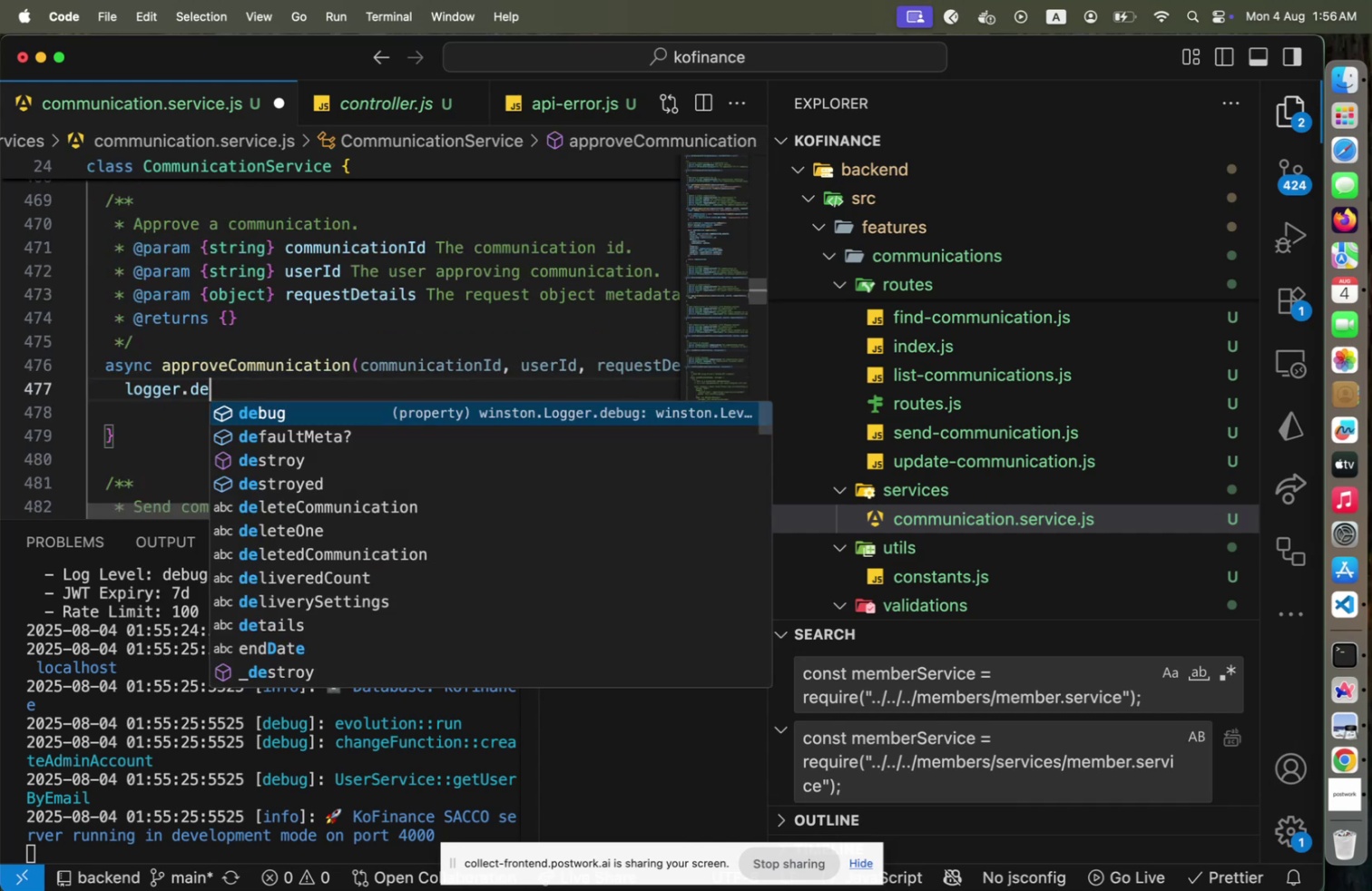 
key(Enter)
 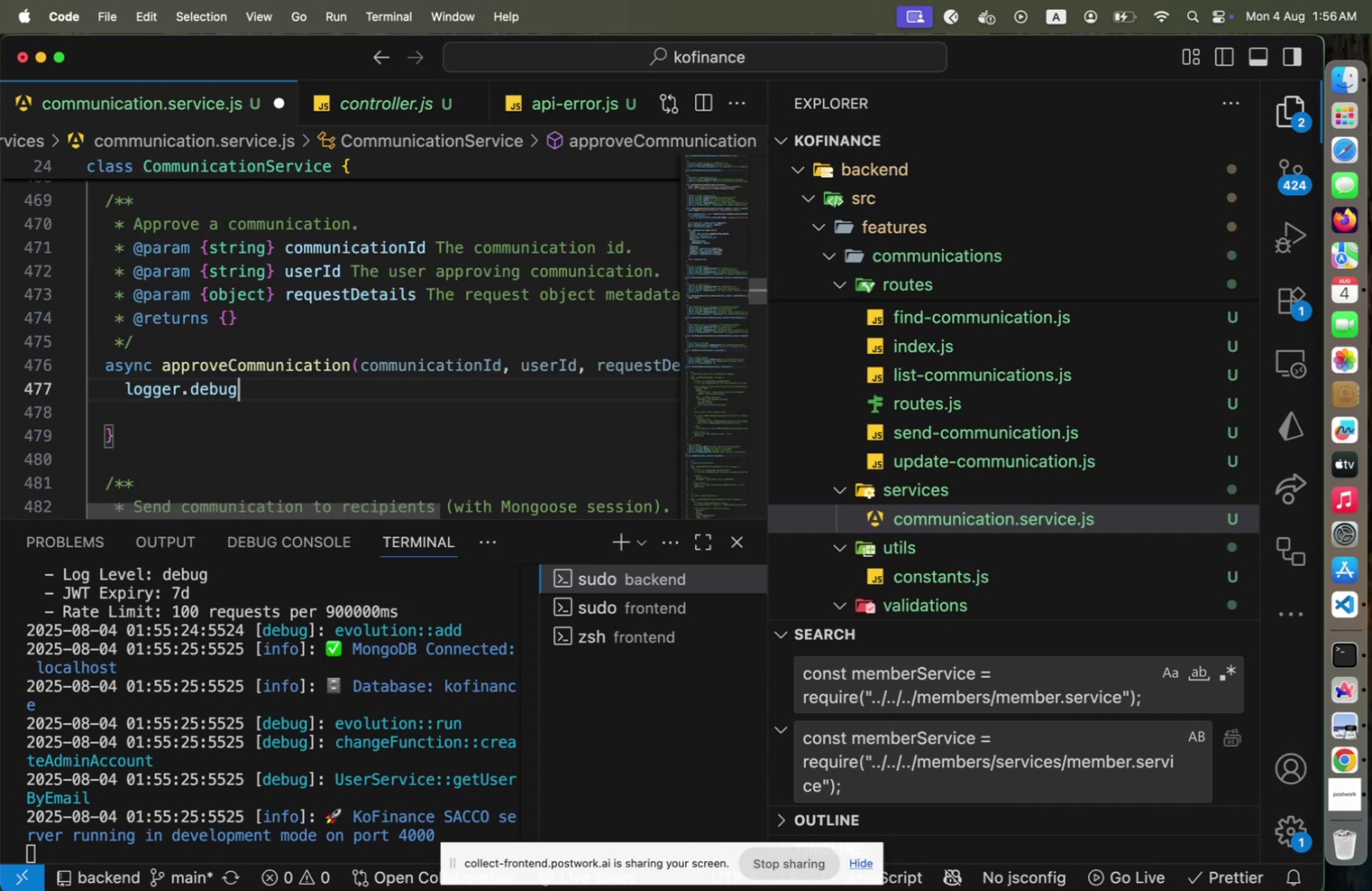 
type(('CommunicationService::approveCommunication)
 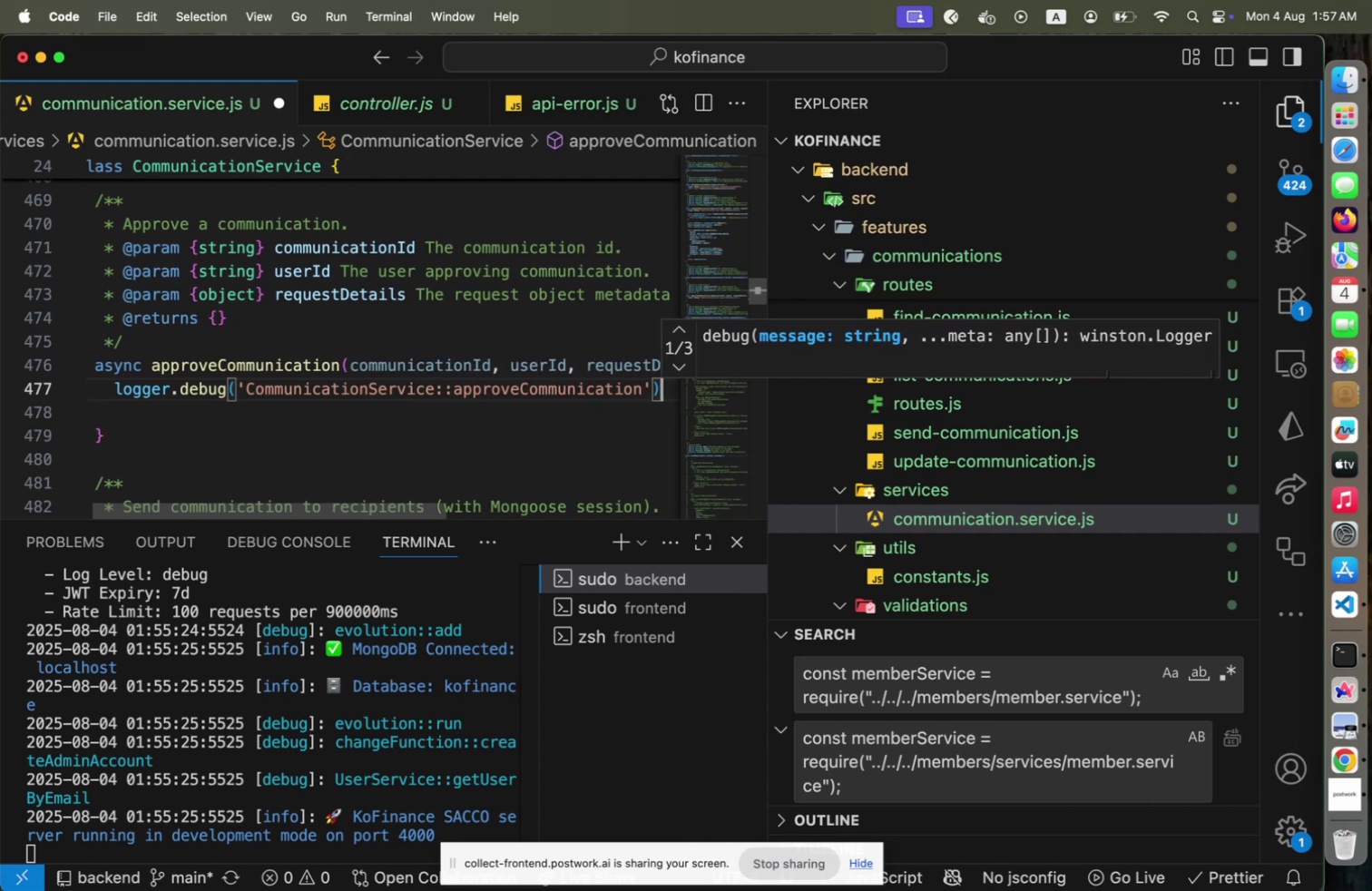 
 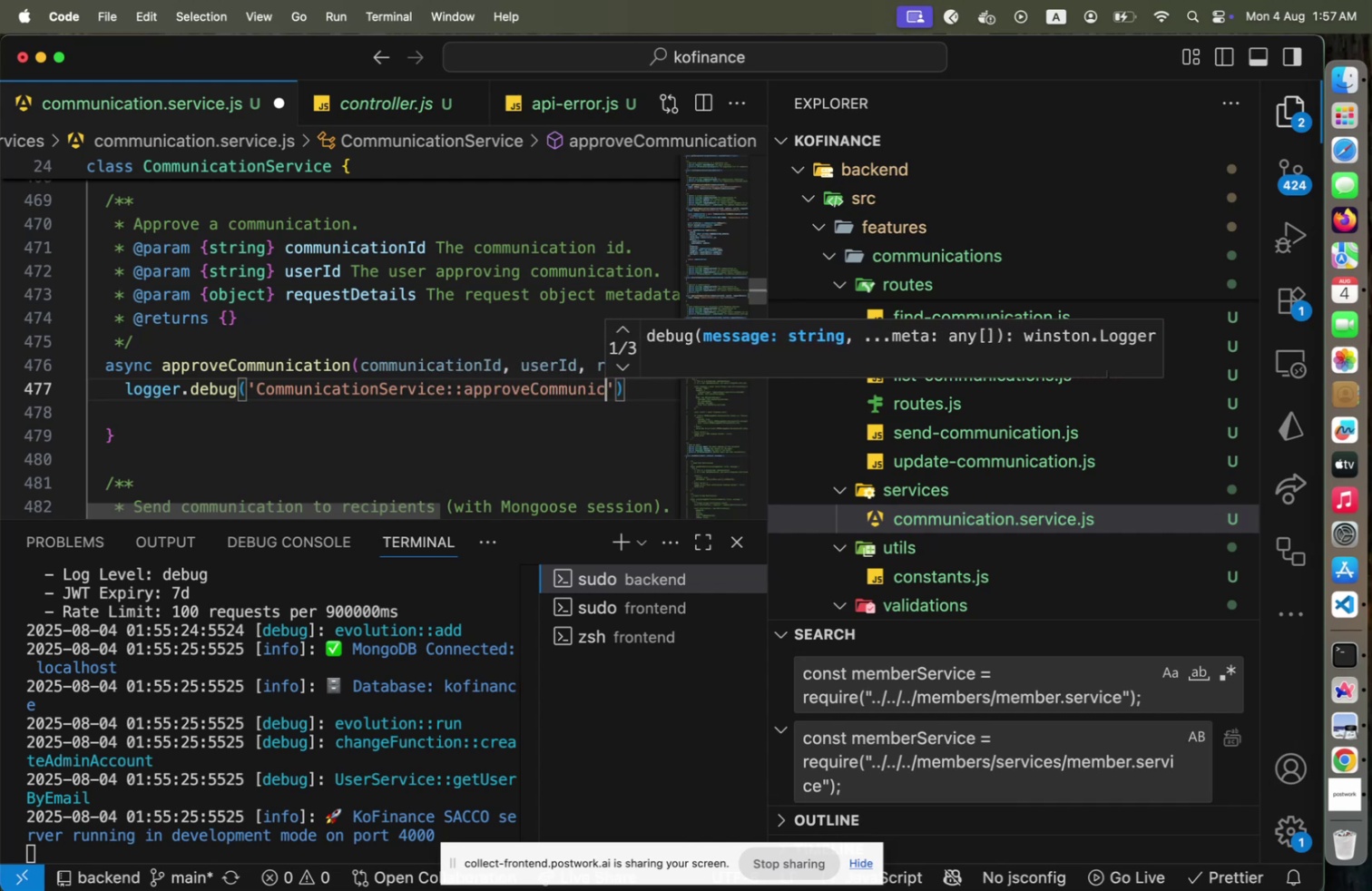 
key(ArrowRight)
 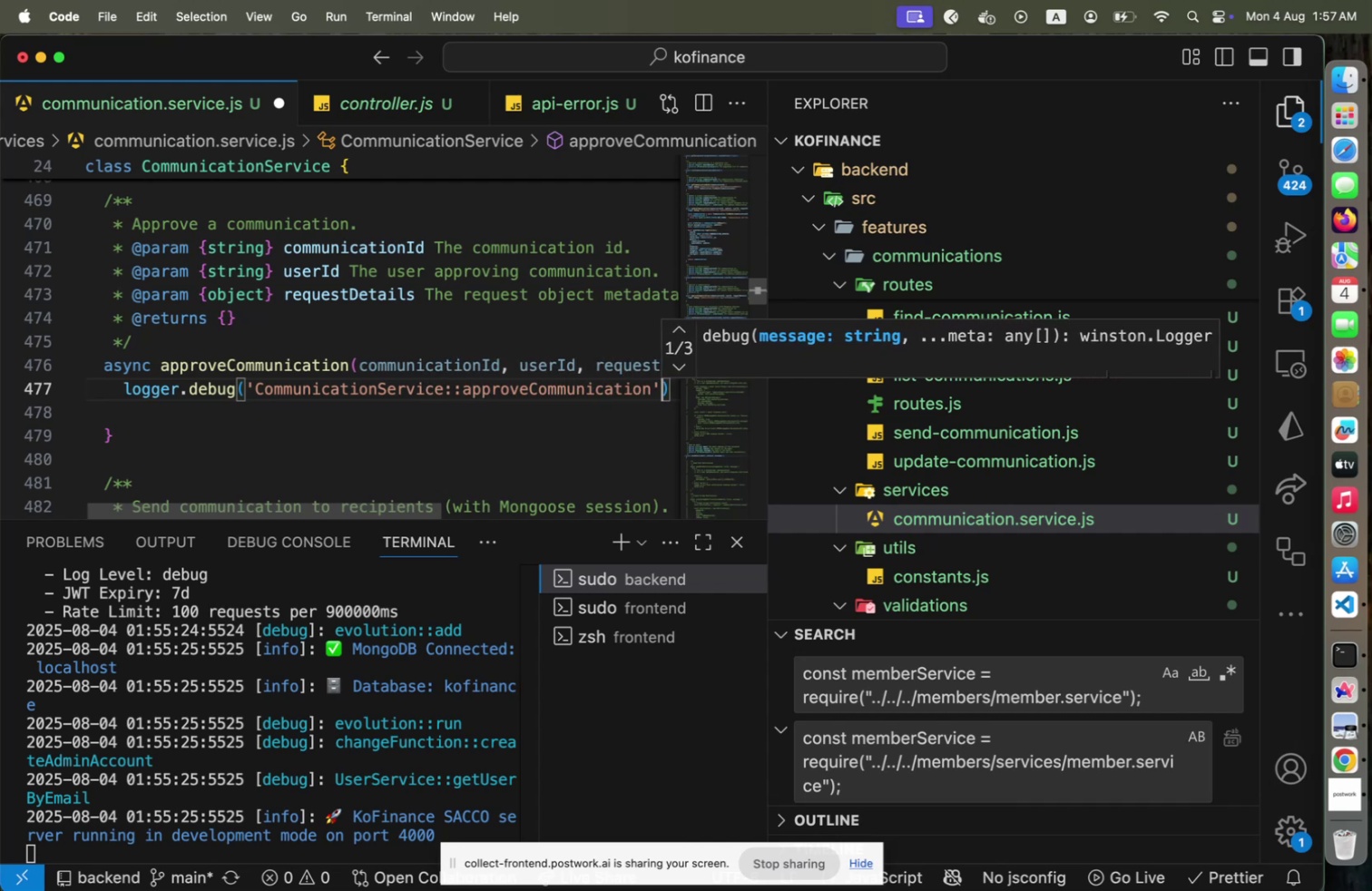 
key(ArrowRight)
 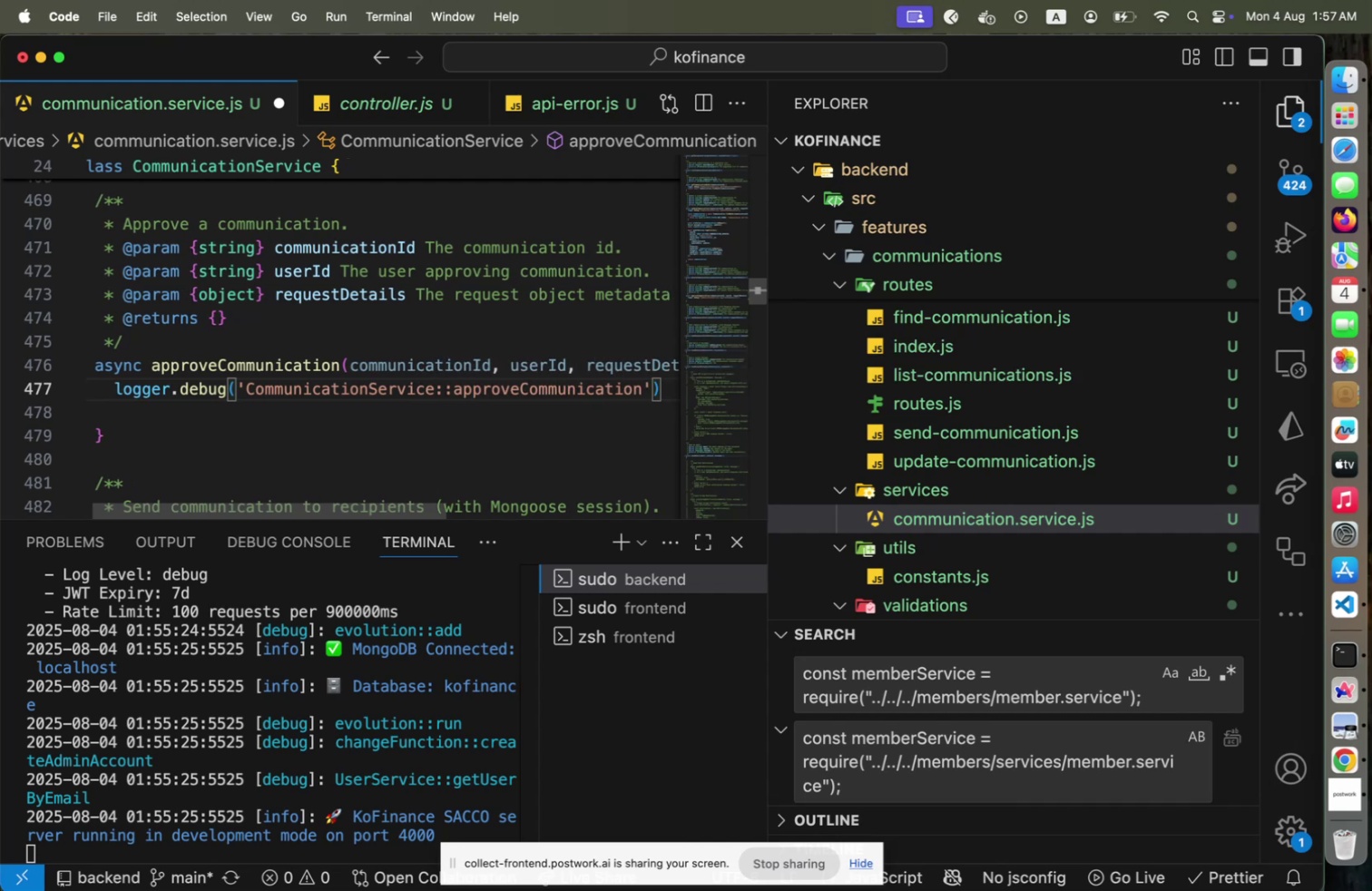 
key(Semicolon)
 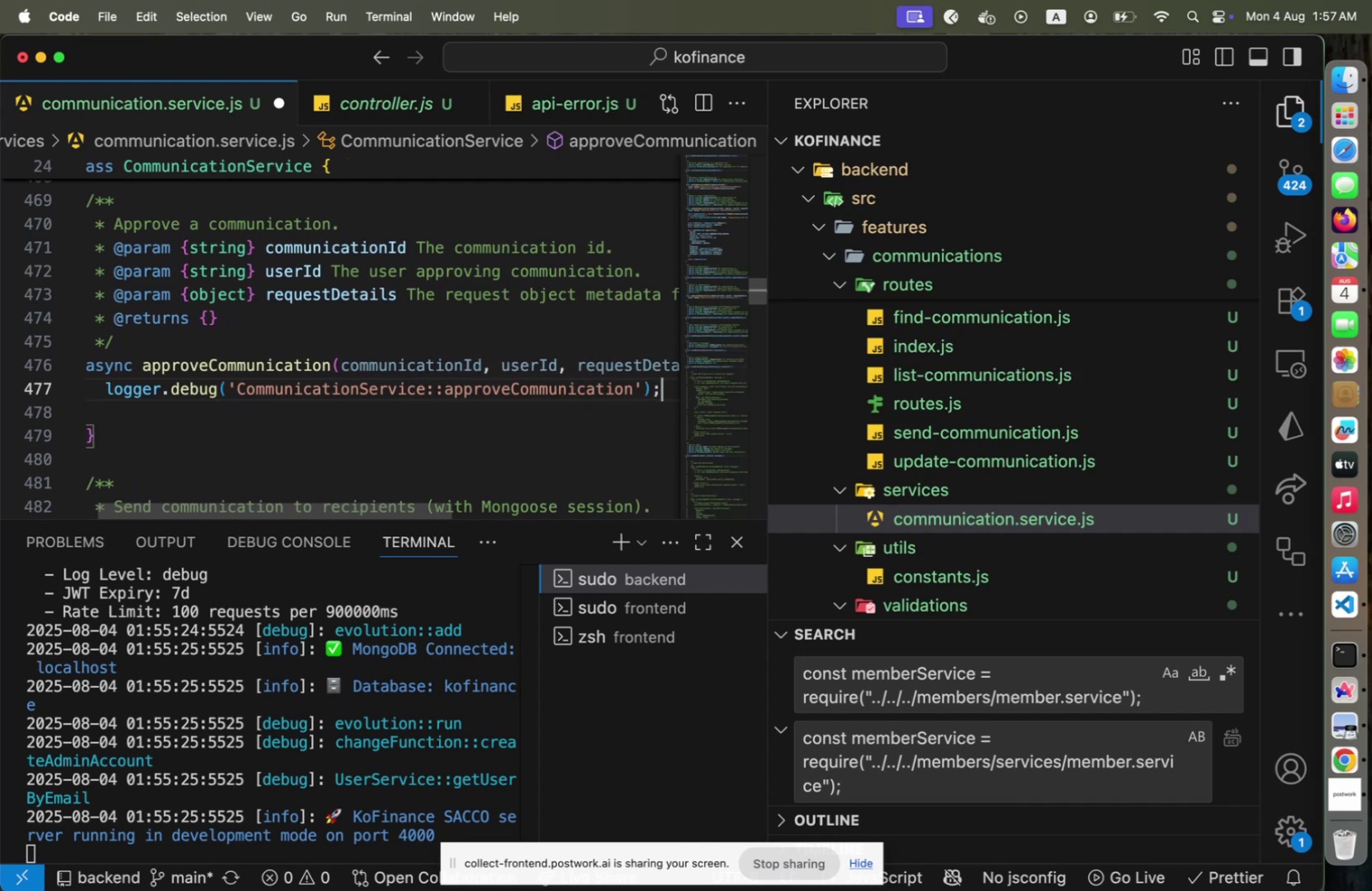 
key(Enter)
 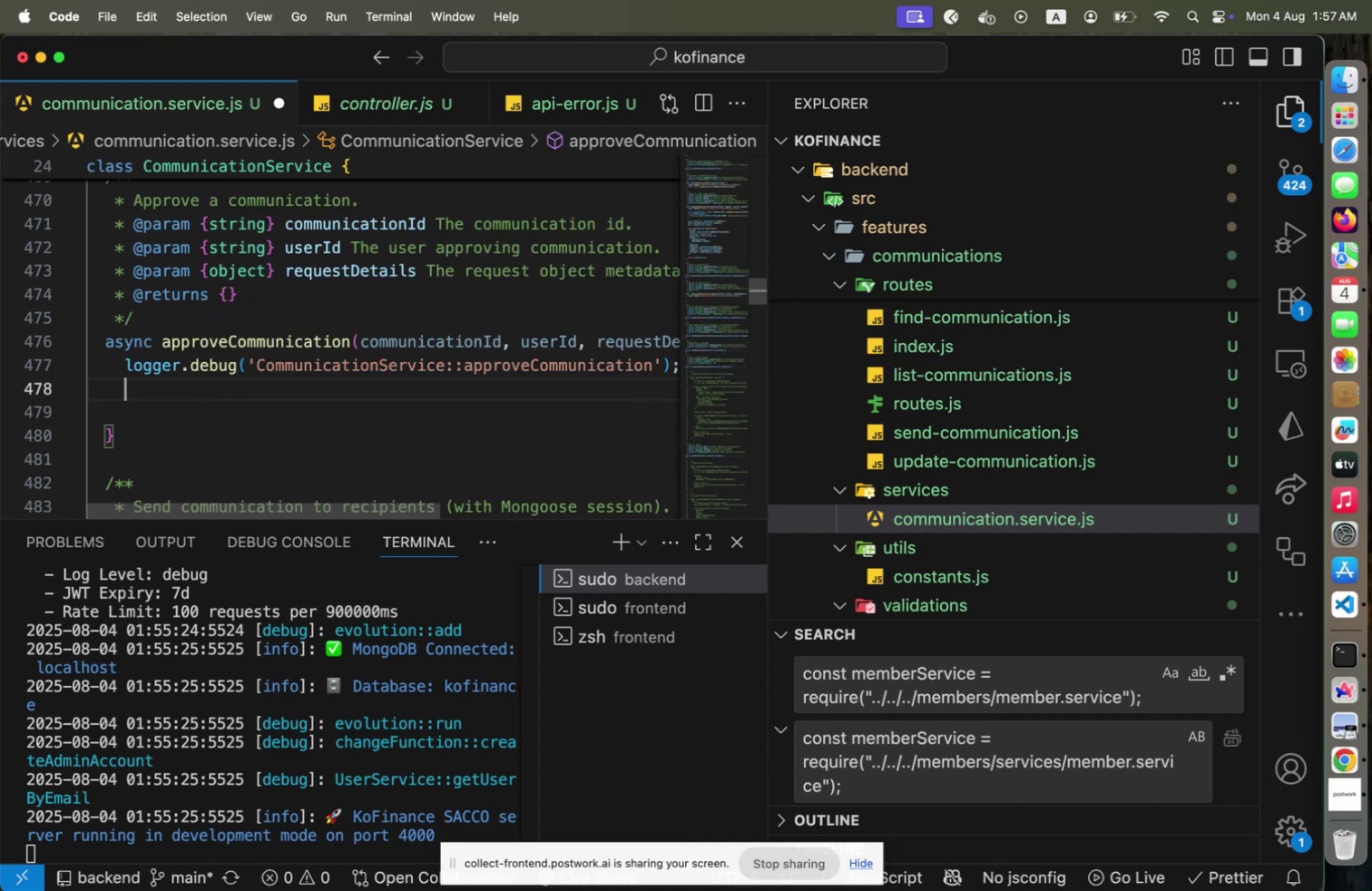 
key(Enter)
 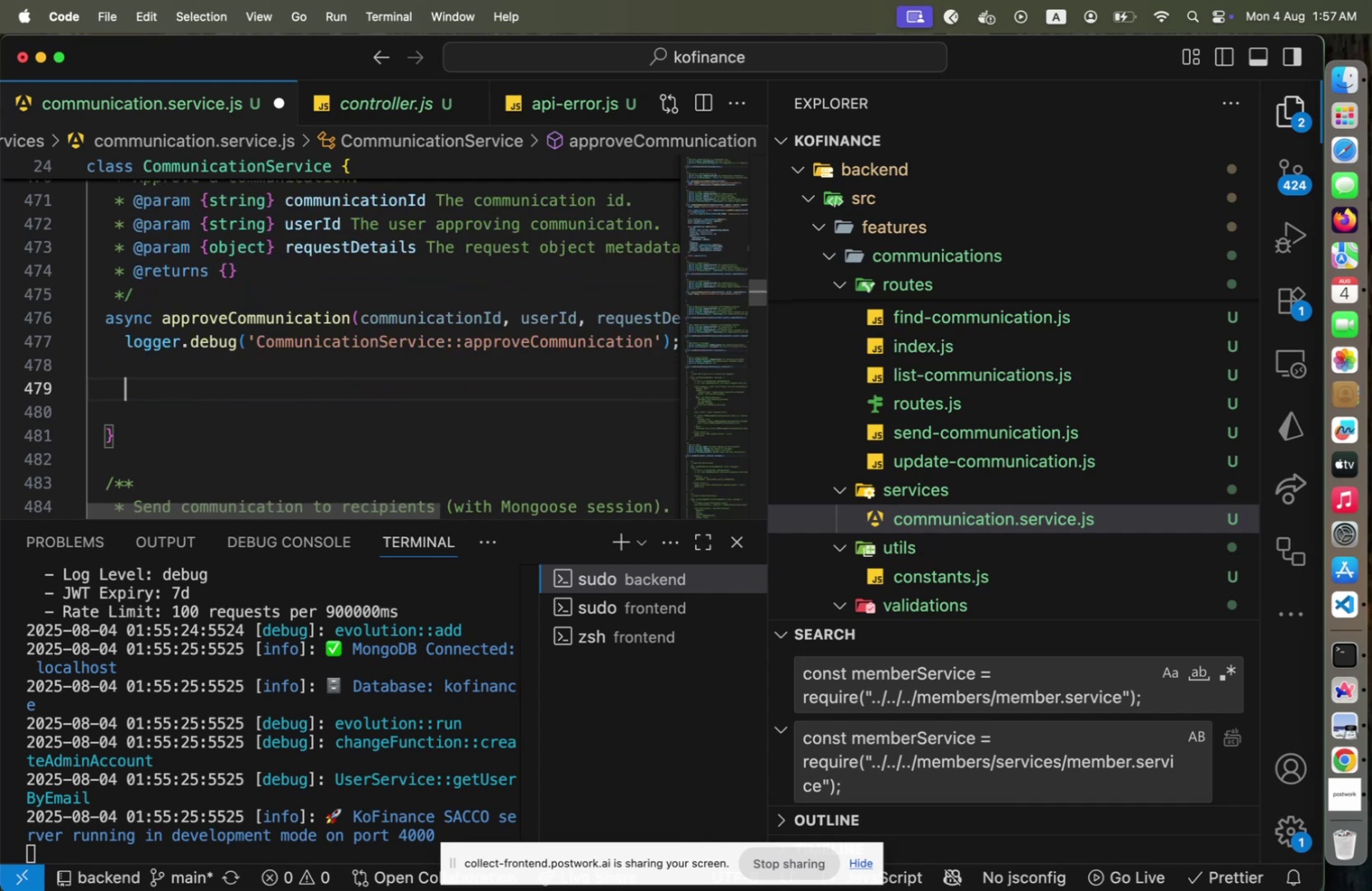 
type(const communication = await Communication.fn)
 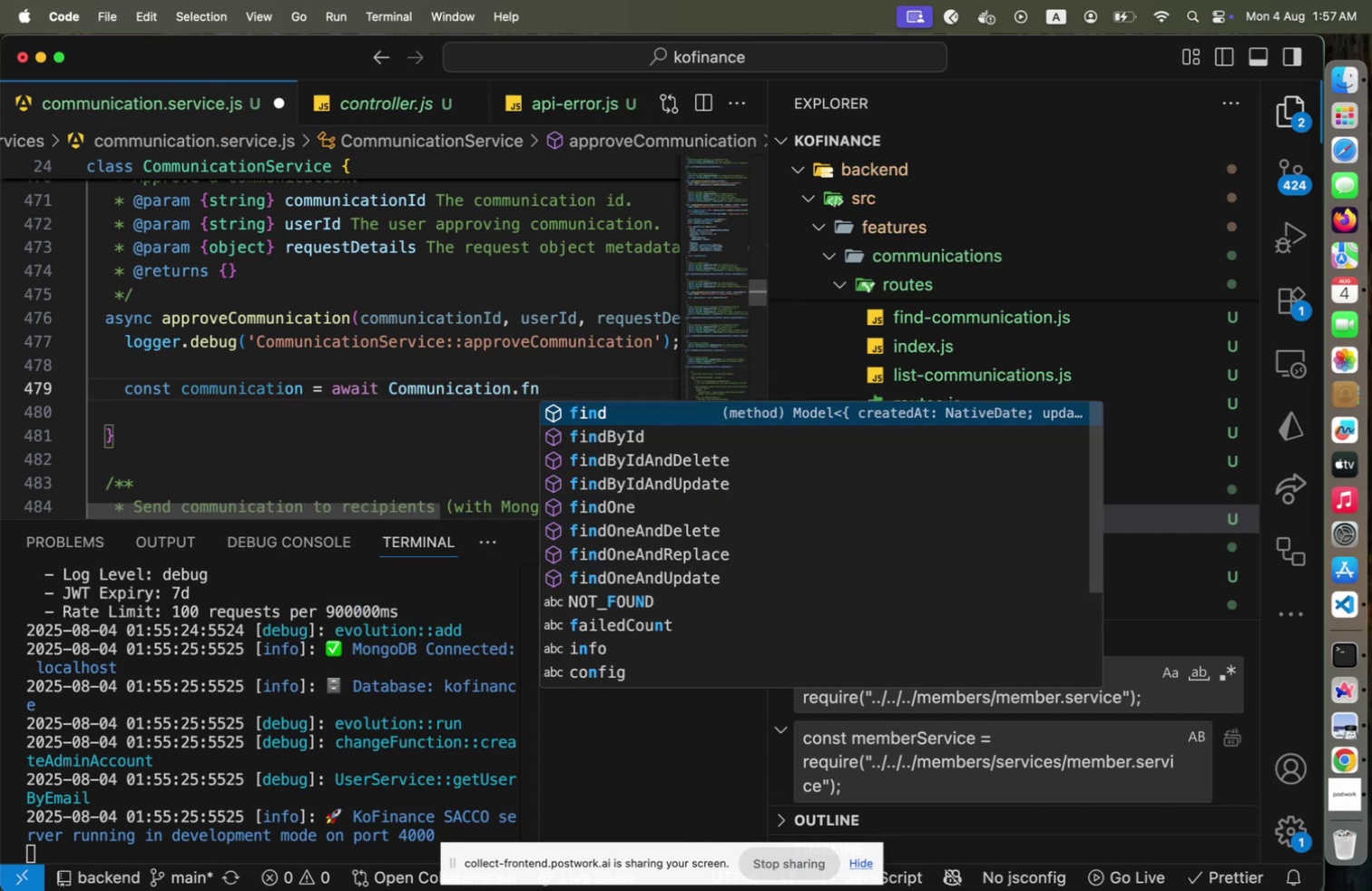 
key(ArrowDown)
 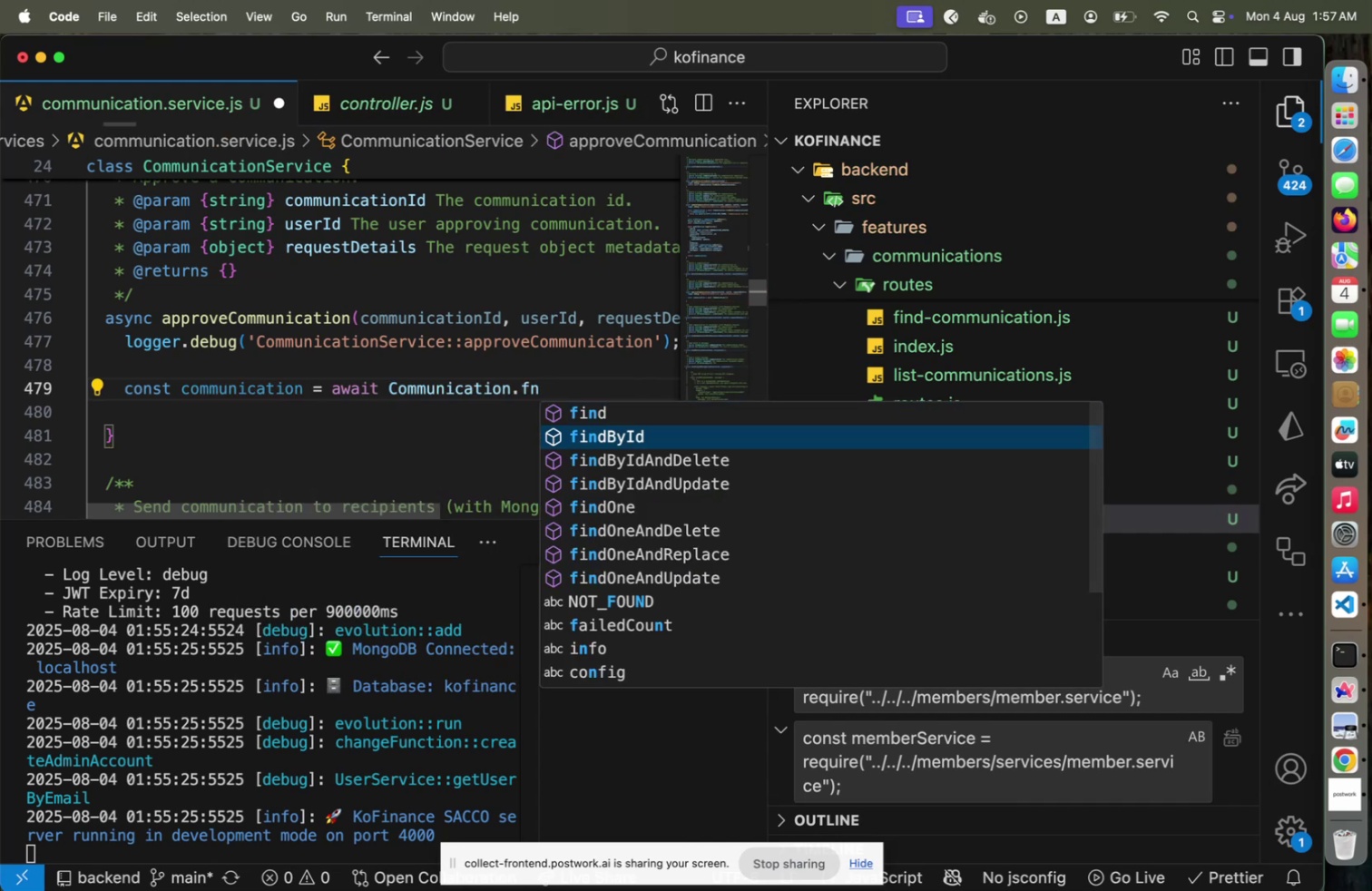 
key(Enter)
 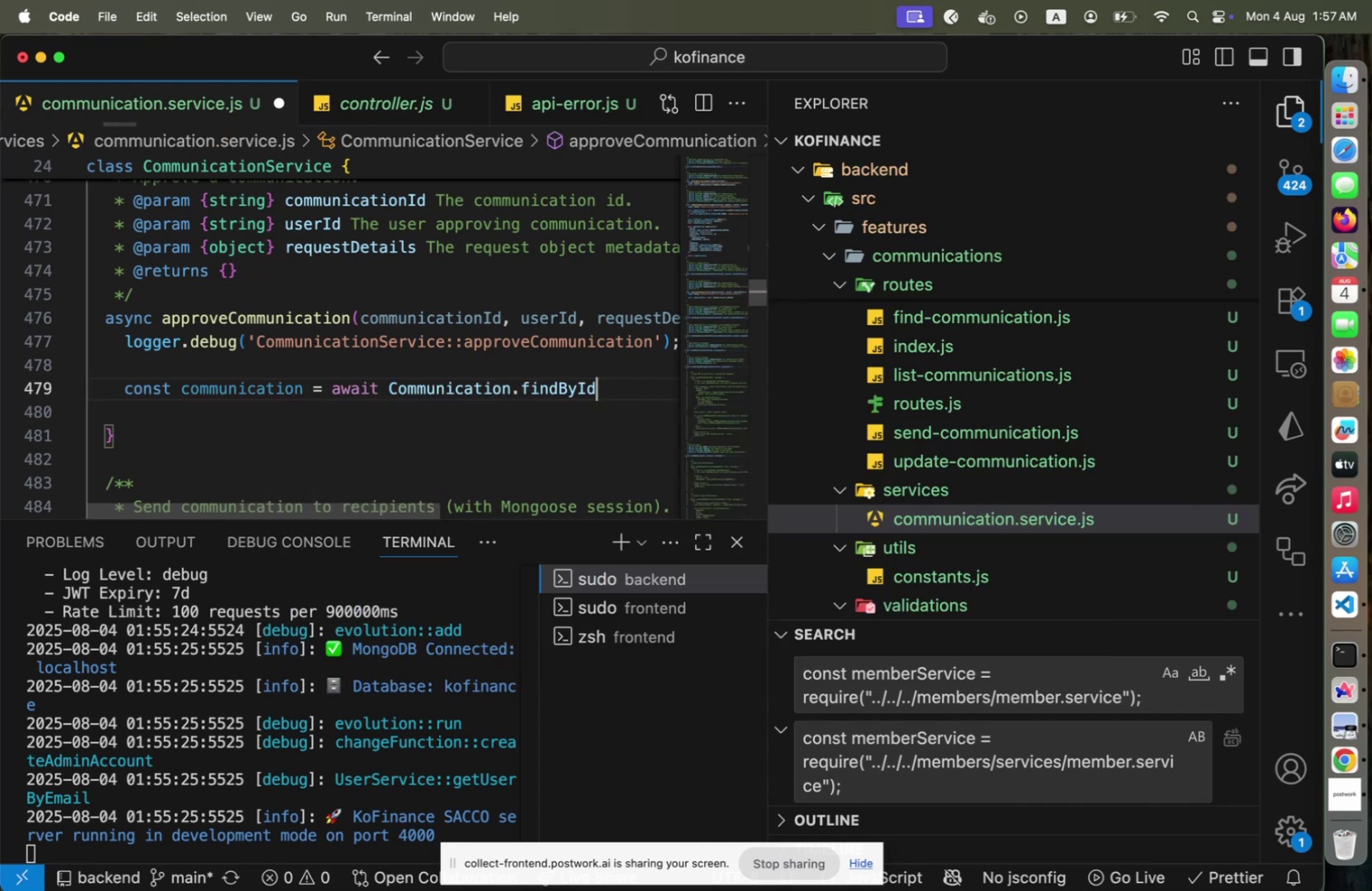 
type((communi)
 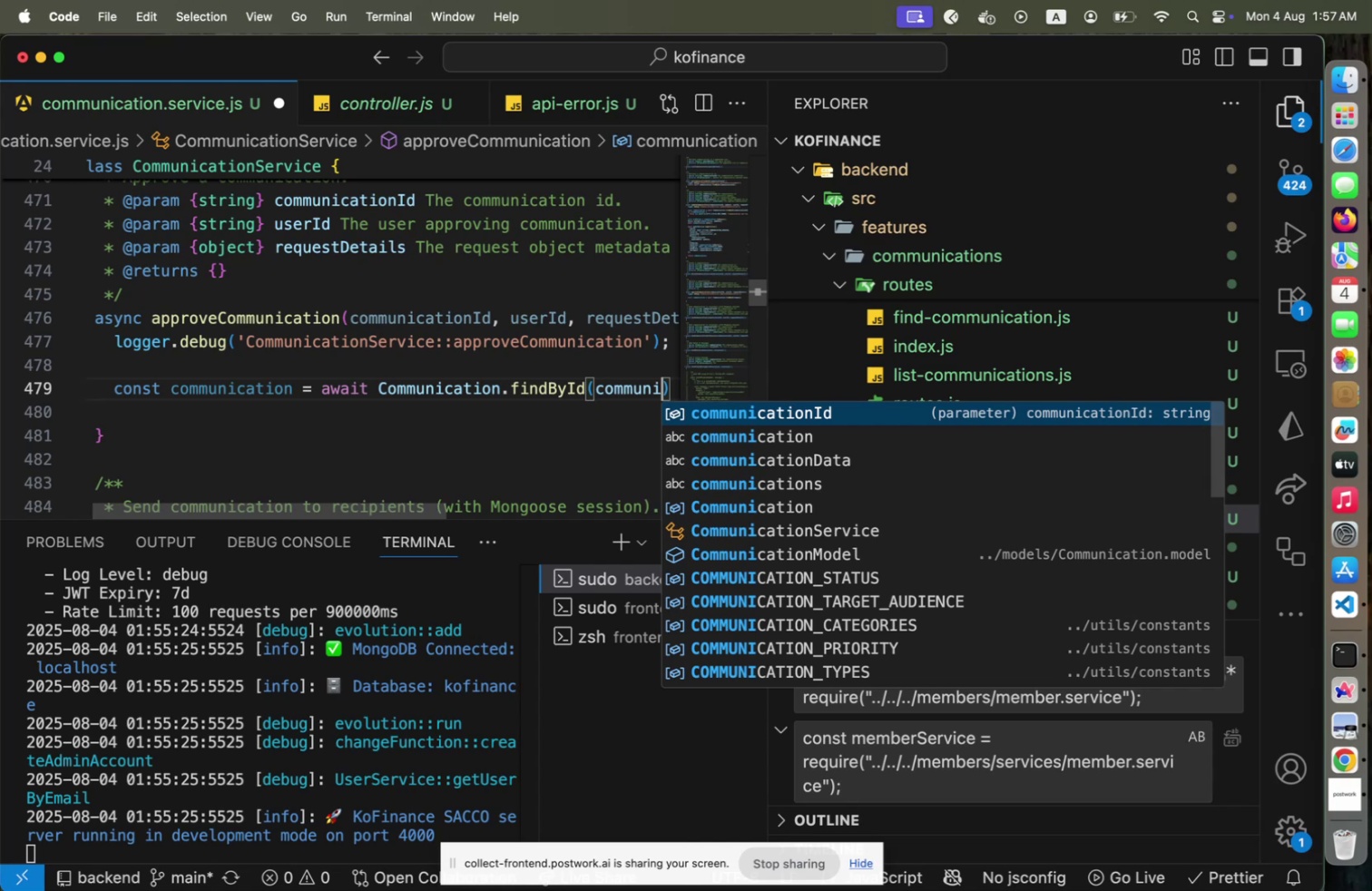 
key(Enter)
 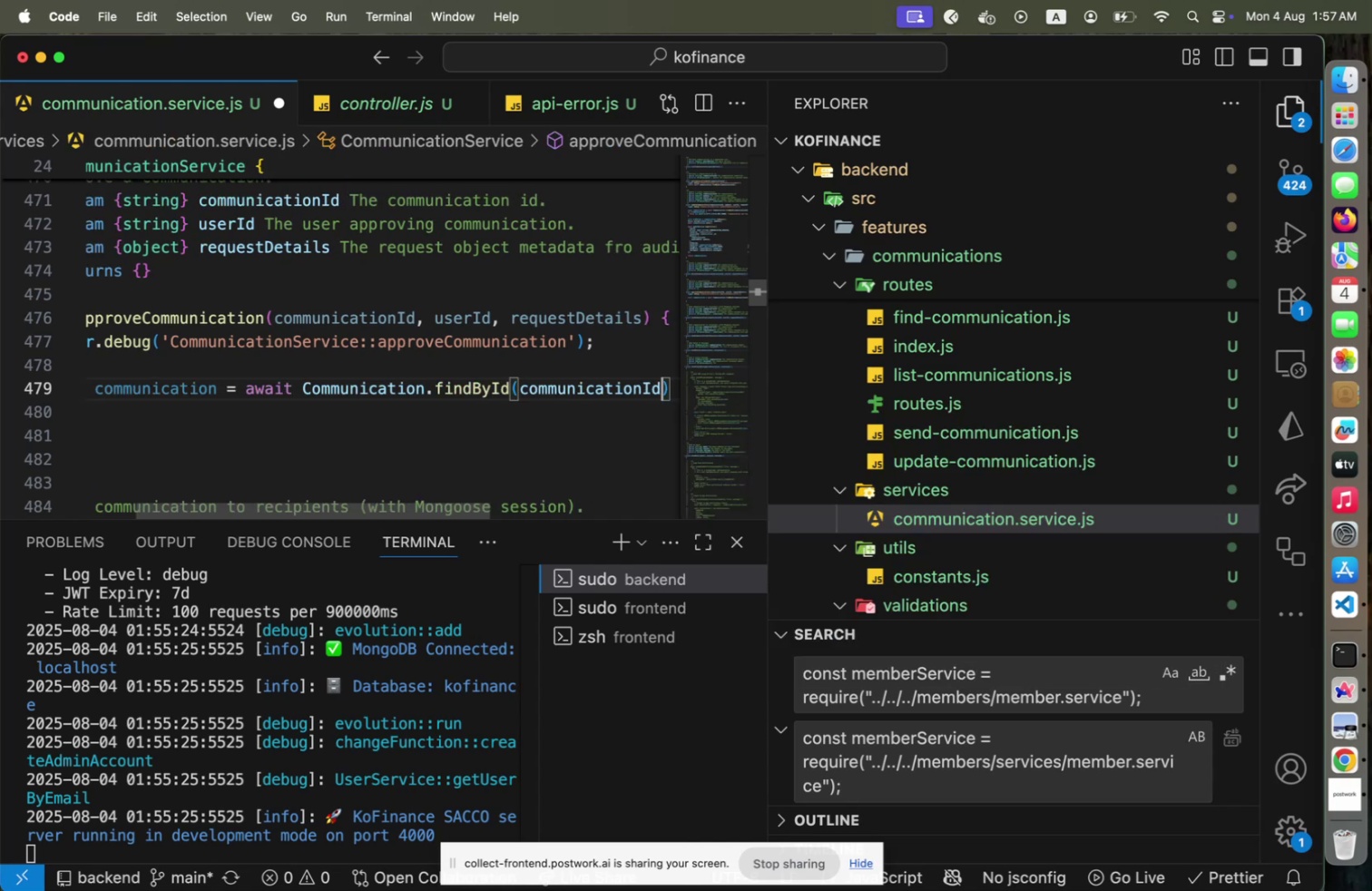 
key(ArrowRight)
 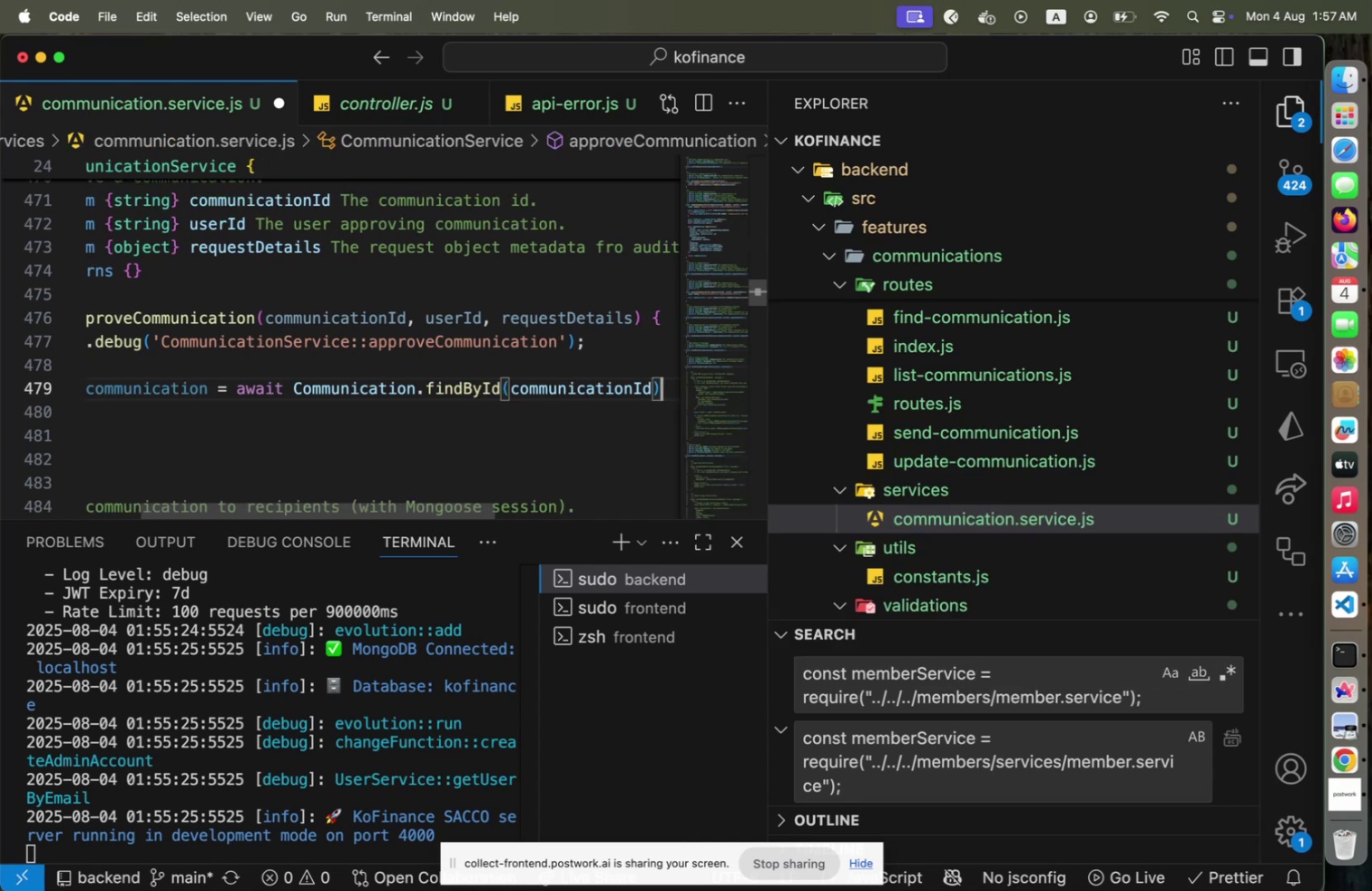 
key(Semicolon)
 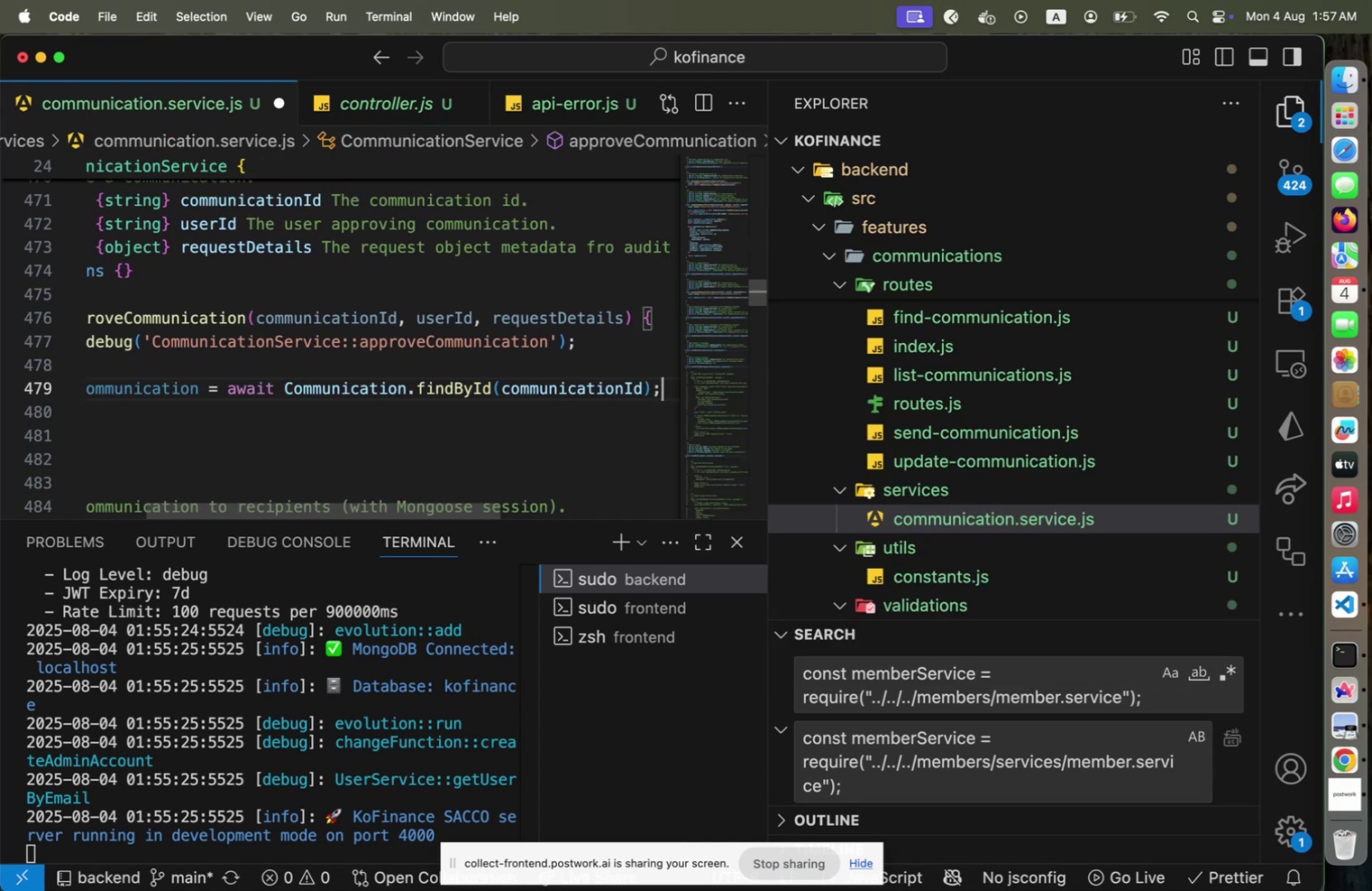 
key(Enter)
 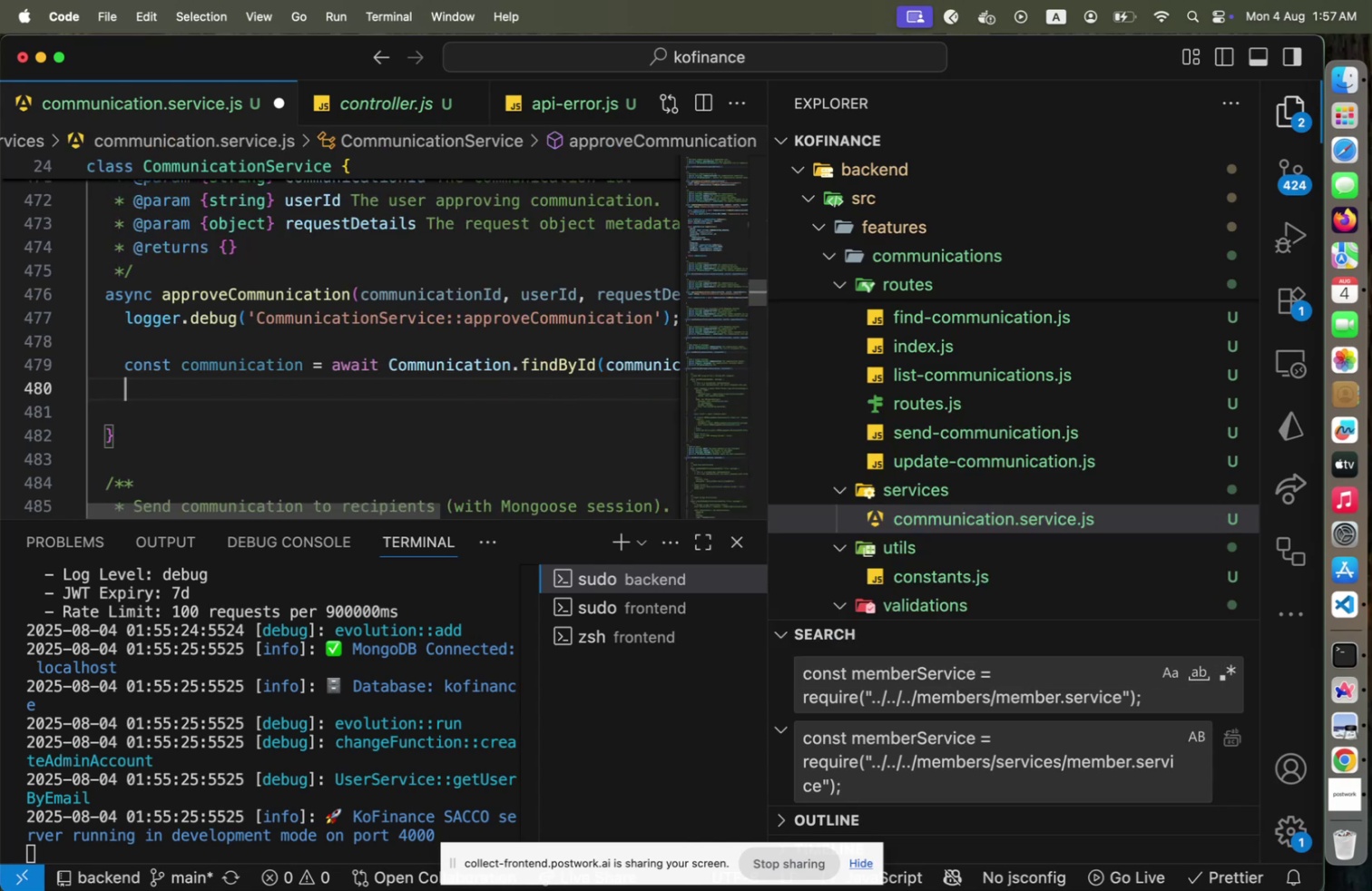 
type(if (!commui)
key(Backspace)
 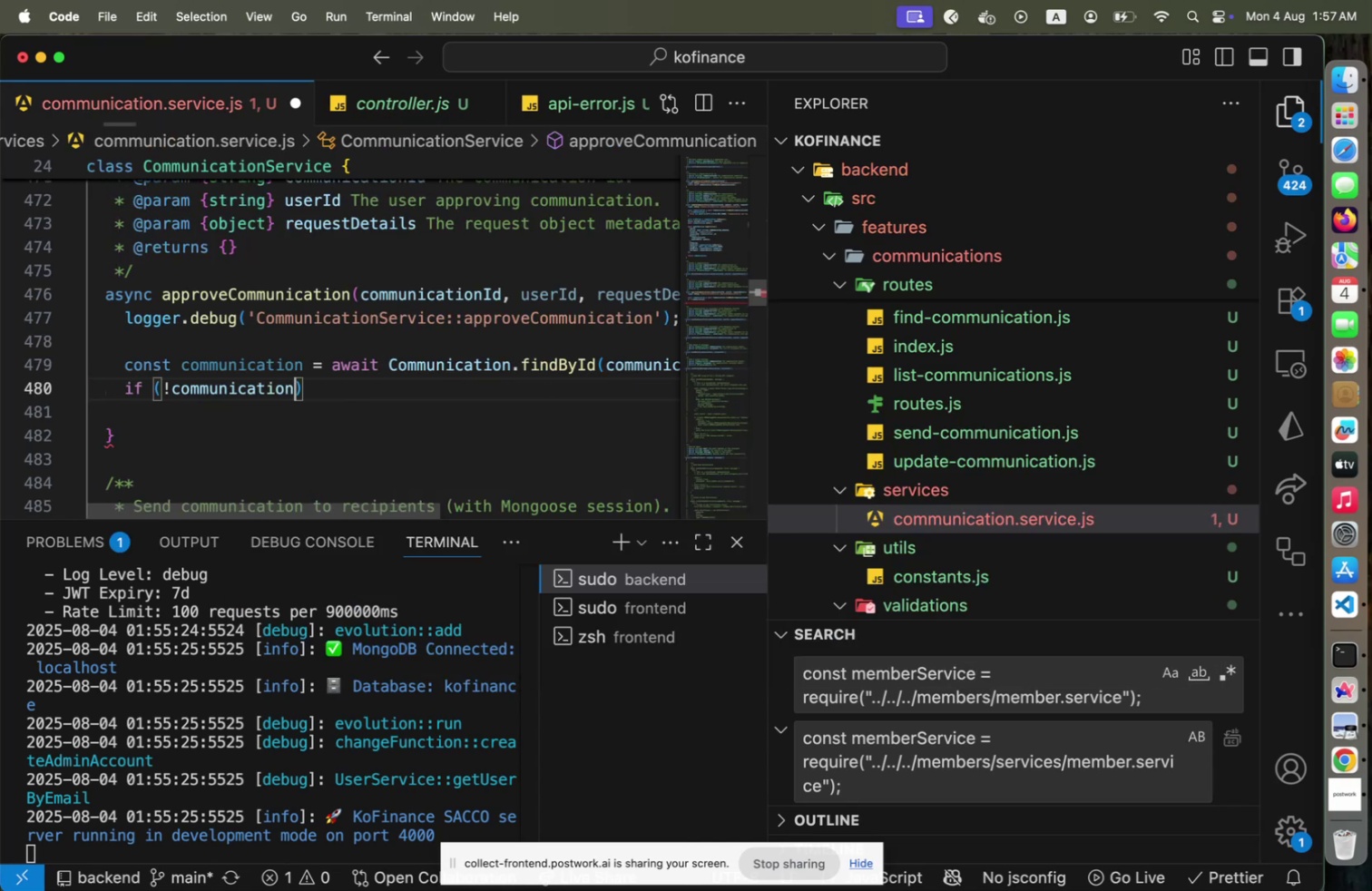 
 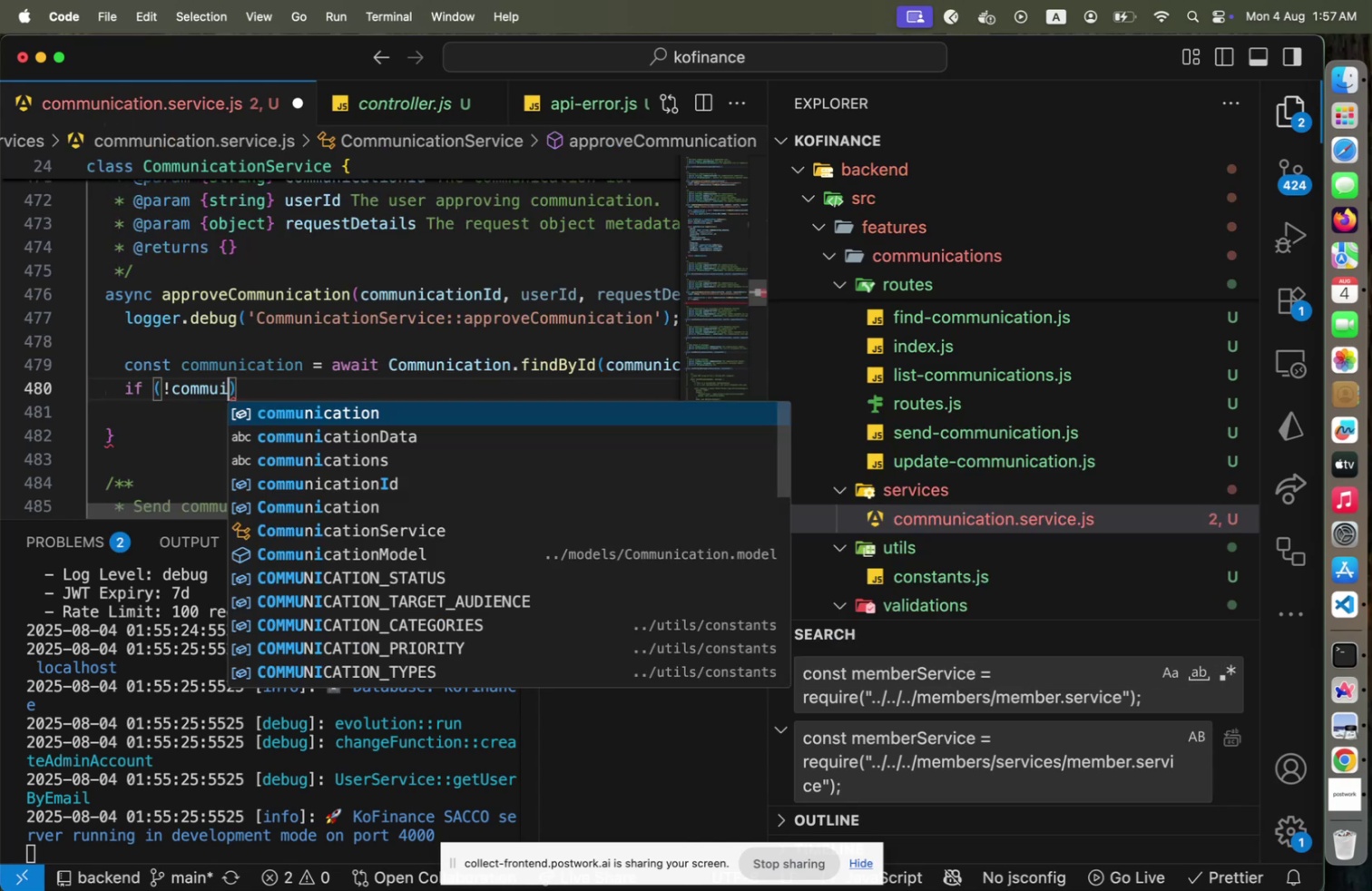 
key(Enter)
 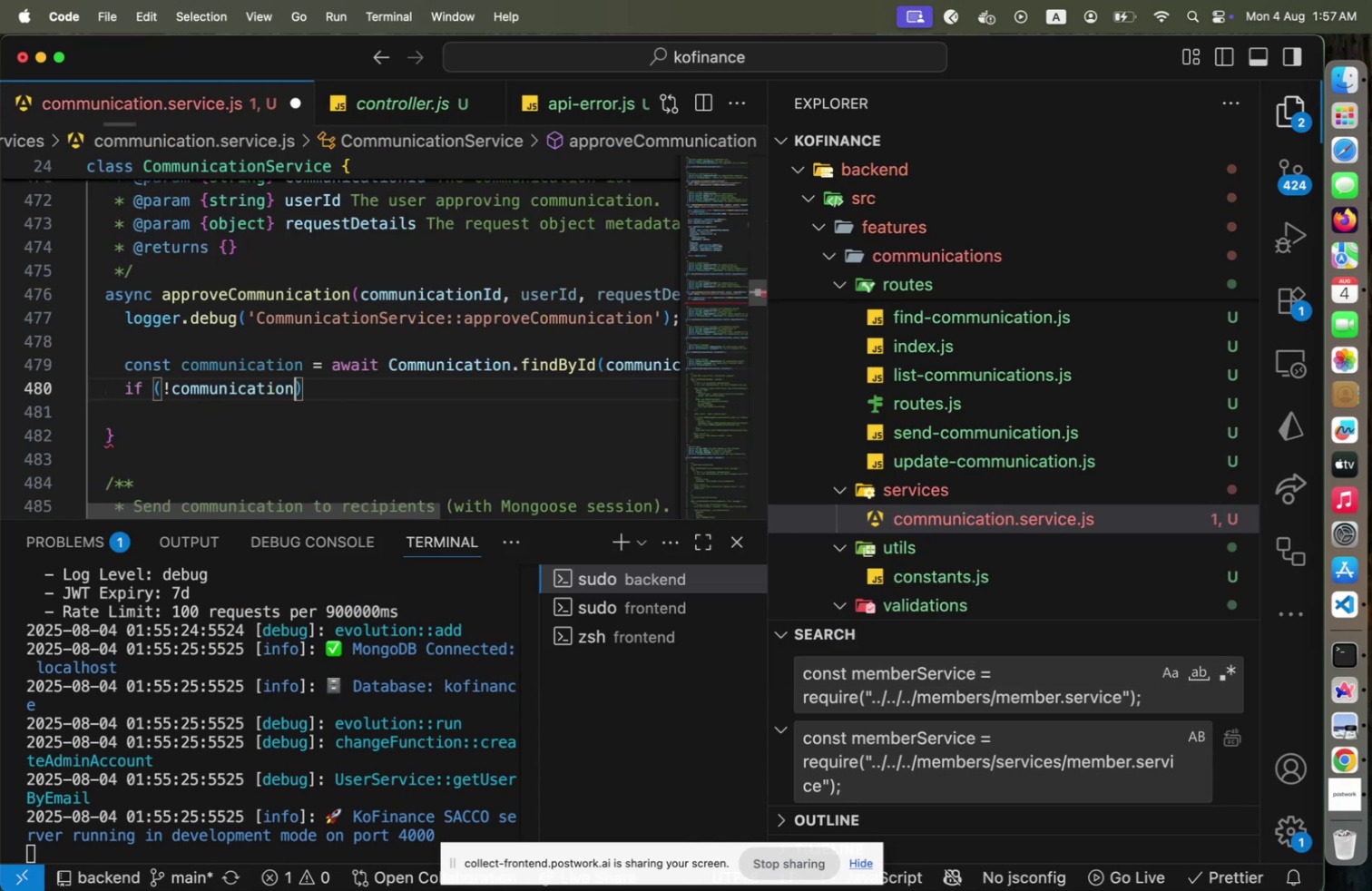 
key(ArrowRight)
 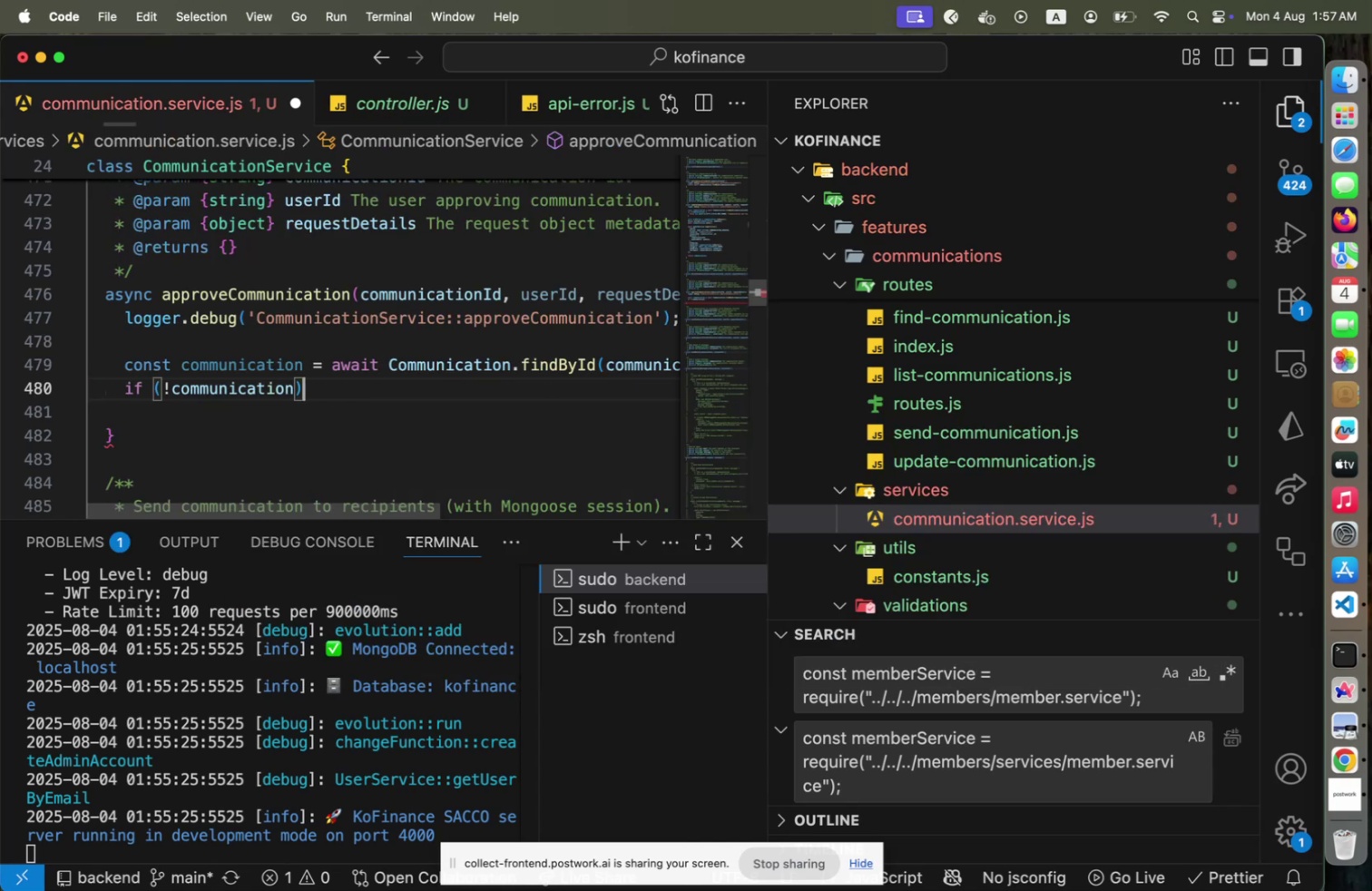 
key(Space)
 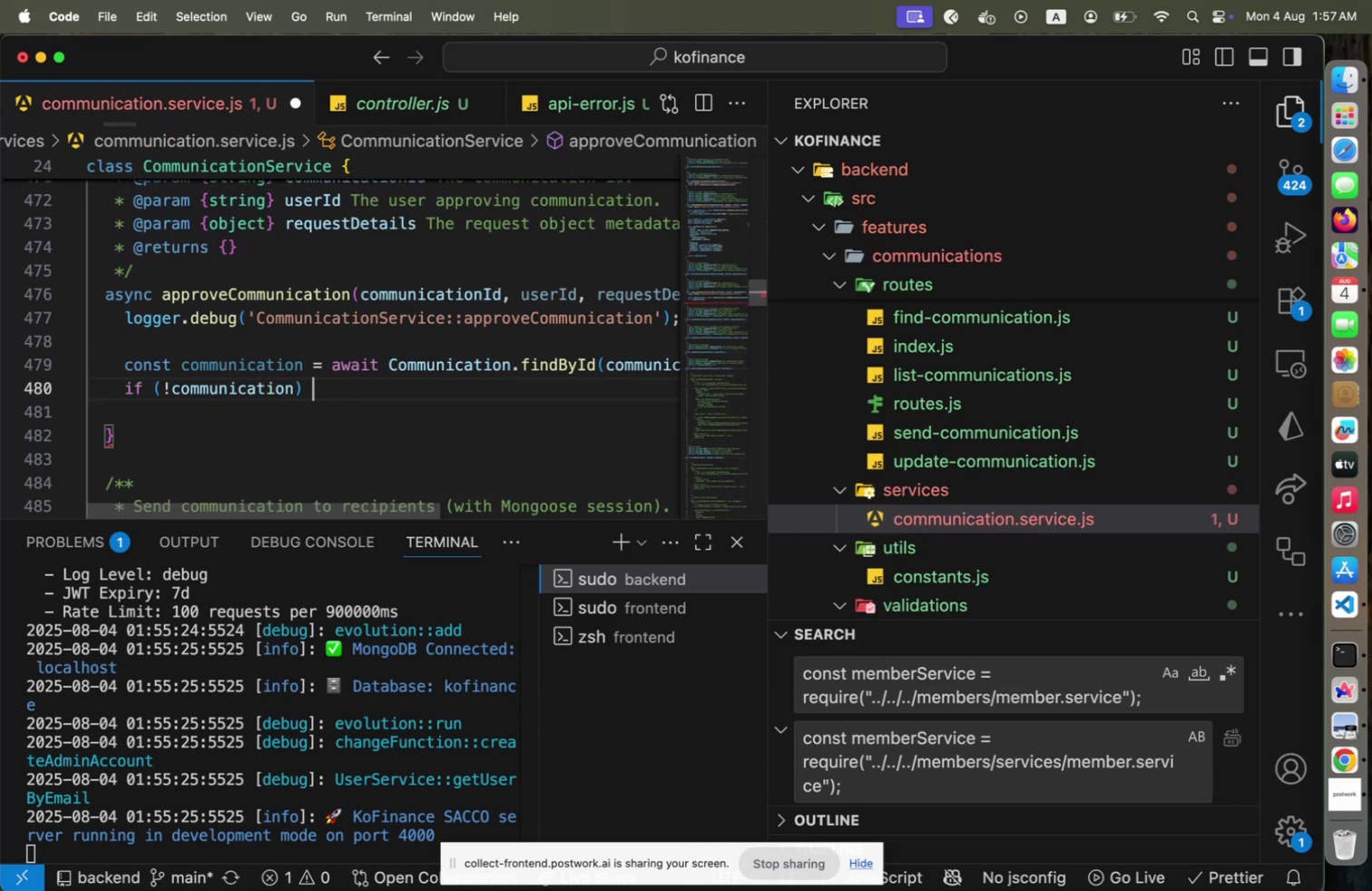 
key(Shift+BracketLeft)
 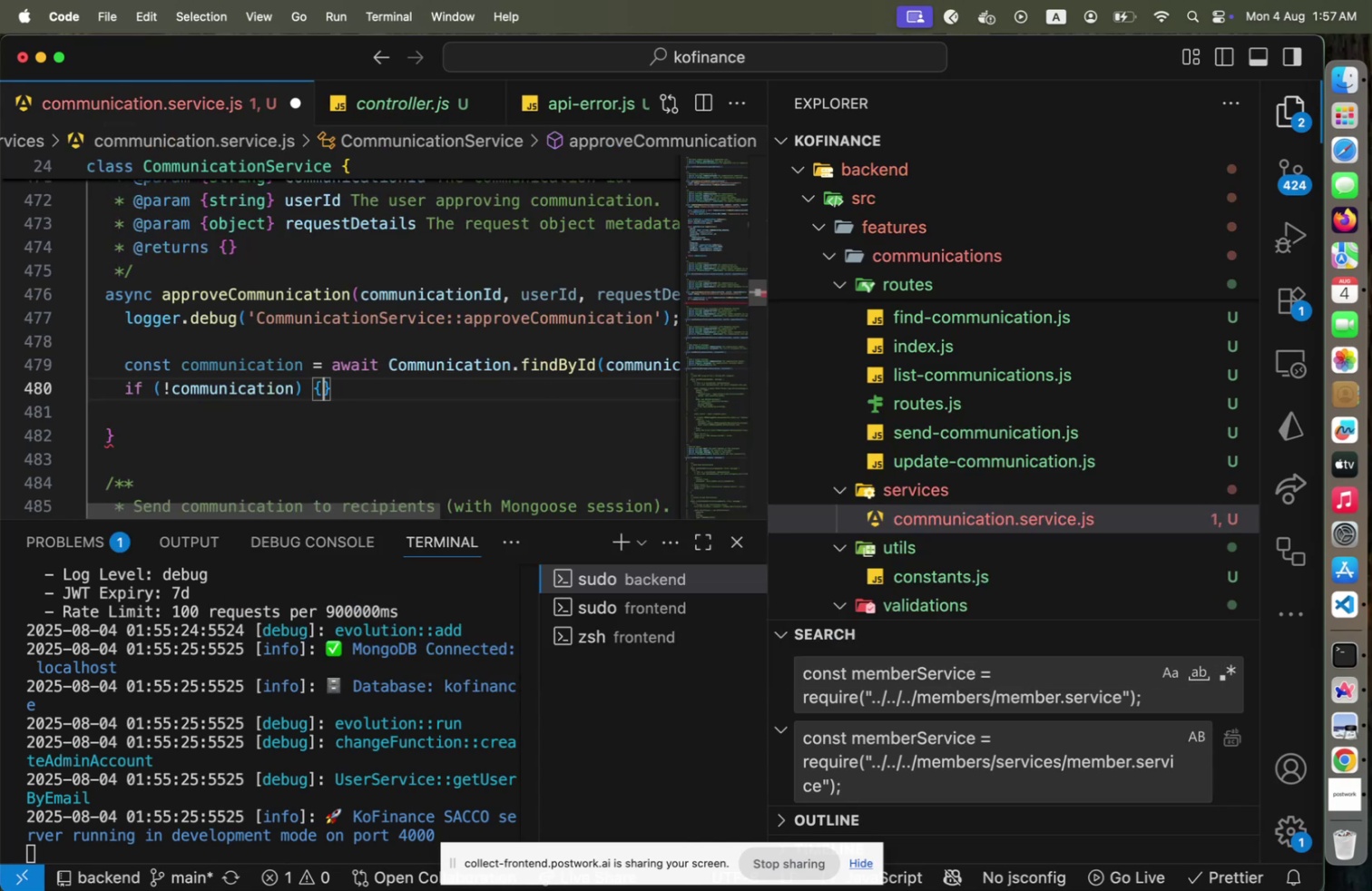 
key(Enter)
 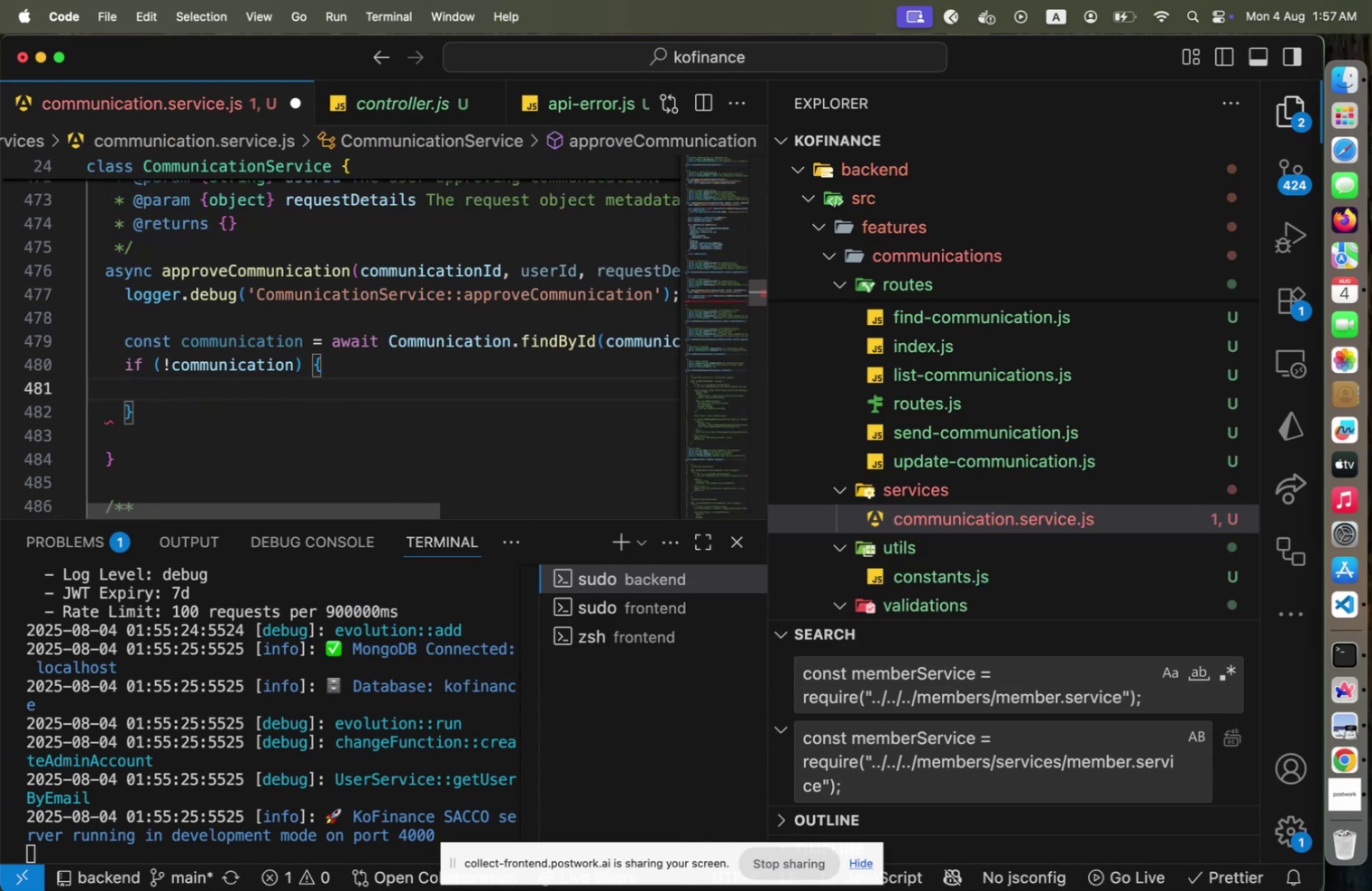 
type(throw new Err)
key(Backspace)
key(Backspace)
key(Backspace)
type(ApiR)
key(Backspace)
type(Error(HTTPS)
 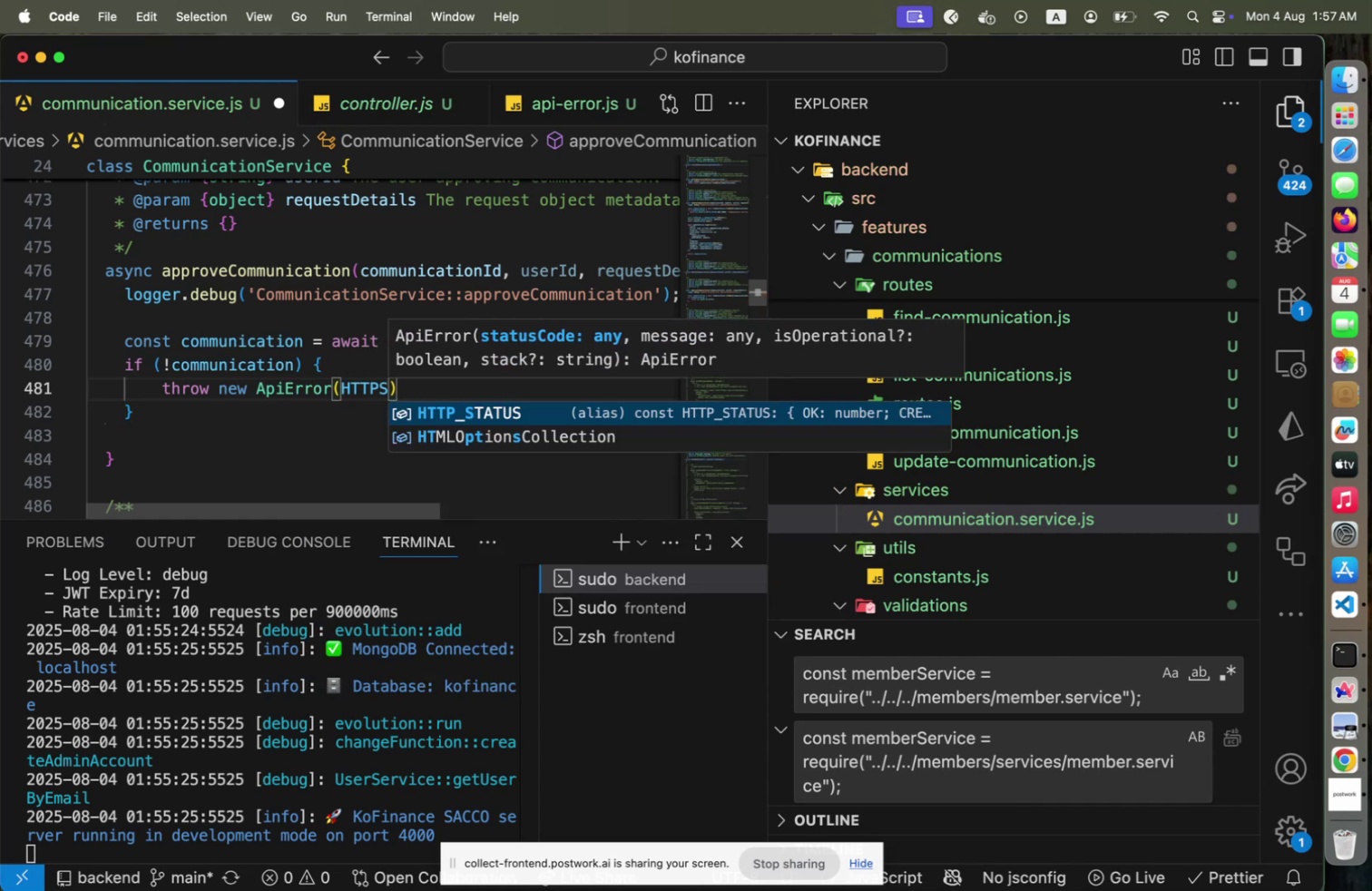 
 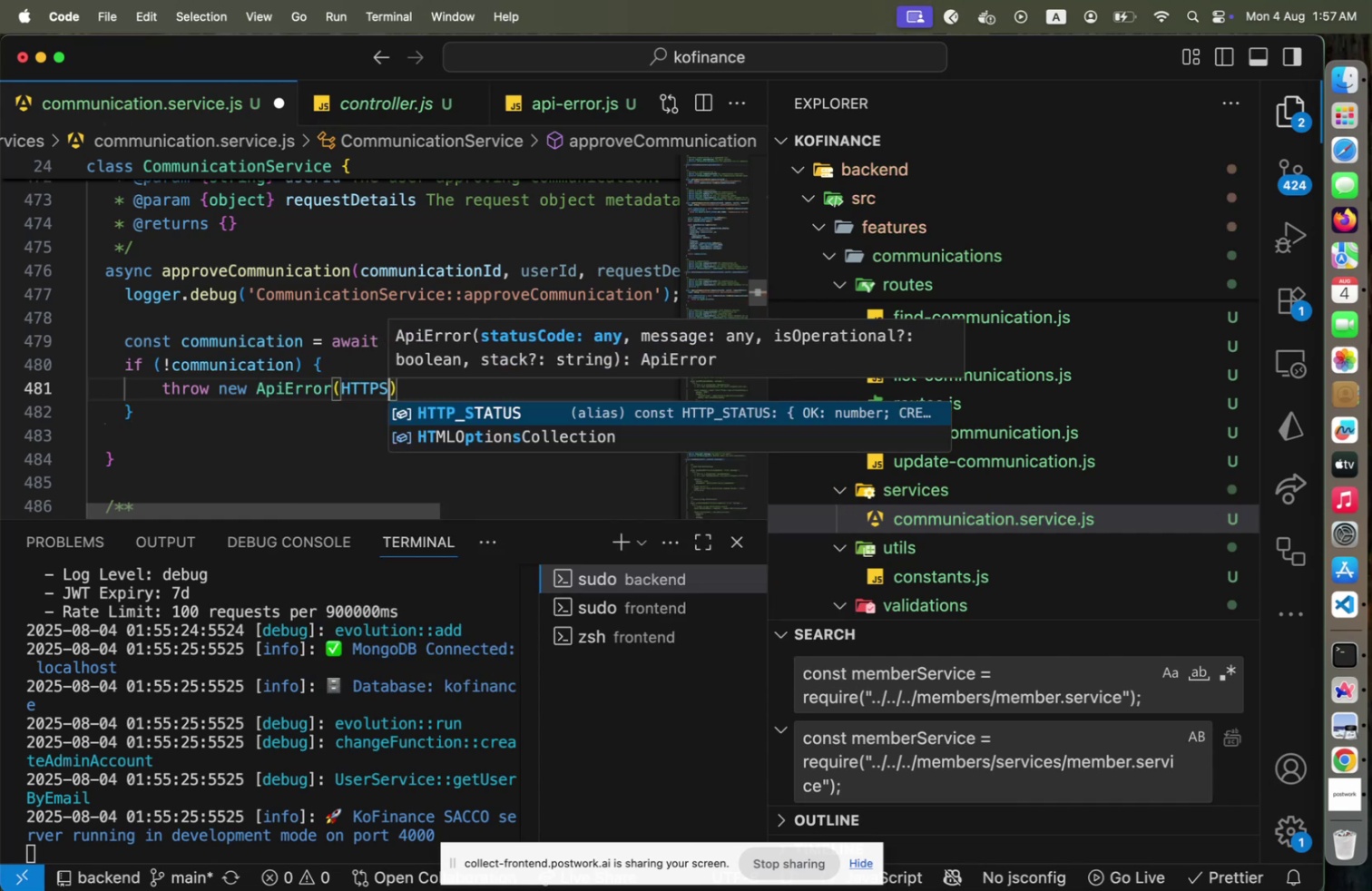 
key(Enter)
 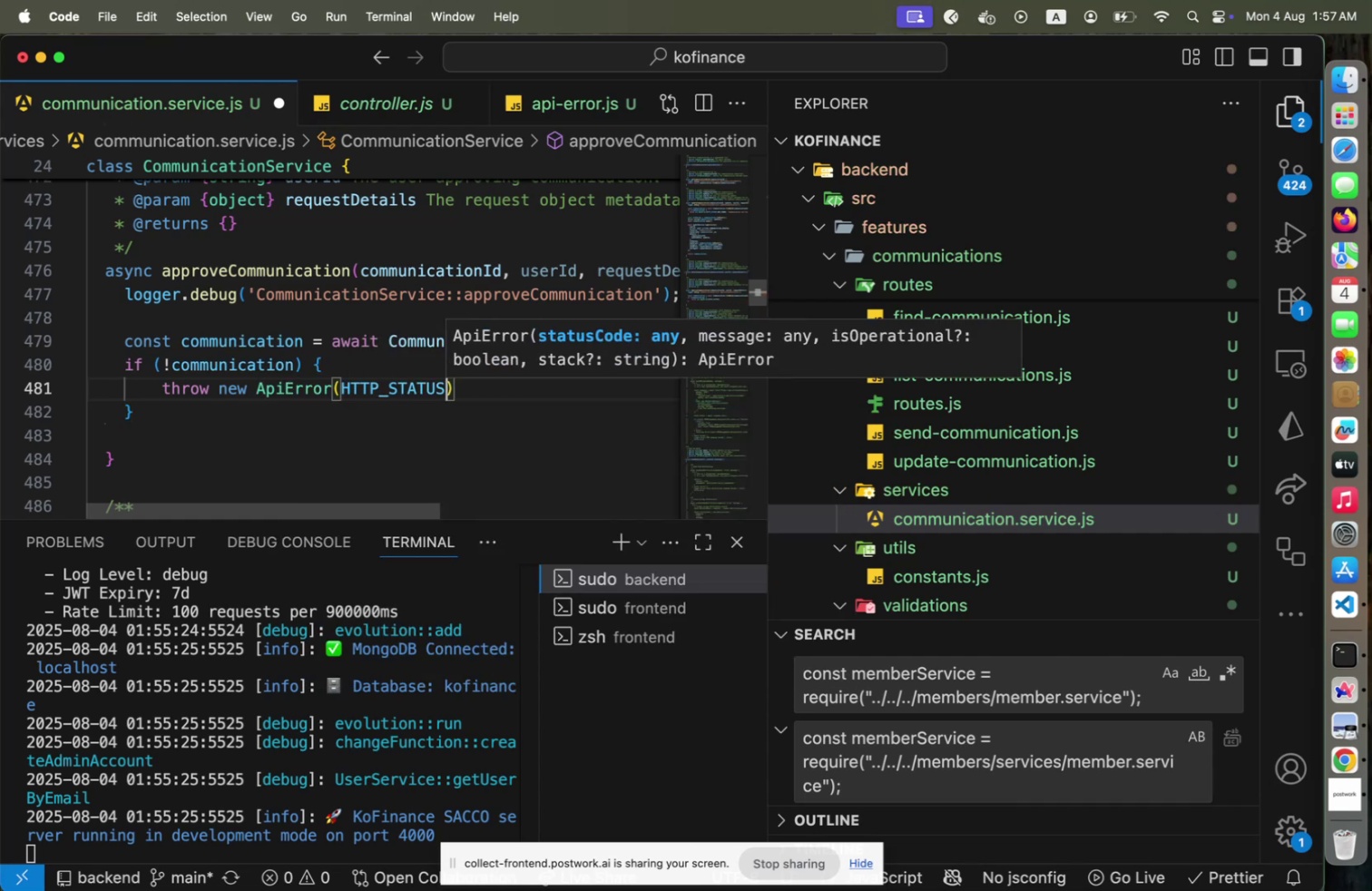 
type(.NO)
 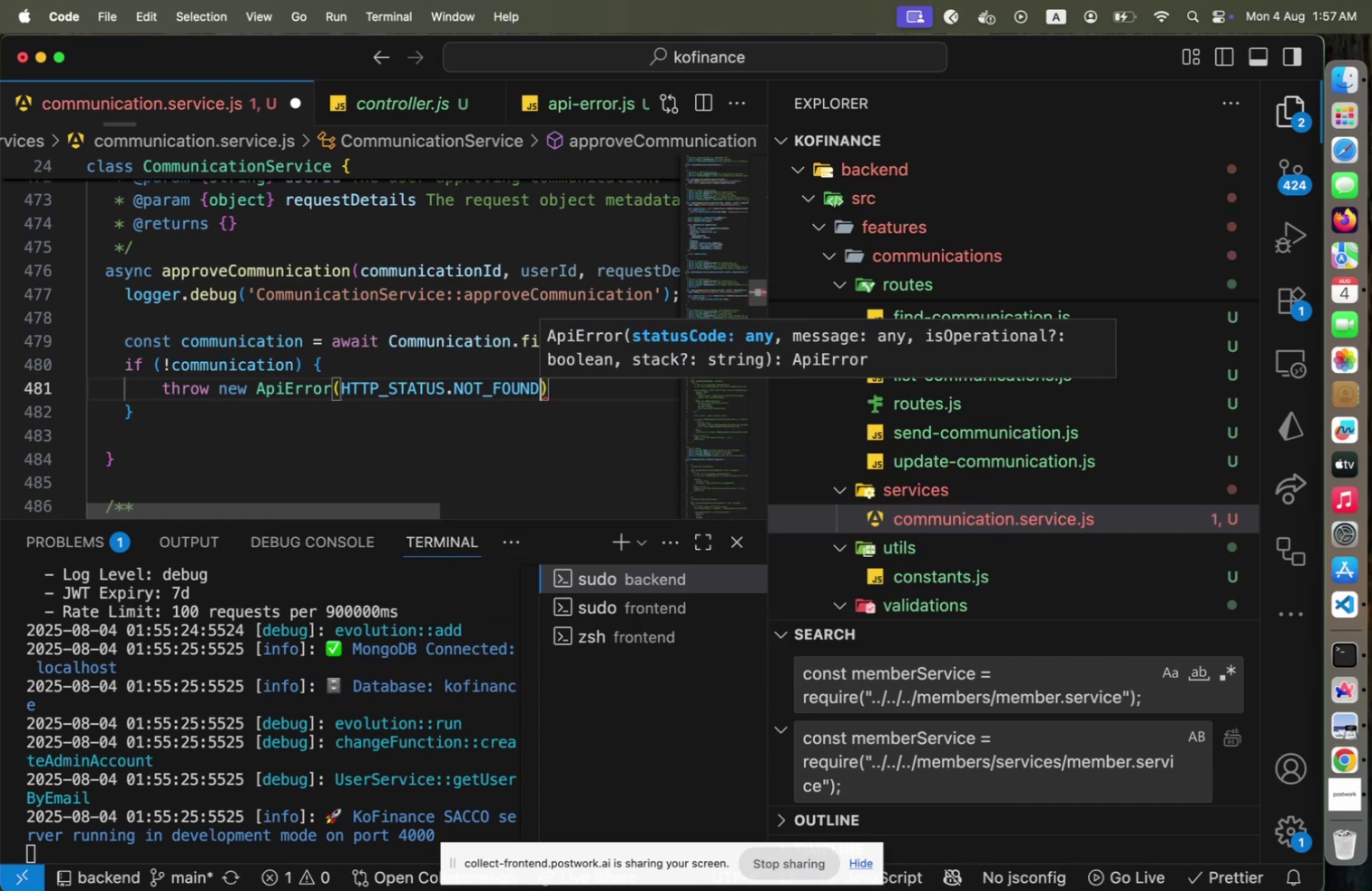 
 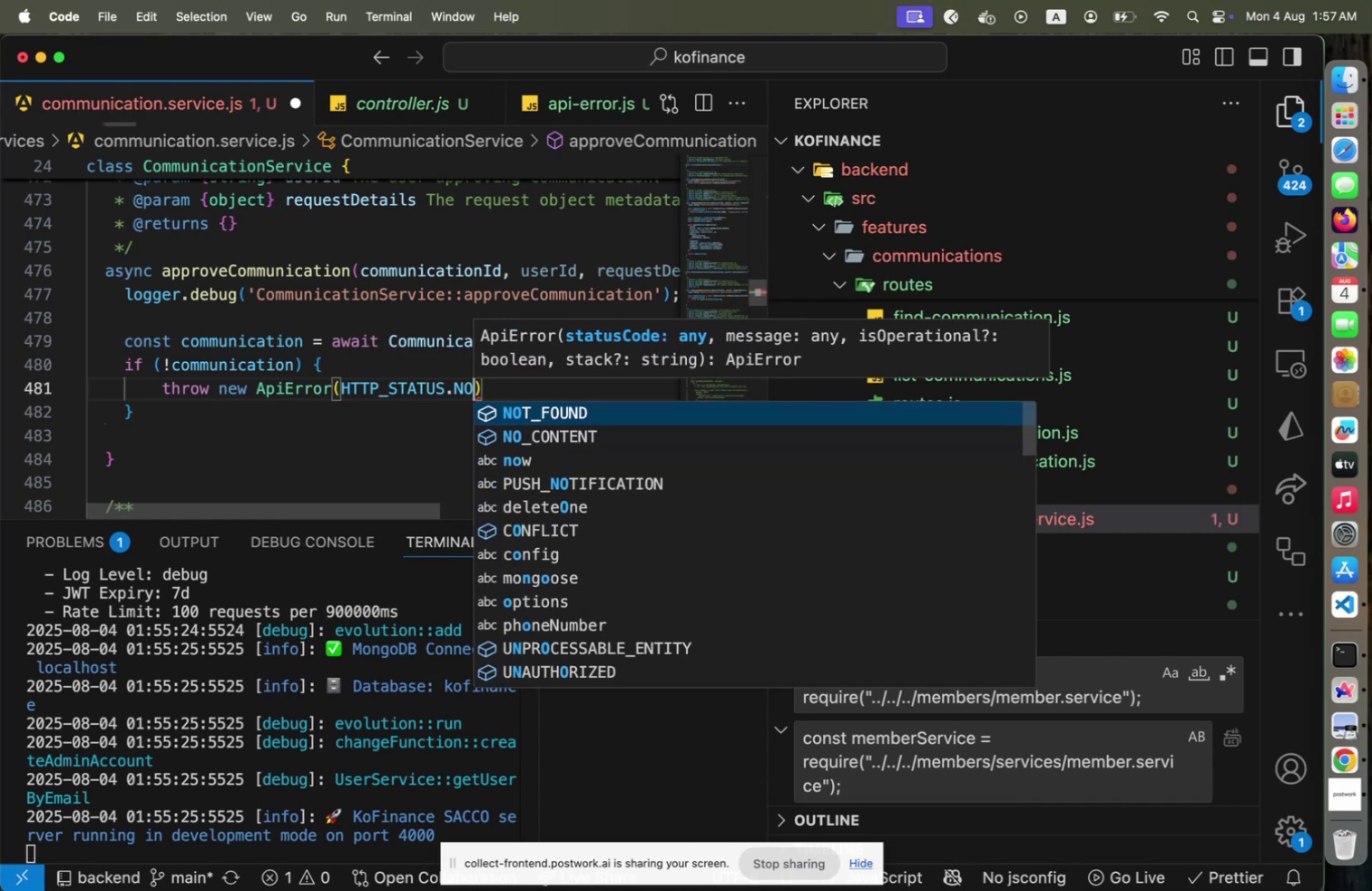 
key(Enter)
 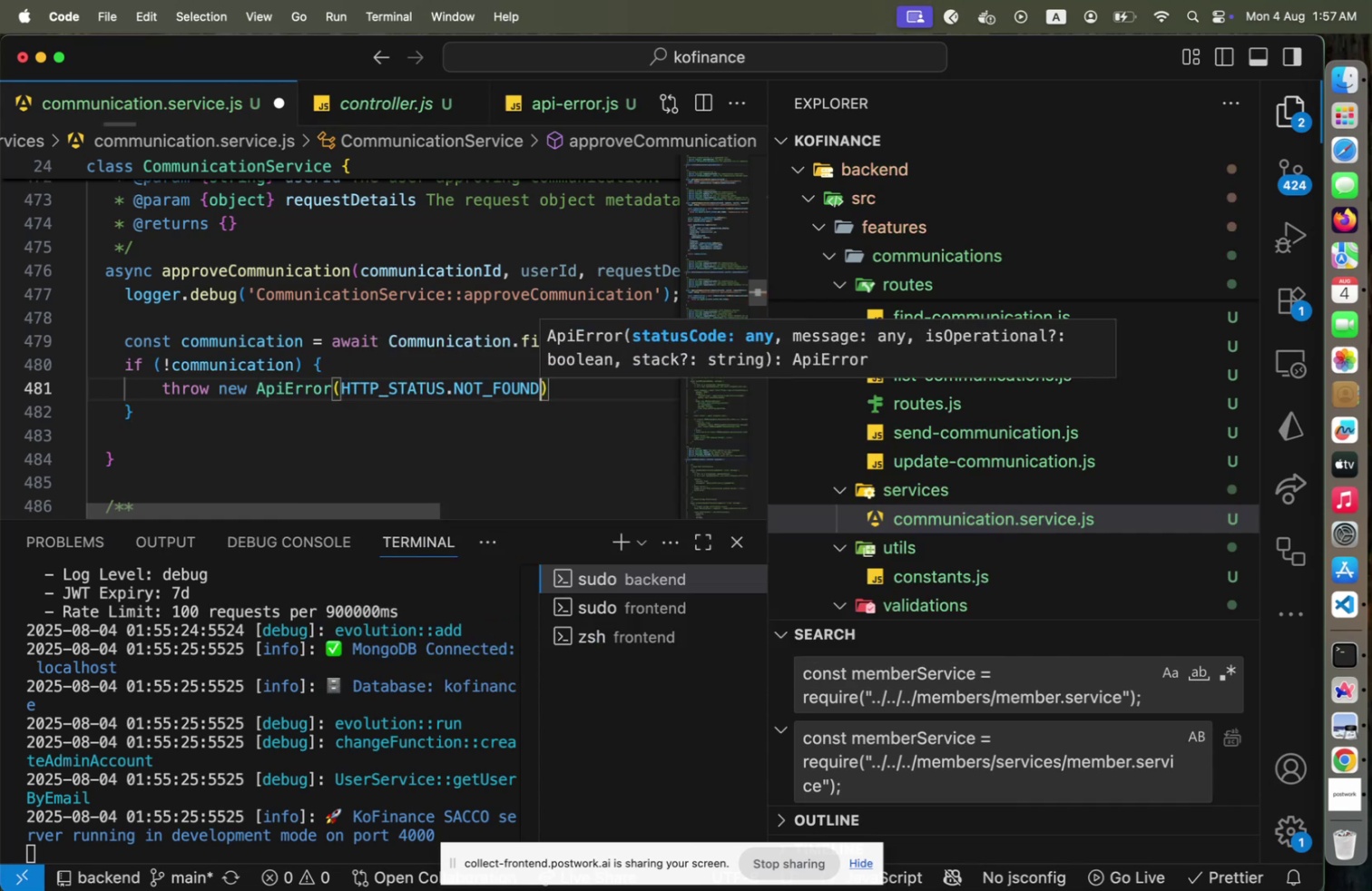 
type(, 'Communication not found)
 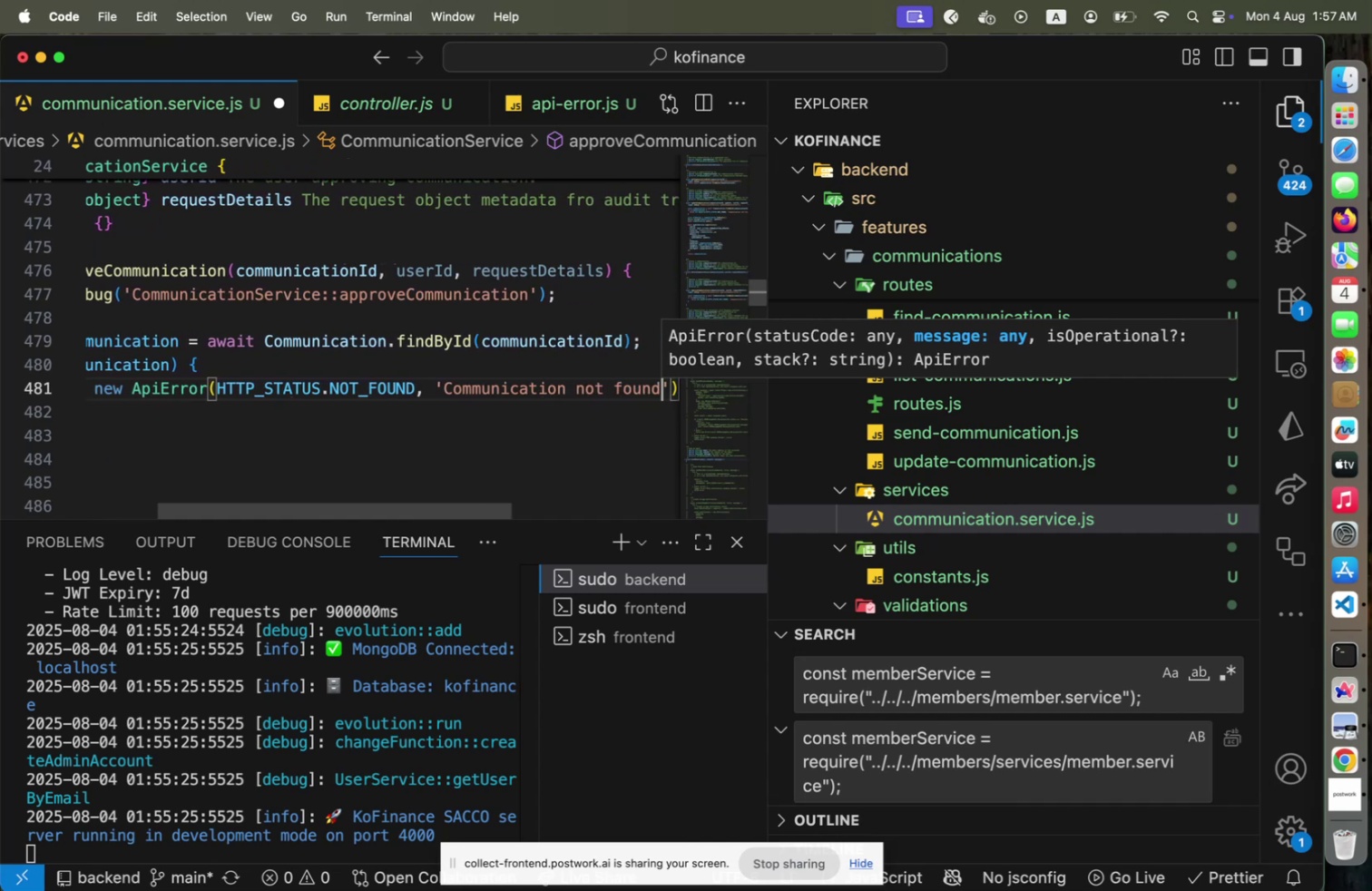 
key(ArrowRight)
 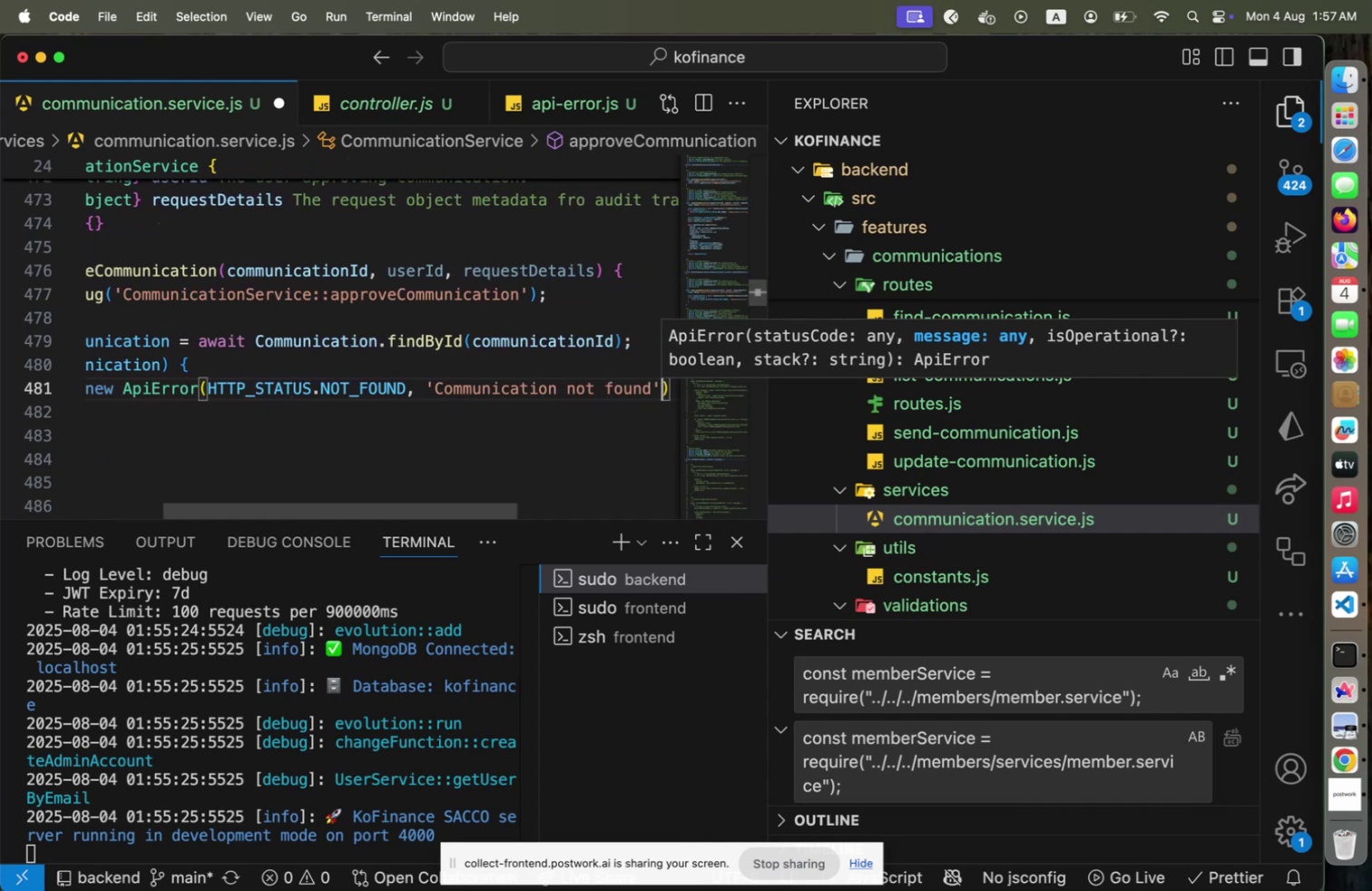 
key(ArrowRight)
 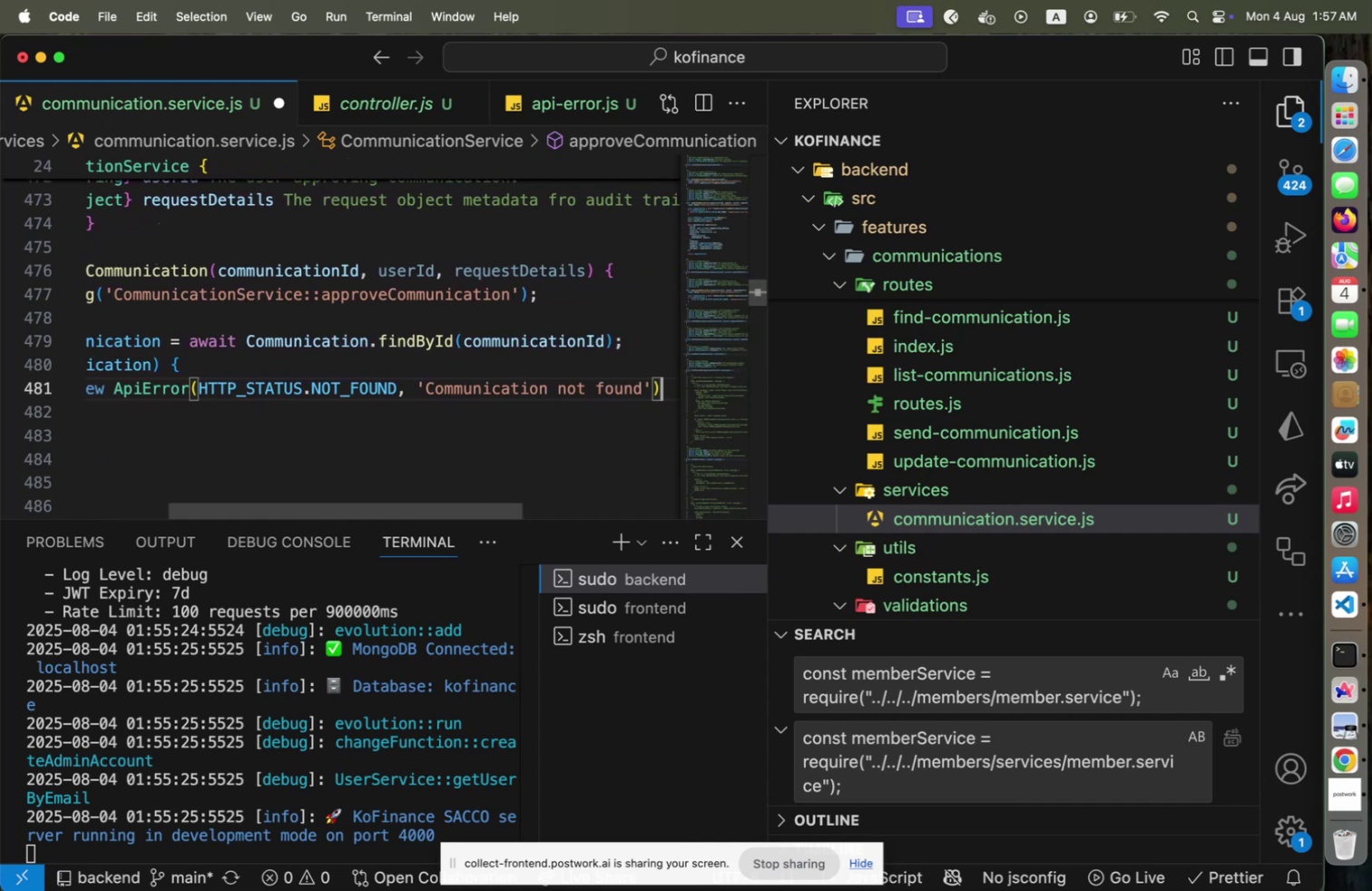 
key(Semicolon)
 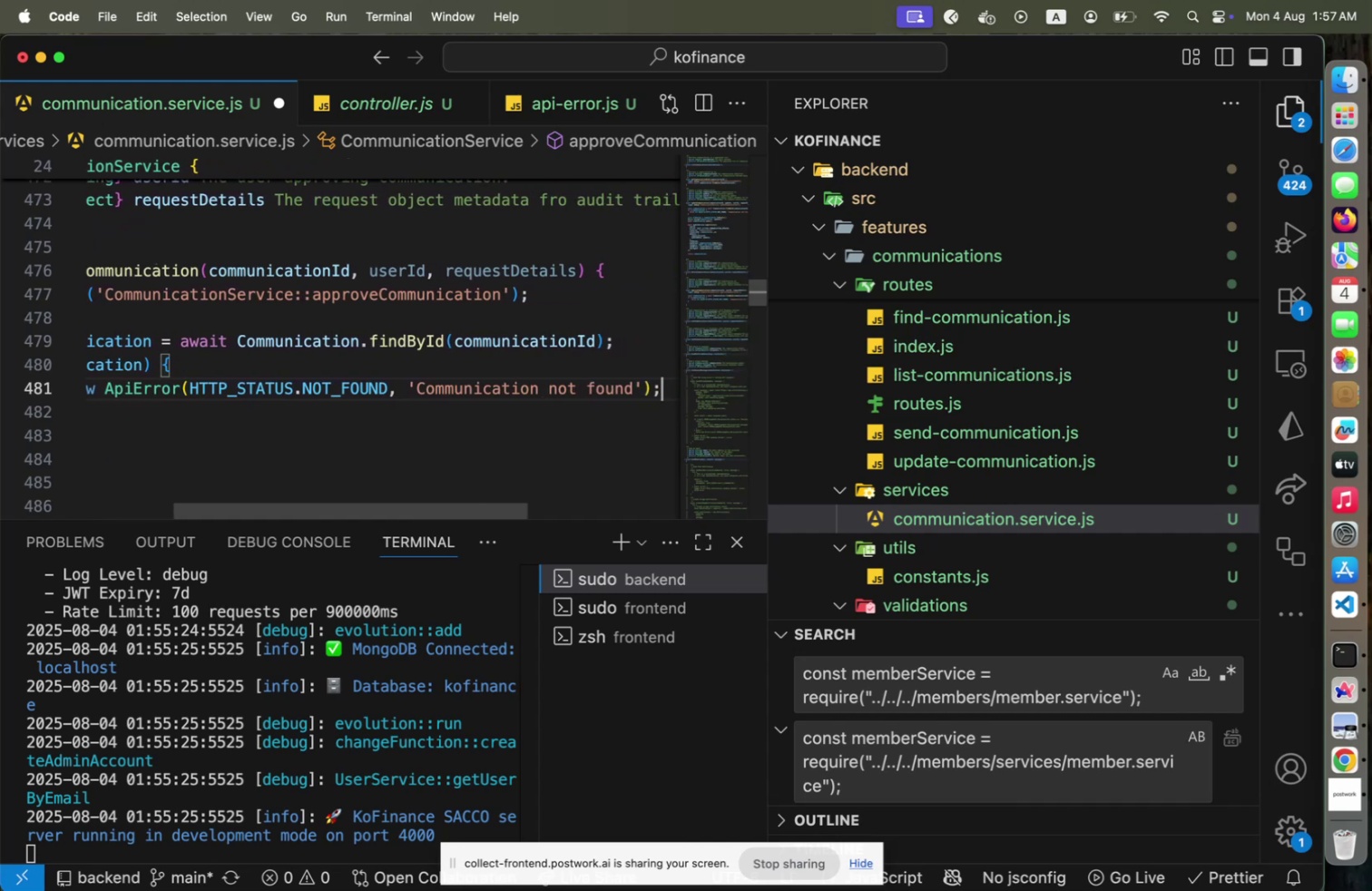 
key(Shift+ShiftRight)
 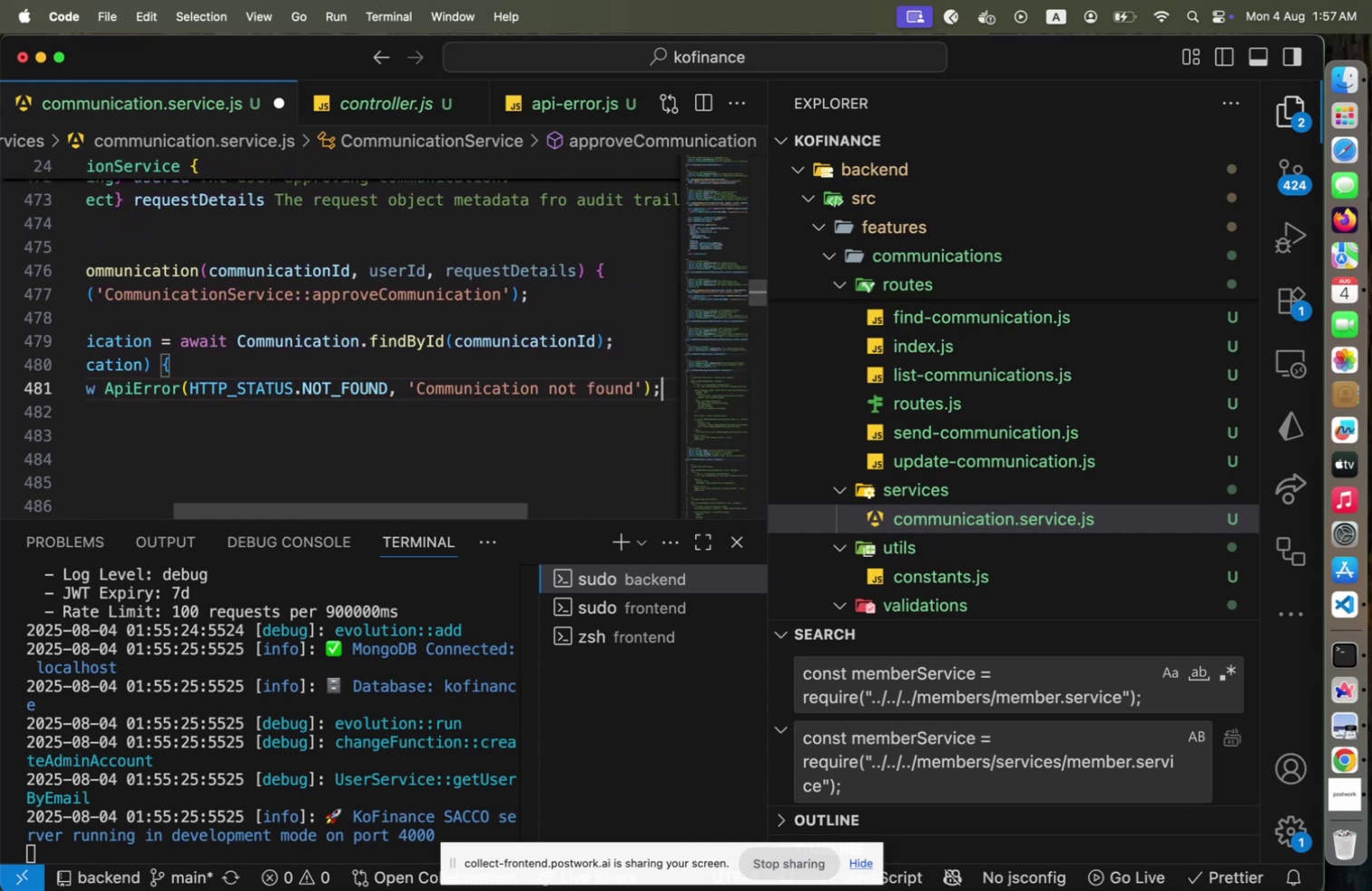 
key(Enter)
 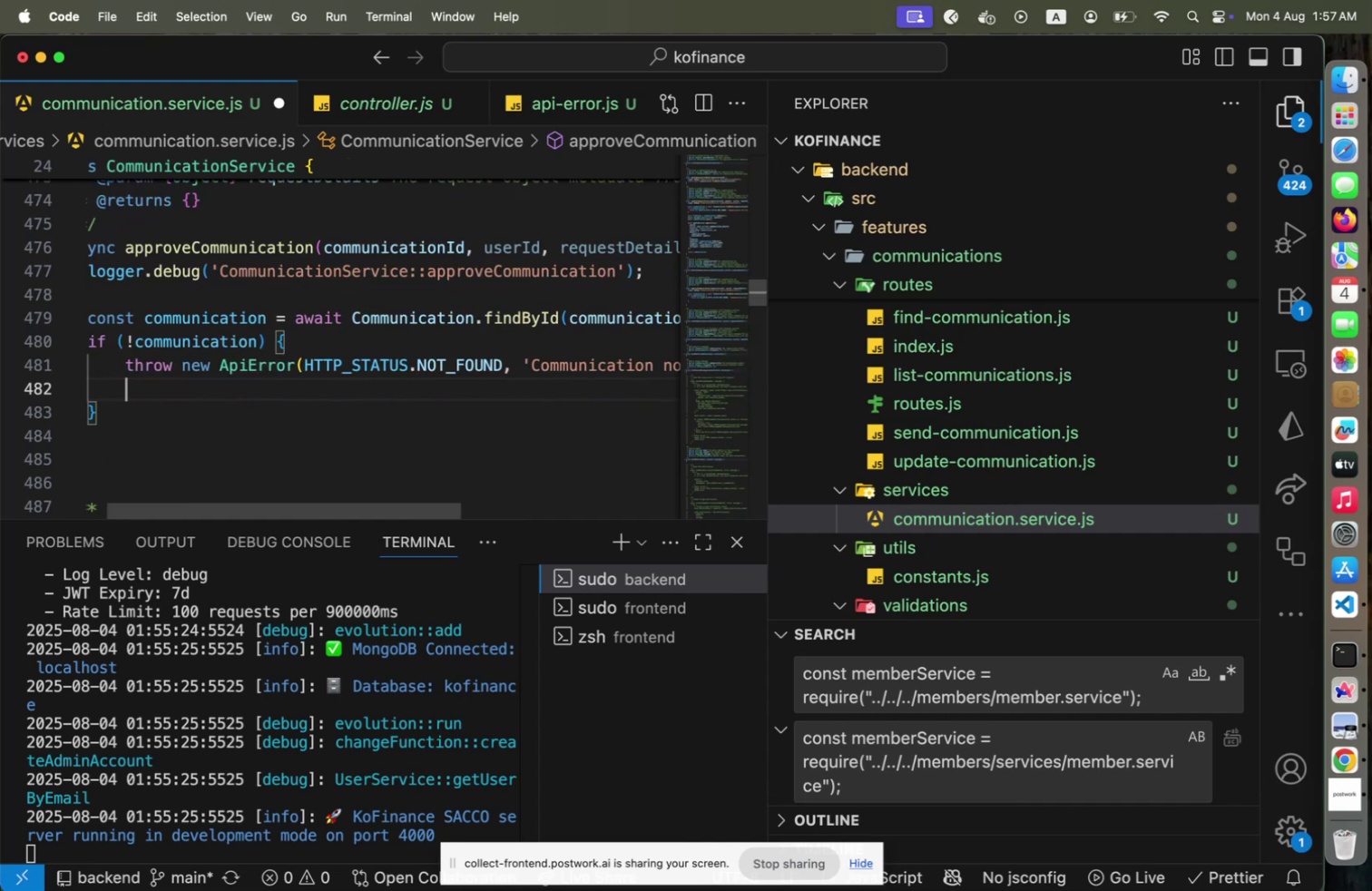 
key(Shift+Home)
 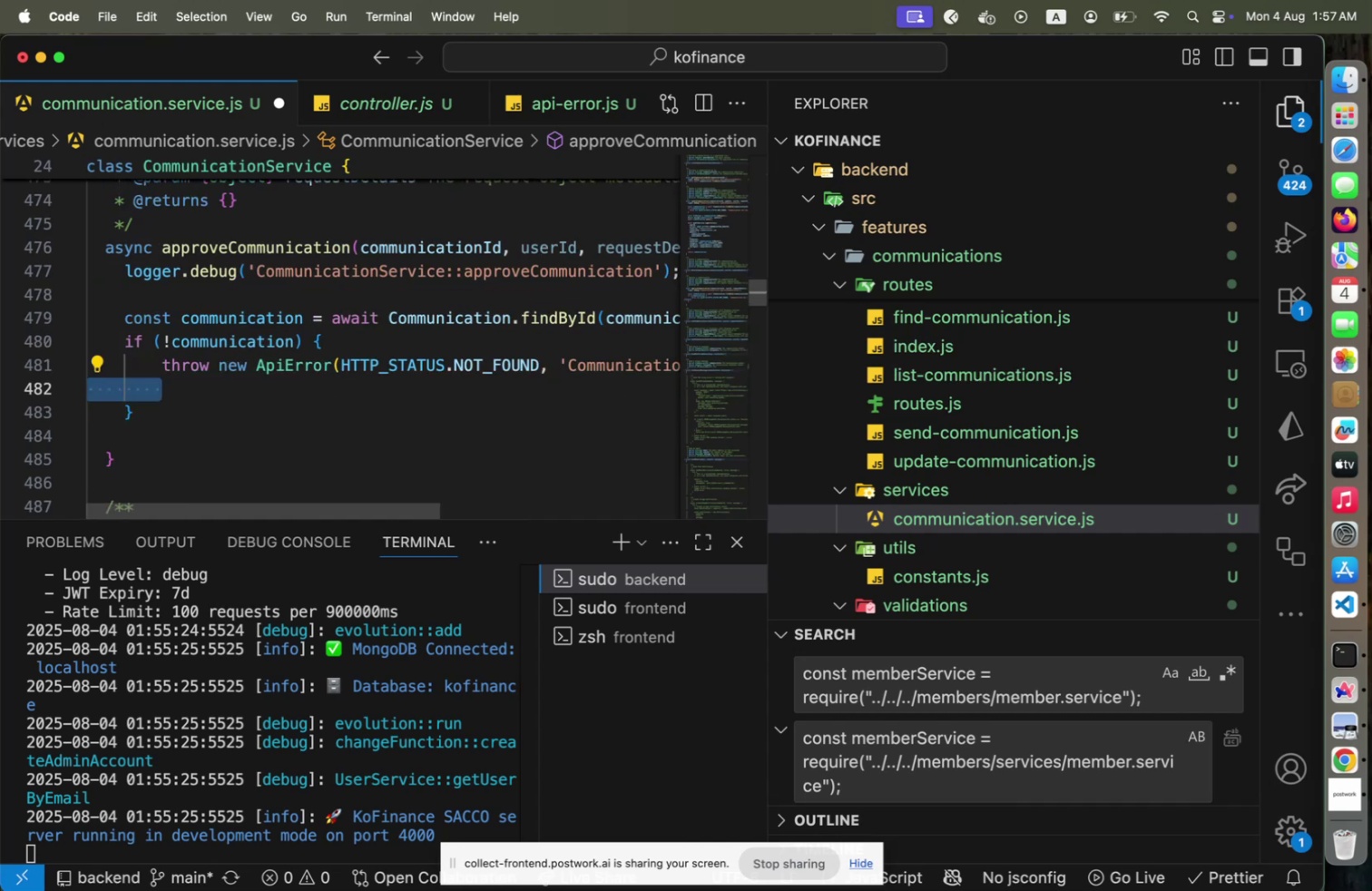 
key(Backspace)
 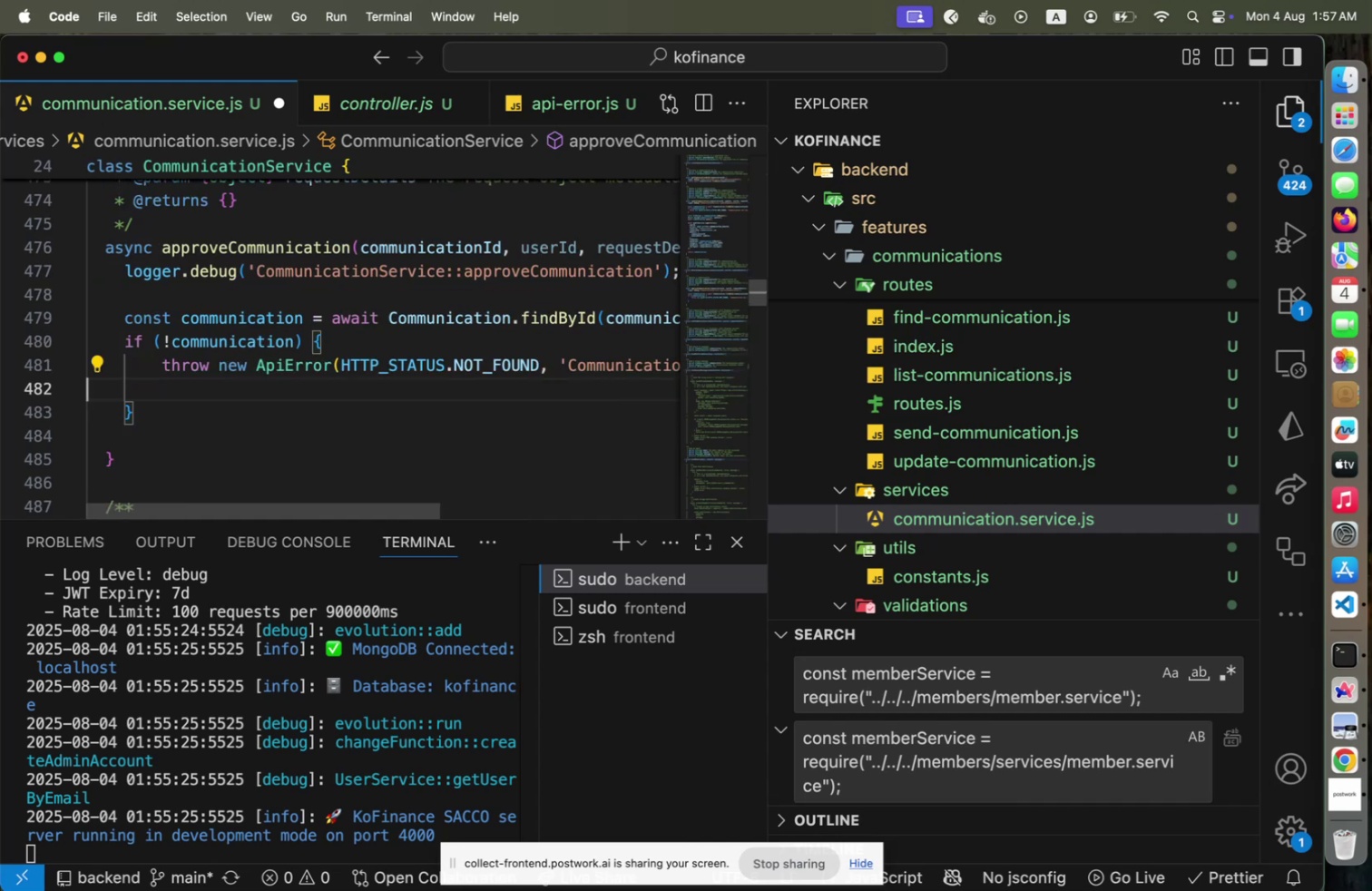 
key(Backspace)
 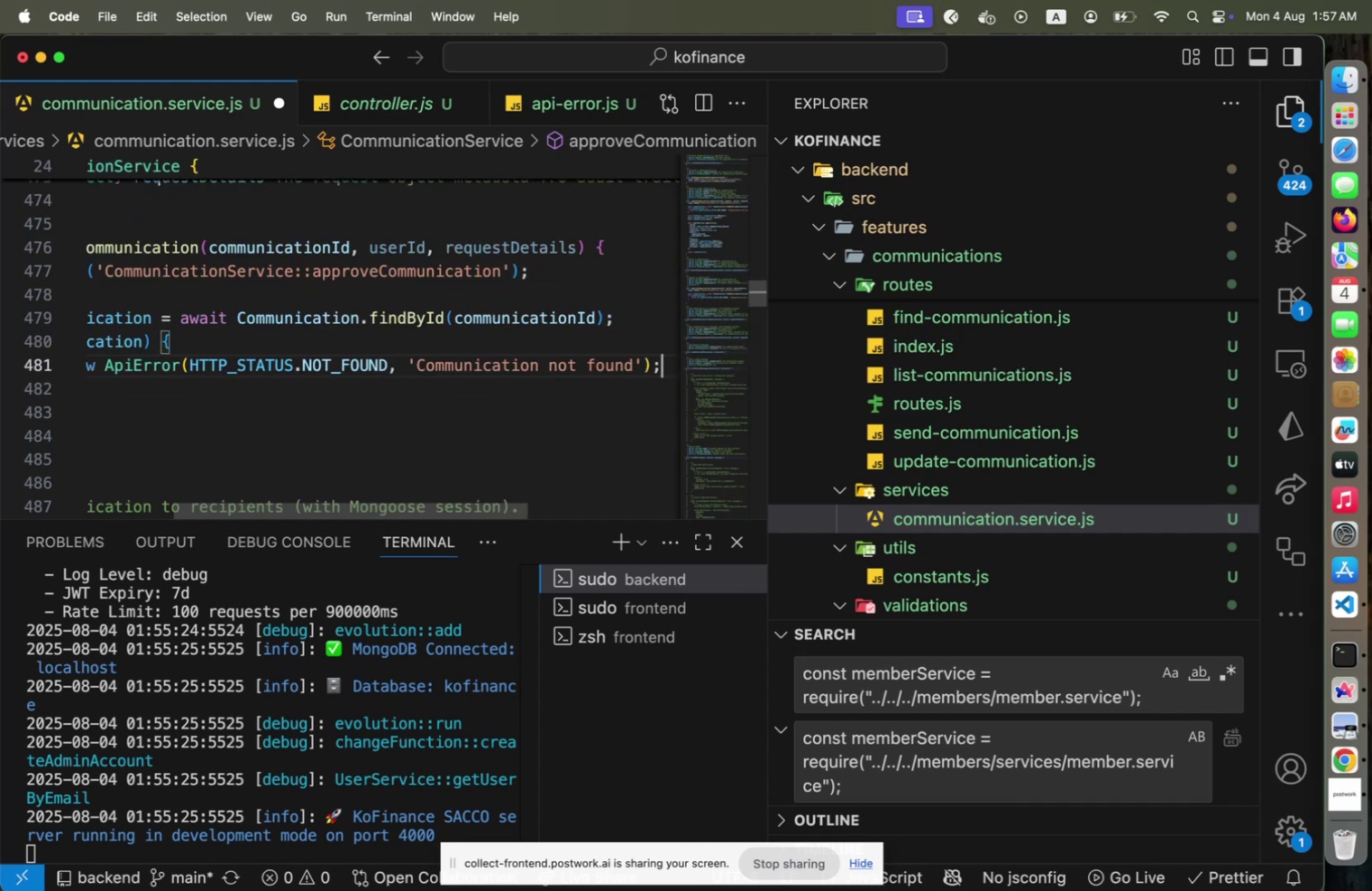 
key(ArrowDown)
 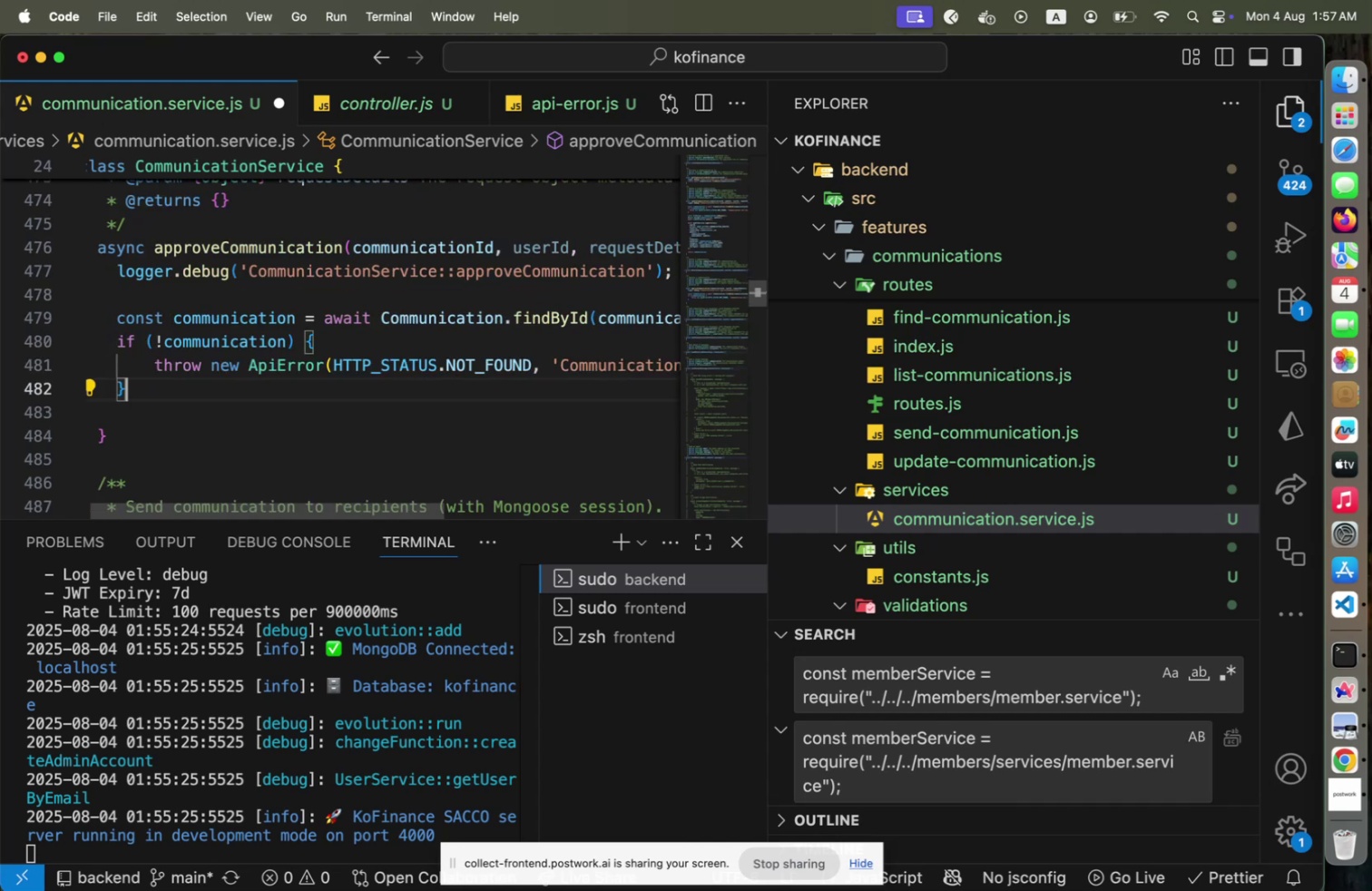 
key(Enter)
 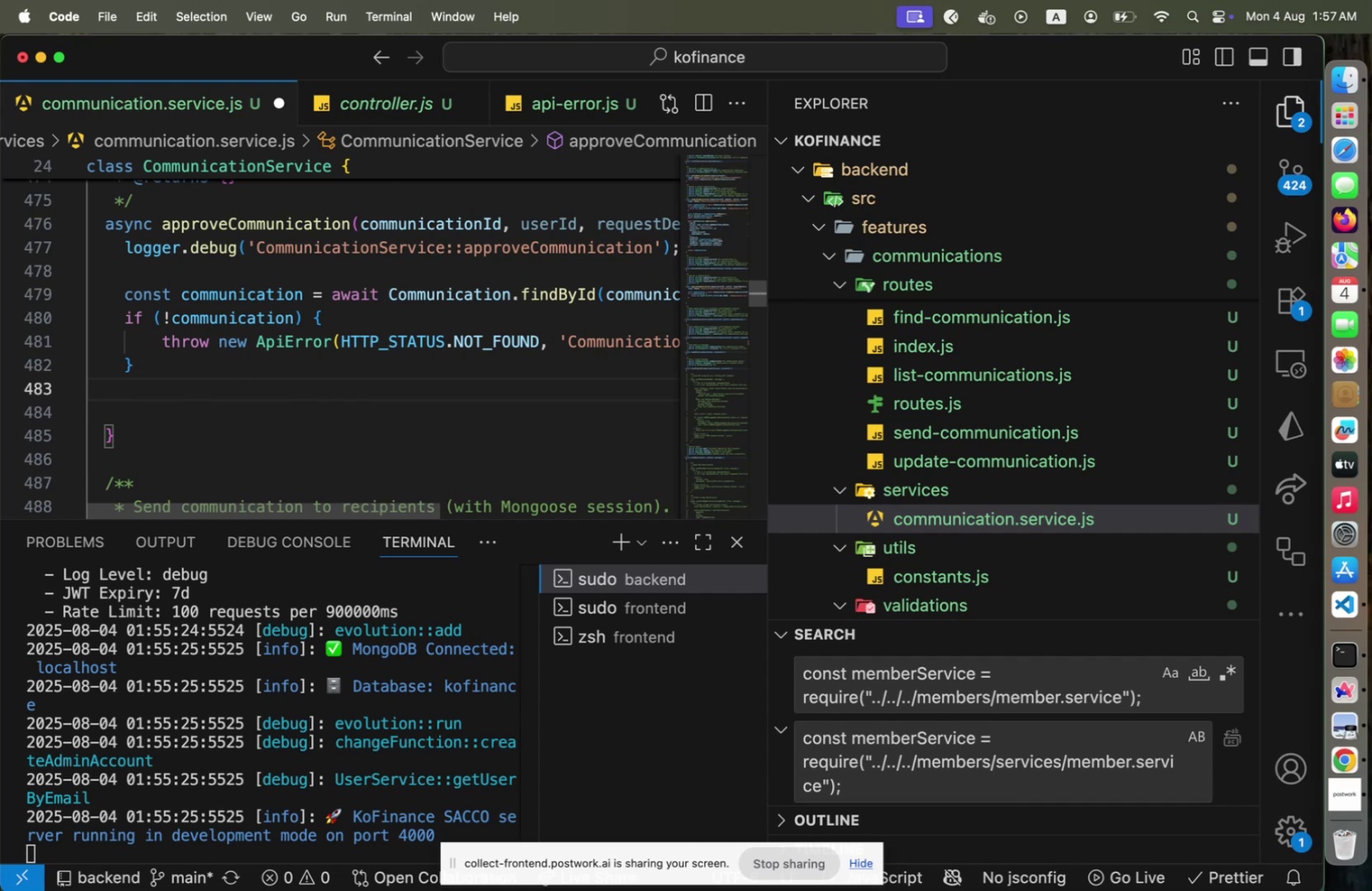 
key(Enter)
 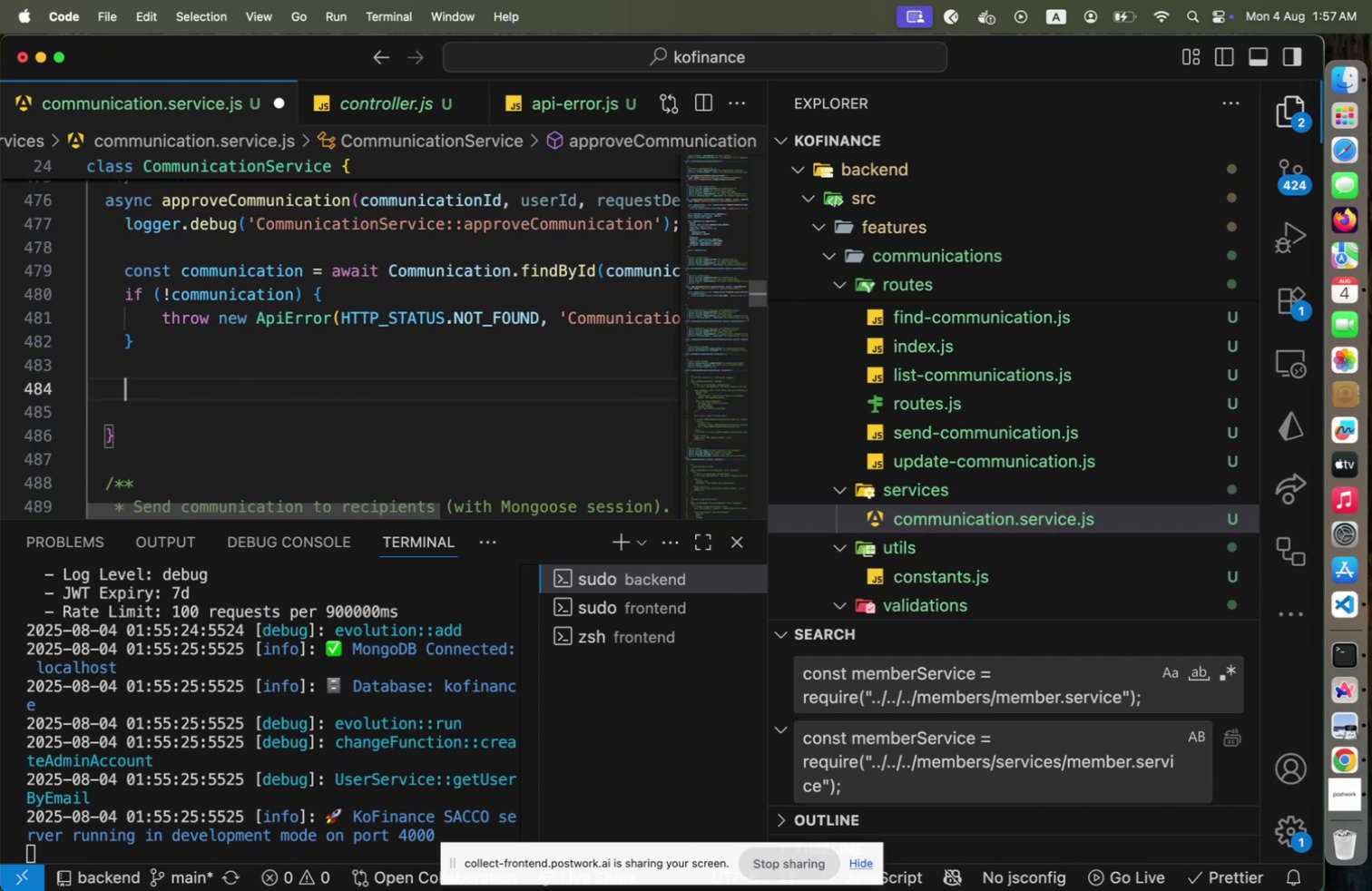 
type(if ()
 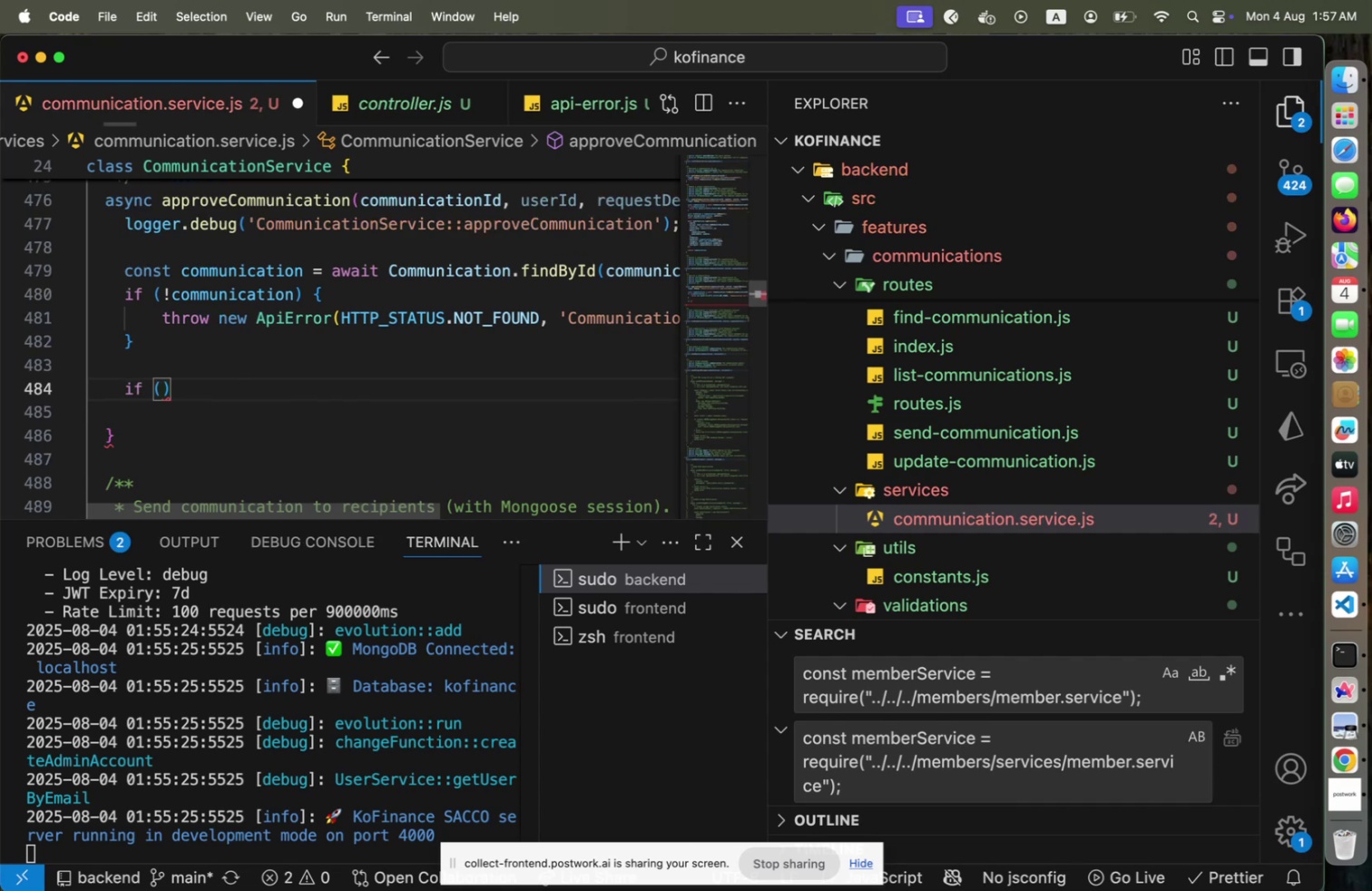 
key(ArrowRight)
 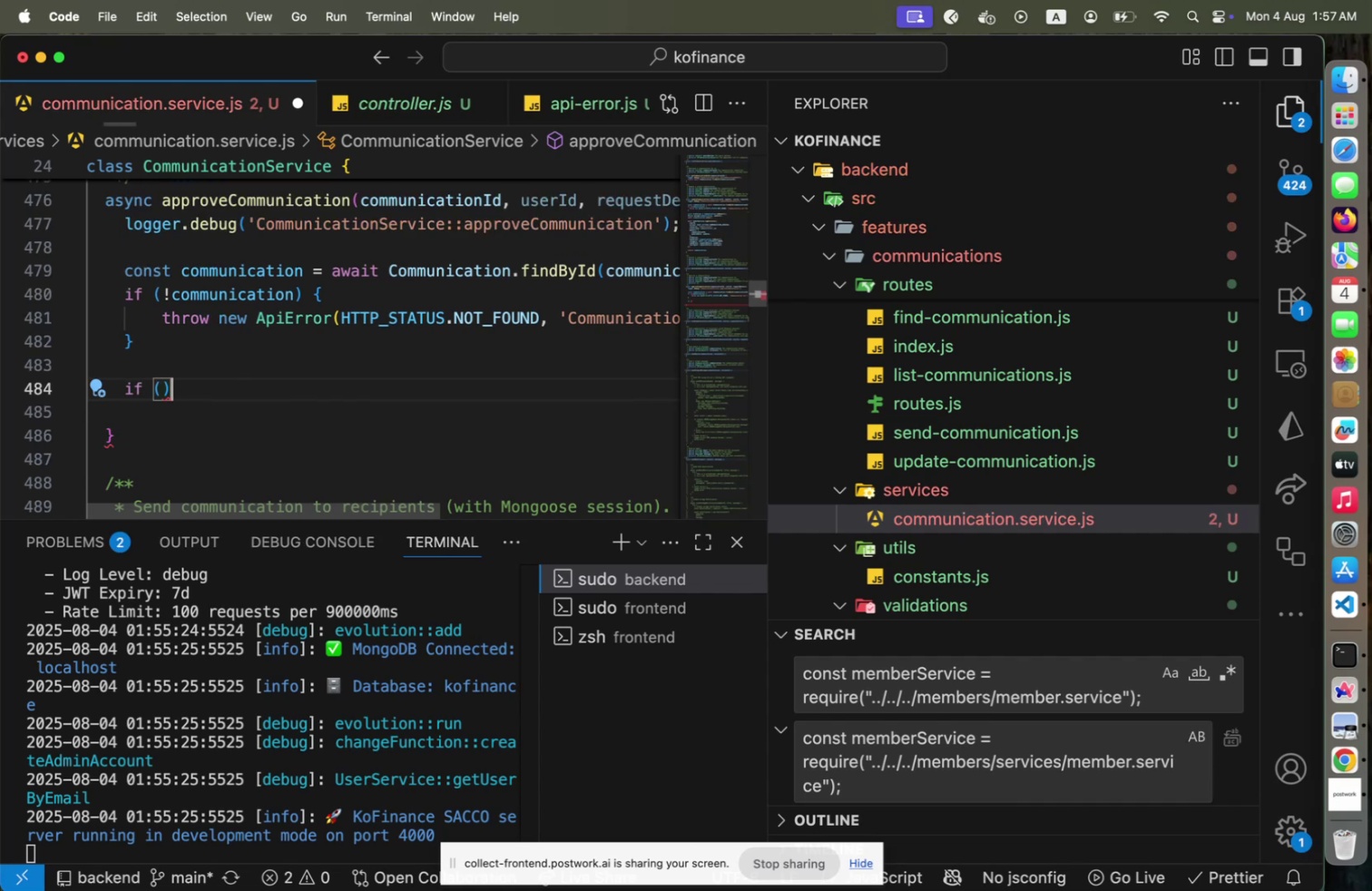 
type([Home]awai )
key(Backspace)
type(t cmm)
key(Backspace)
key(Backspace)
type(ommunicaio)
key(Backspace)
key(Backspace)
type(tion.approve())
 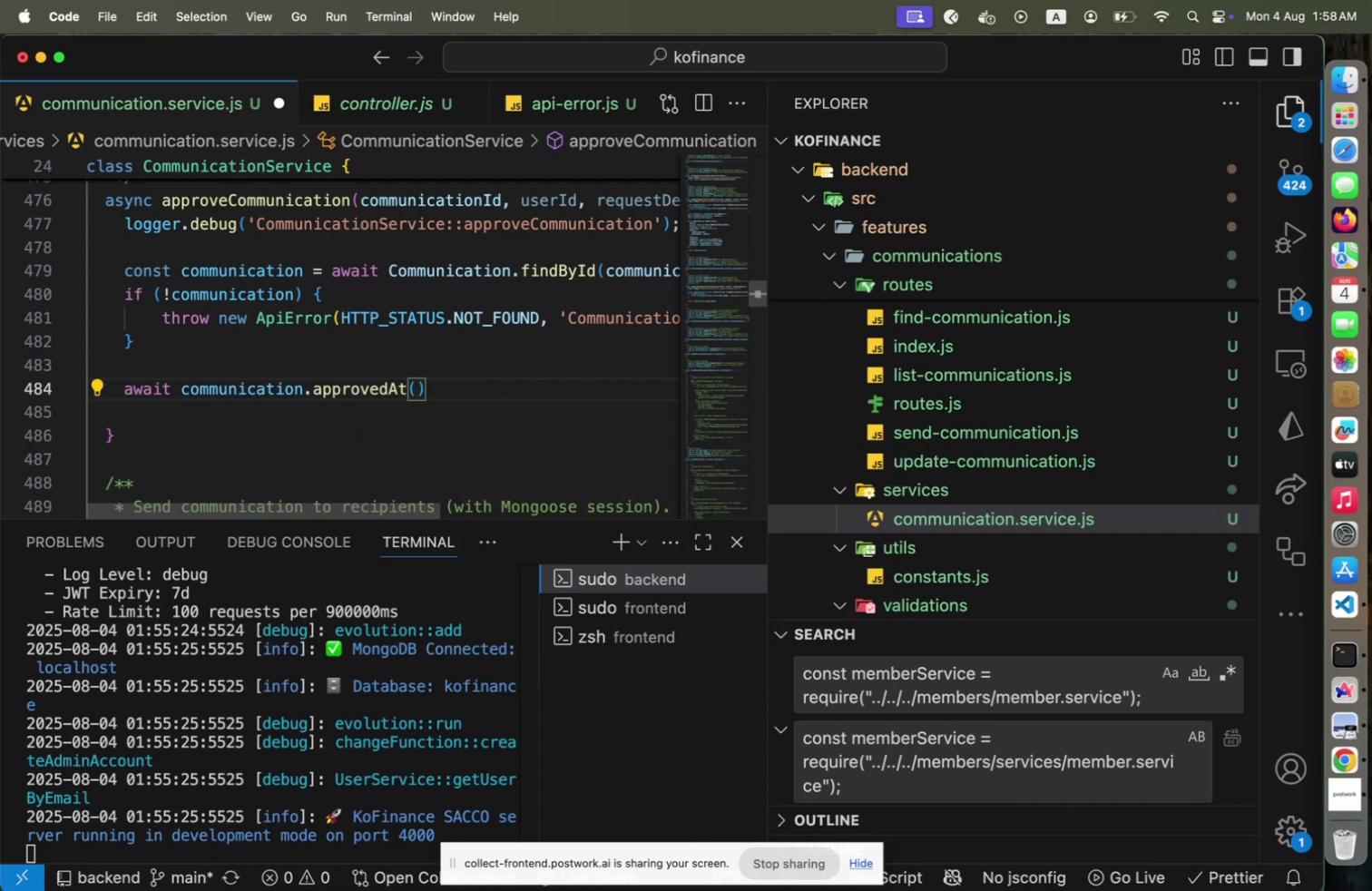 
key(Meta+CommandLeft)
 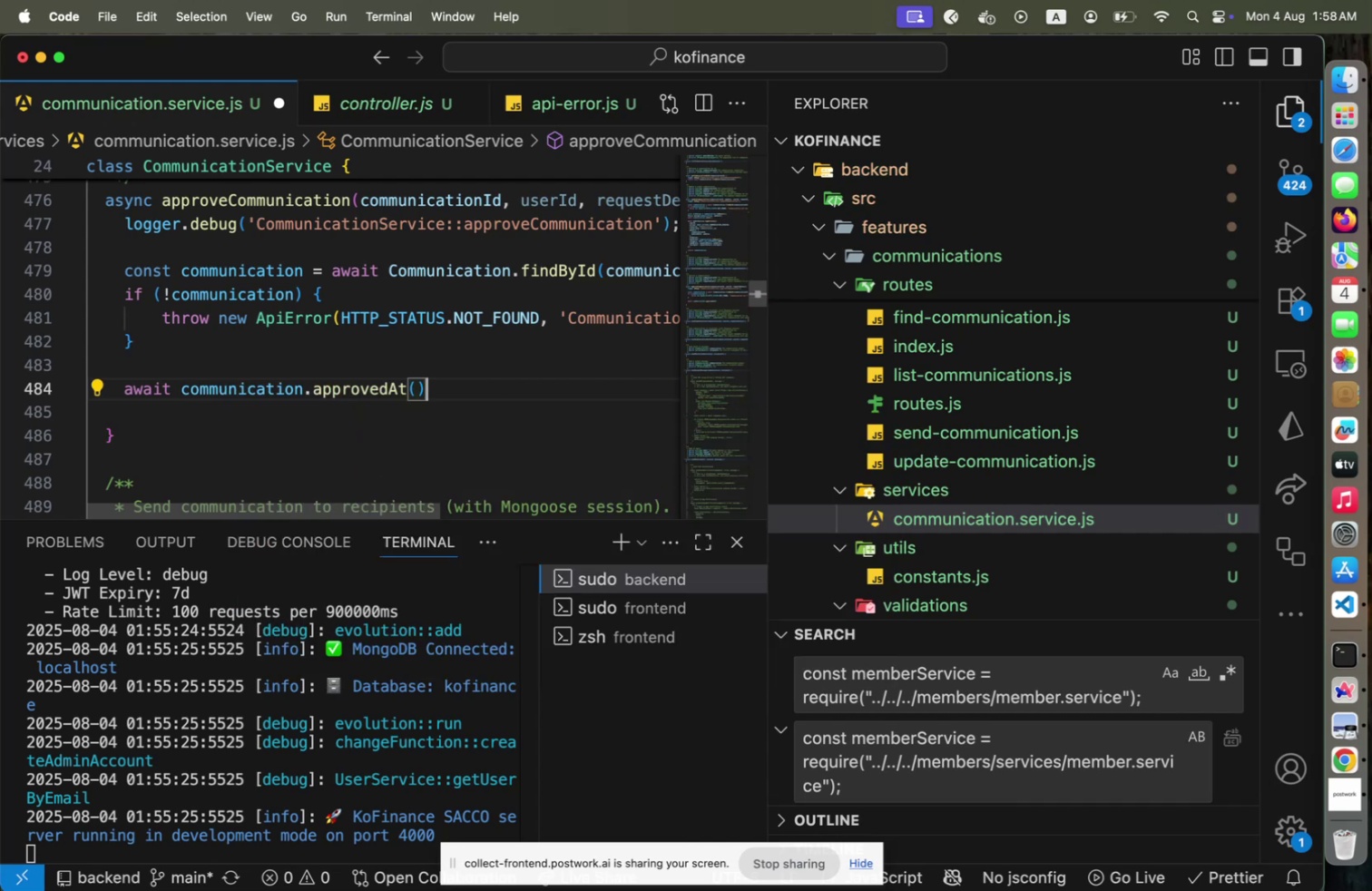 
key(Meta+Z)
 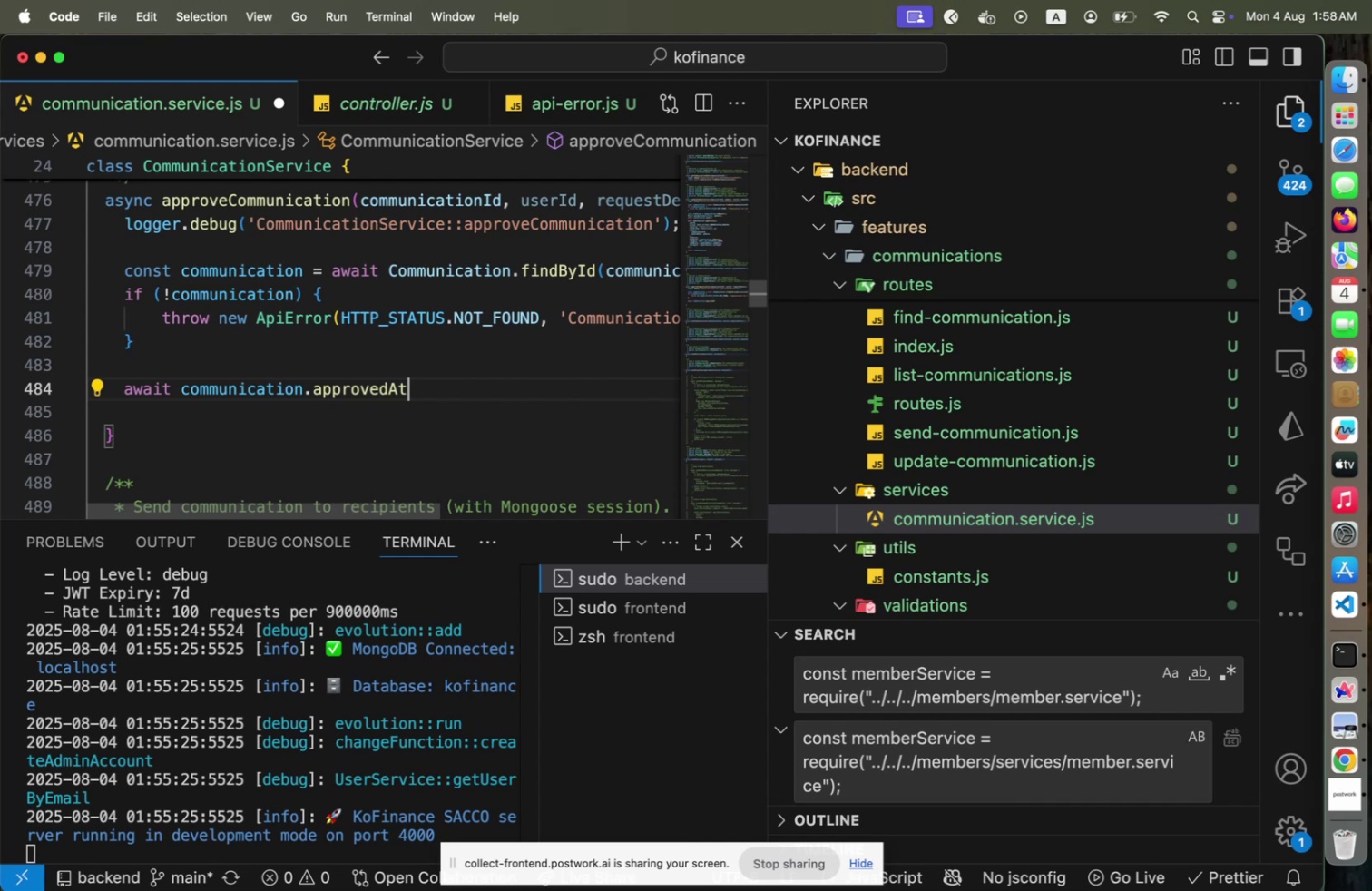 
key(Meta+CommandLeft)
 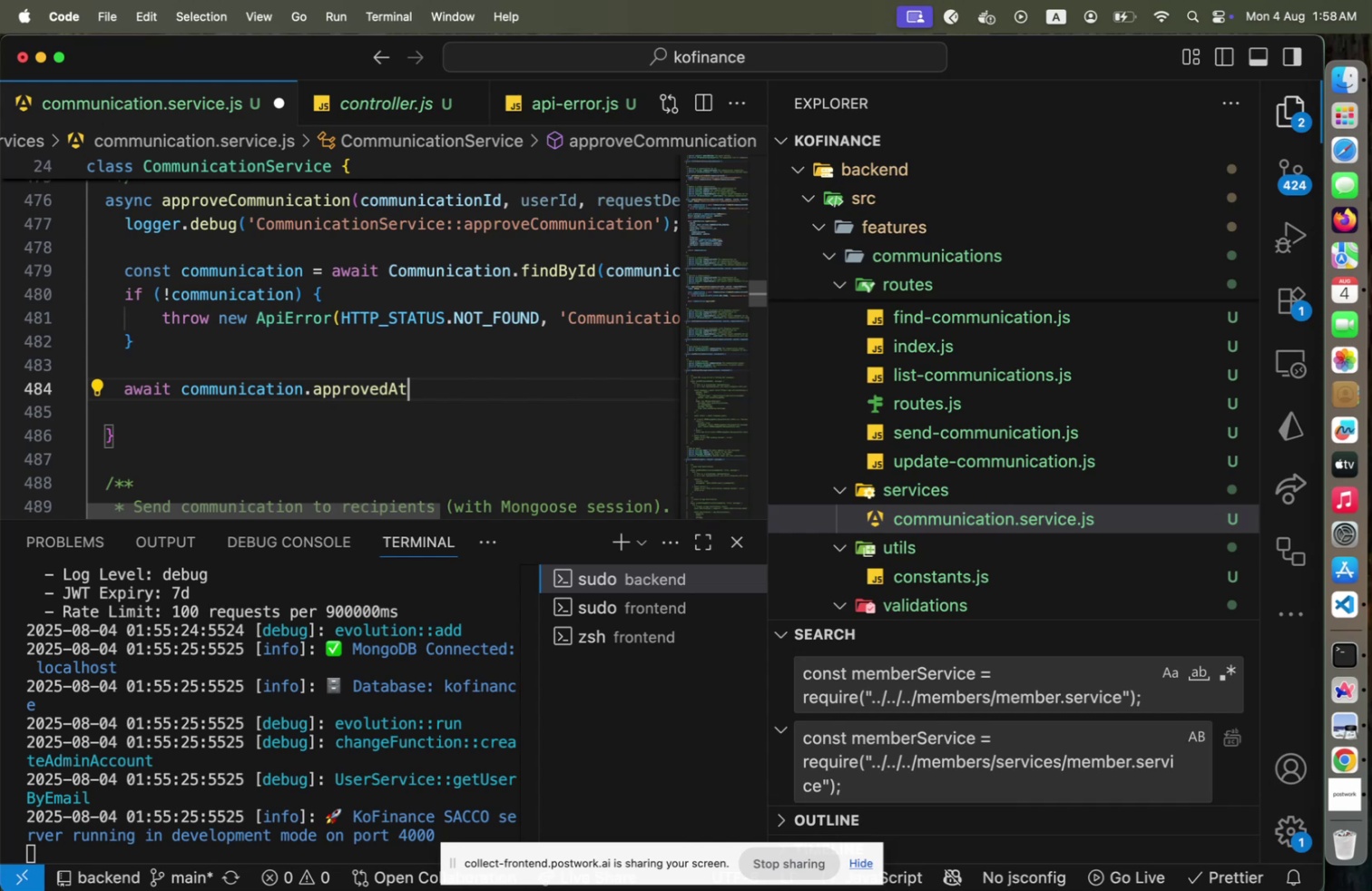 
key(Meta+Z)
 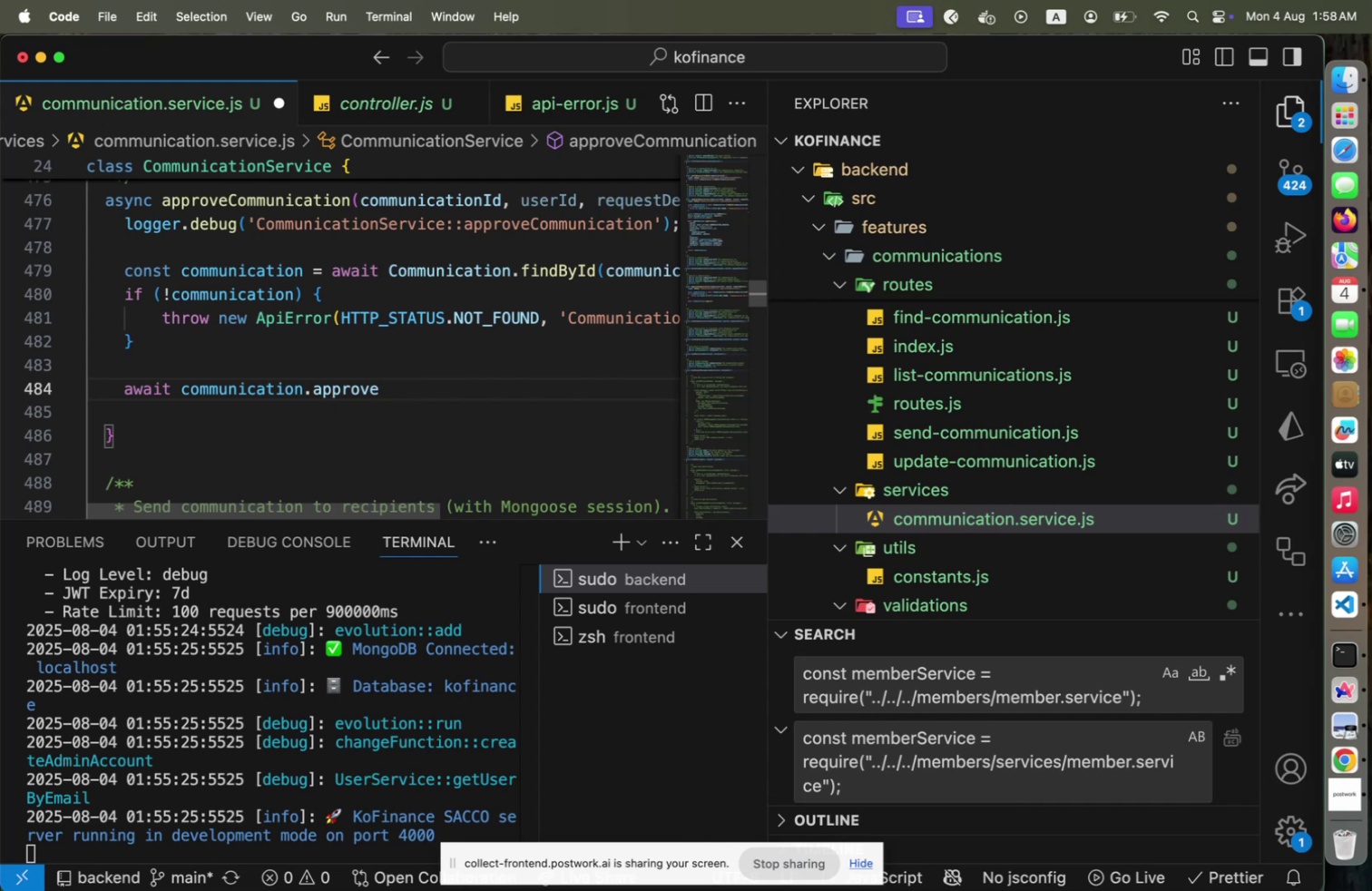 
type(();)
 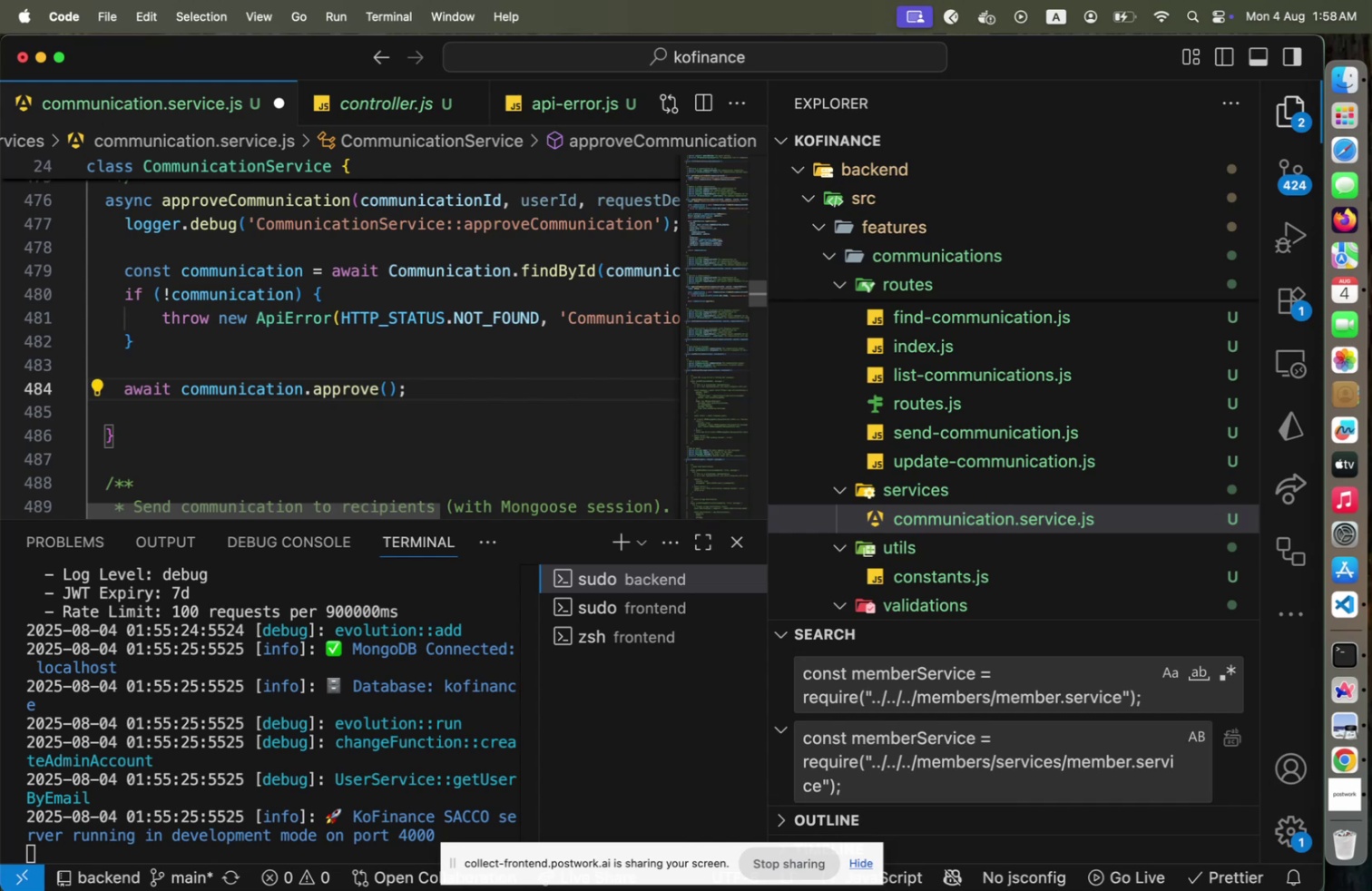 
key(Enter)
 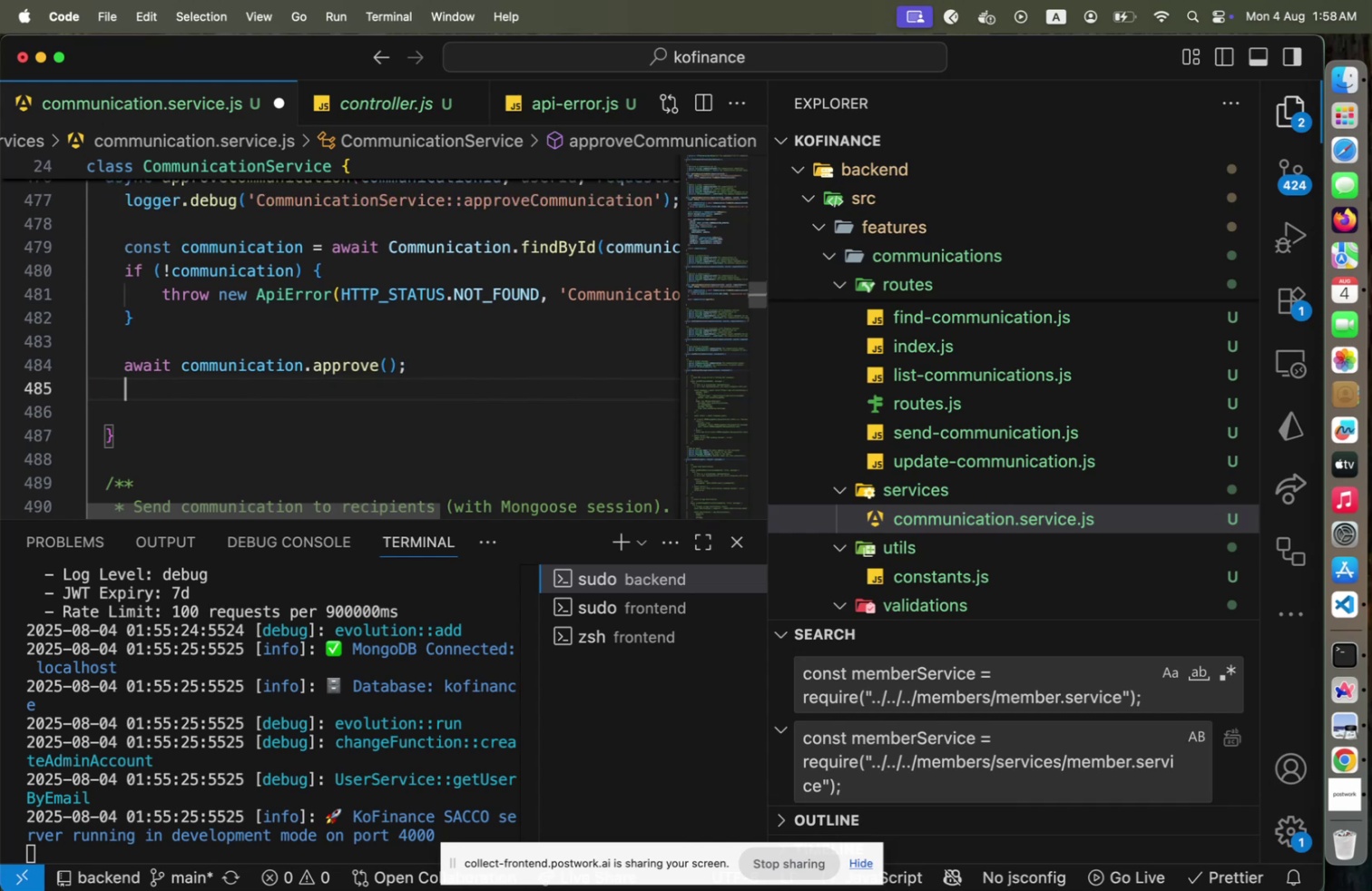 
key(Enter)
 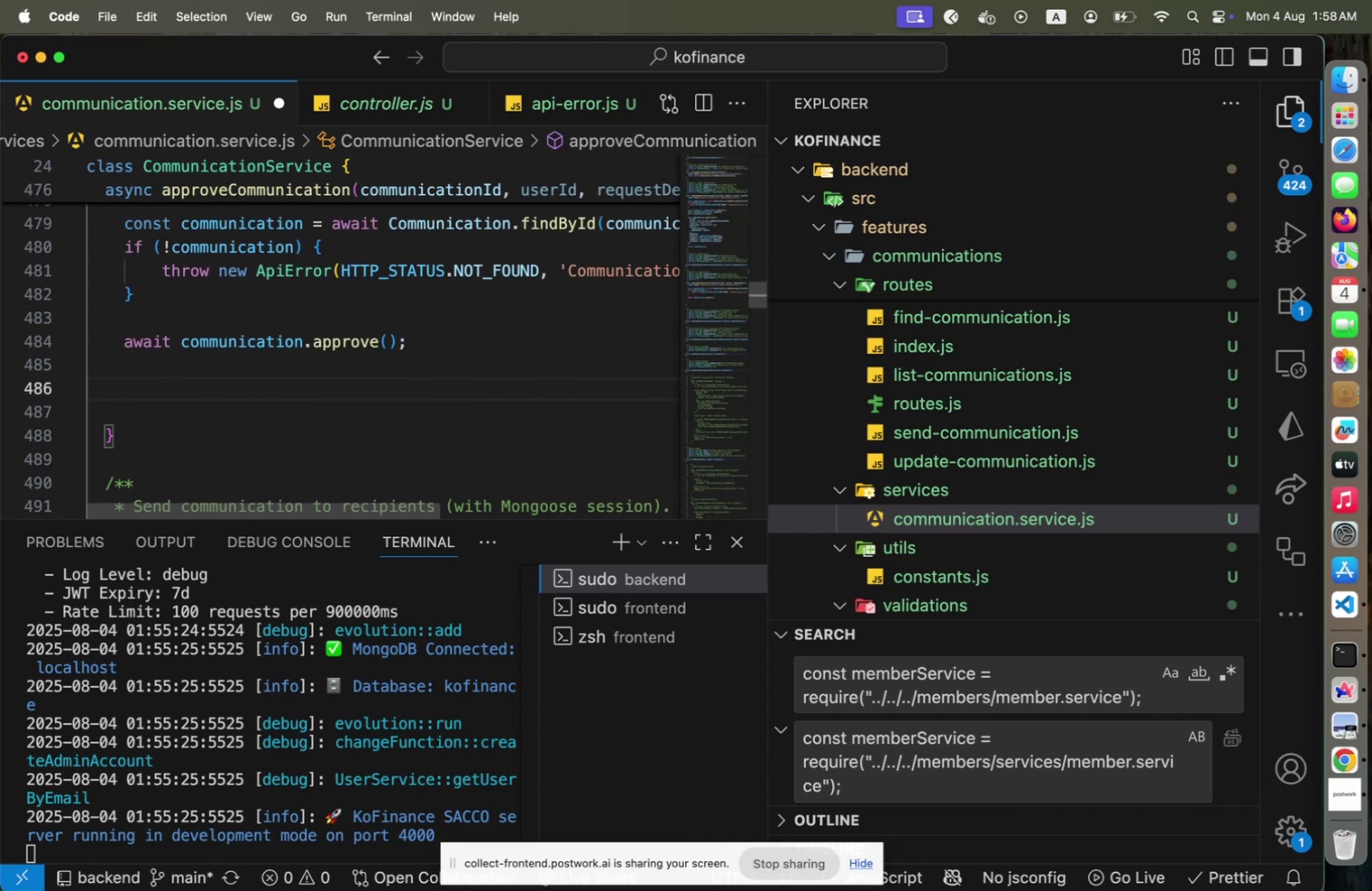 
type(await aui)
key(Backspace)
type(t)
key(Backspace)
type(dit)
 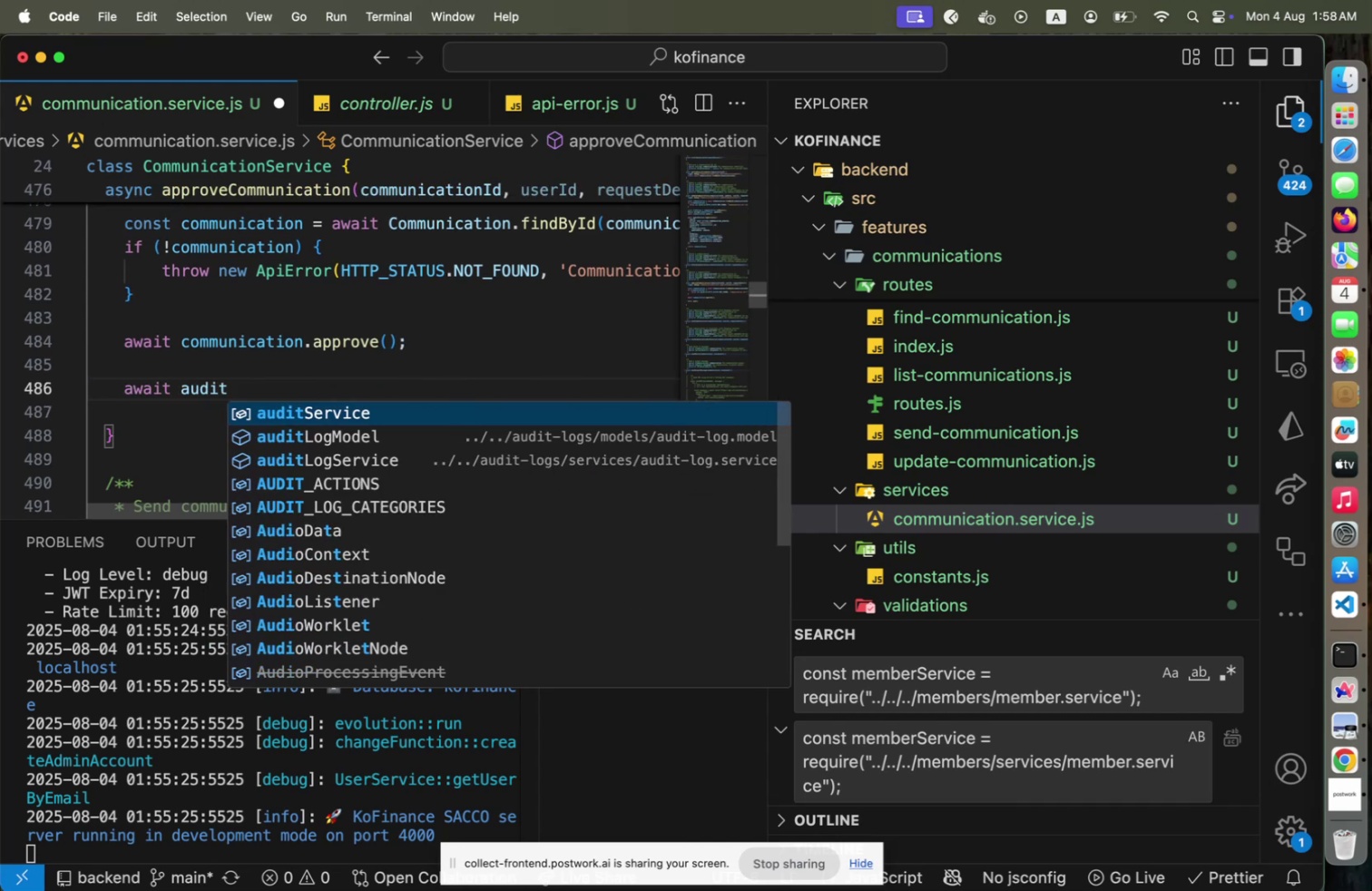 
key(Enter)
 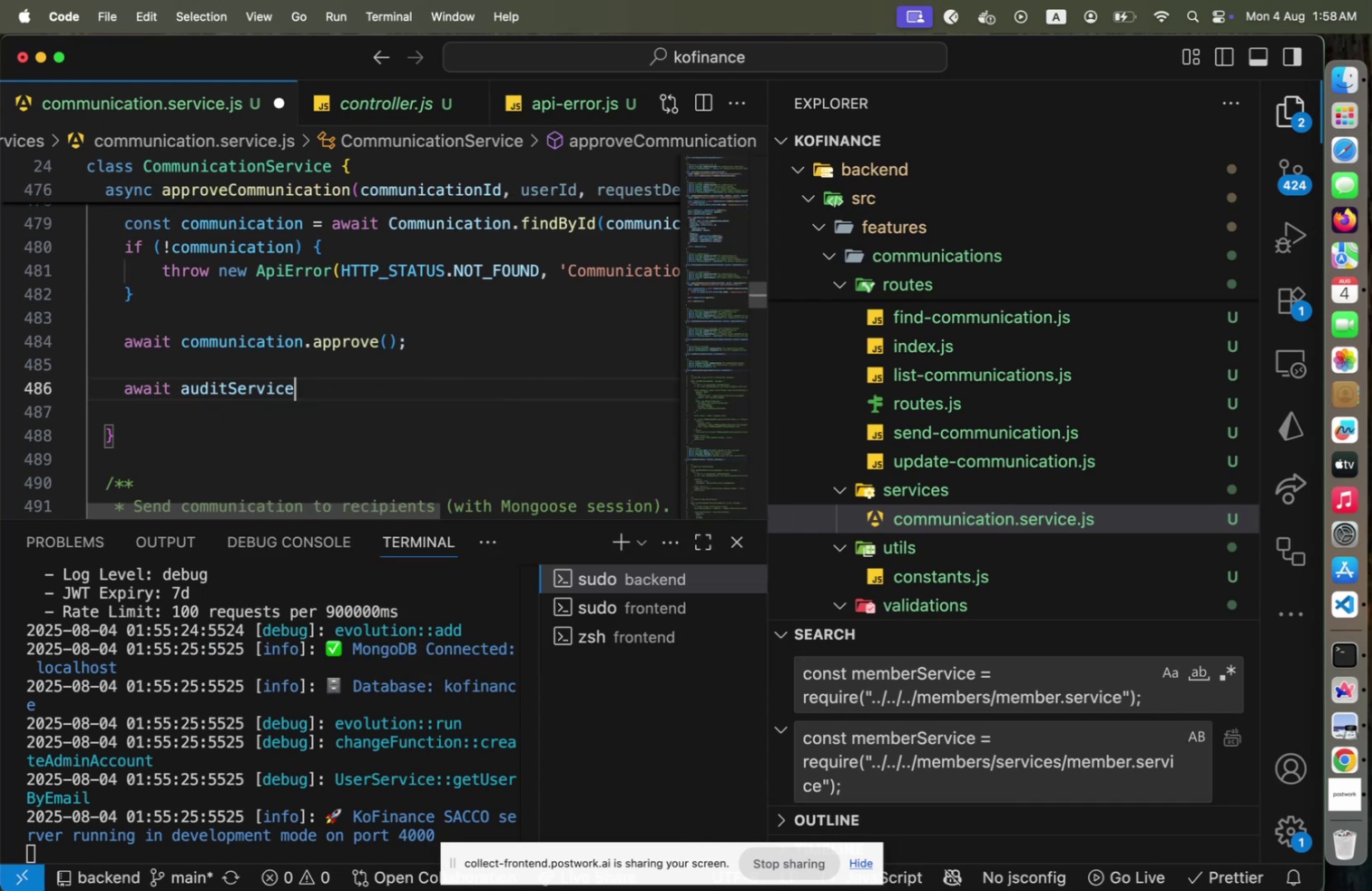 
type(.log)
 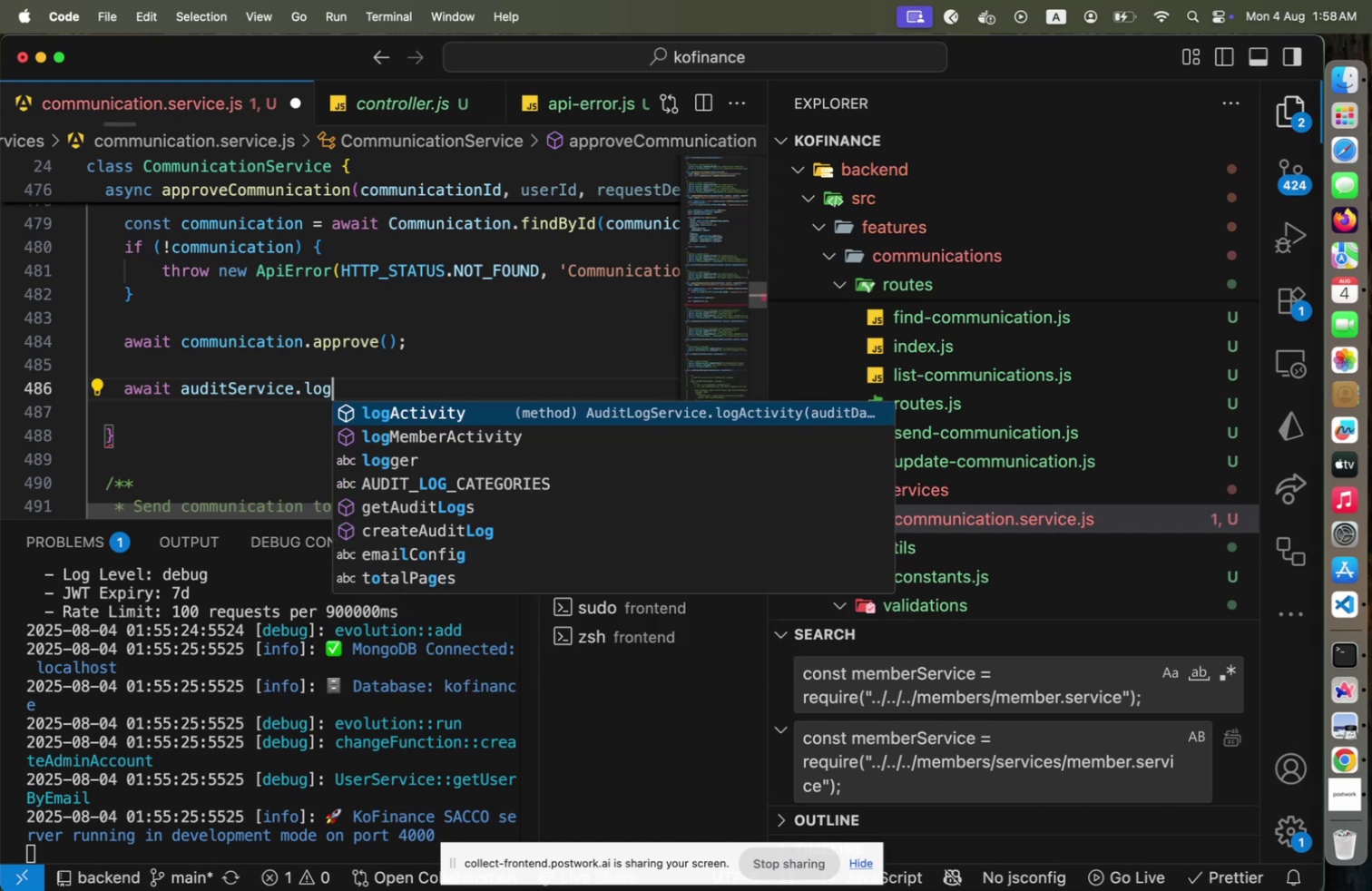 
key(Enter)
 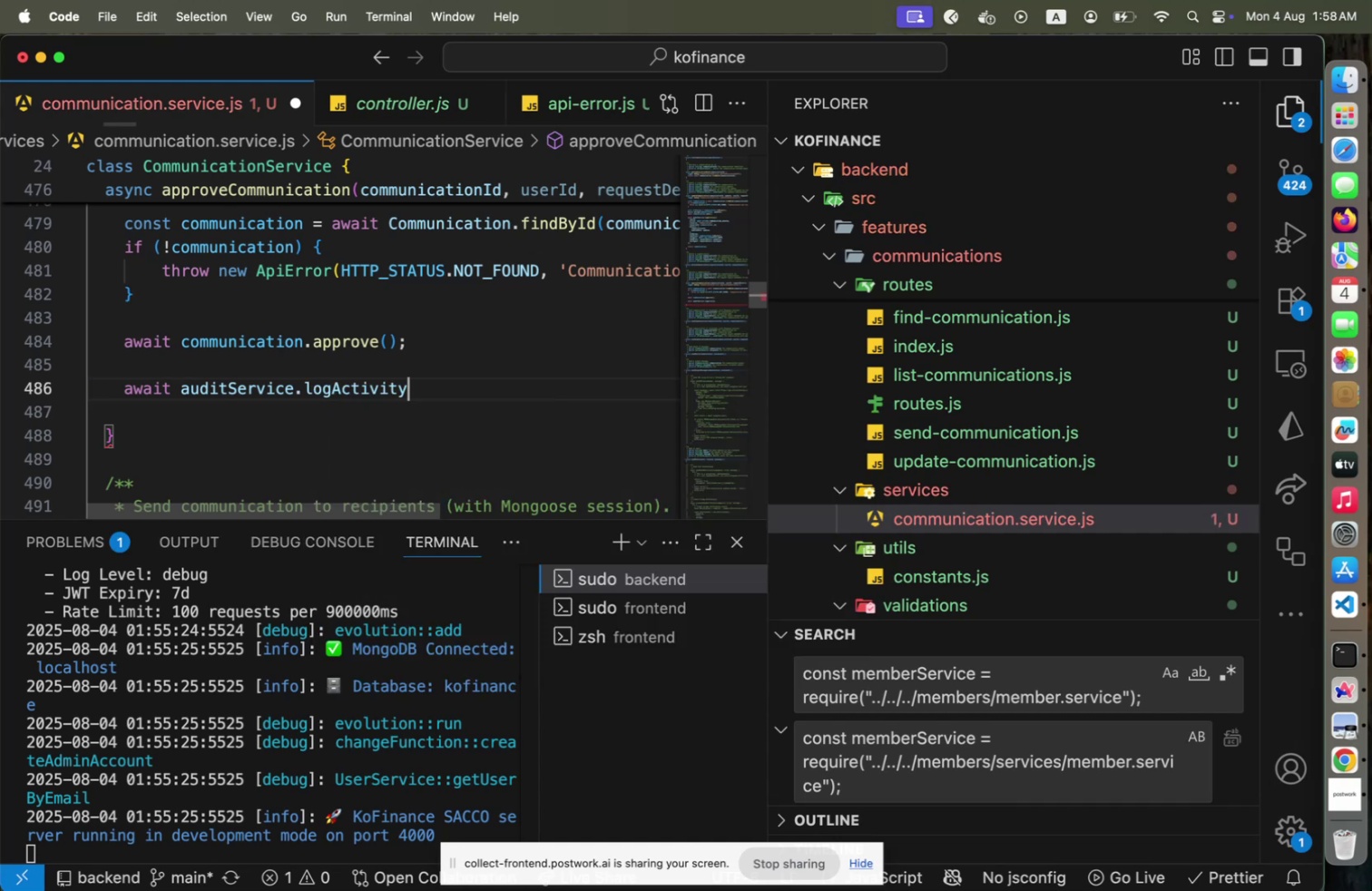 
key(Shift+9)
 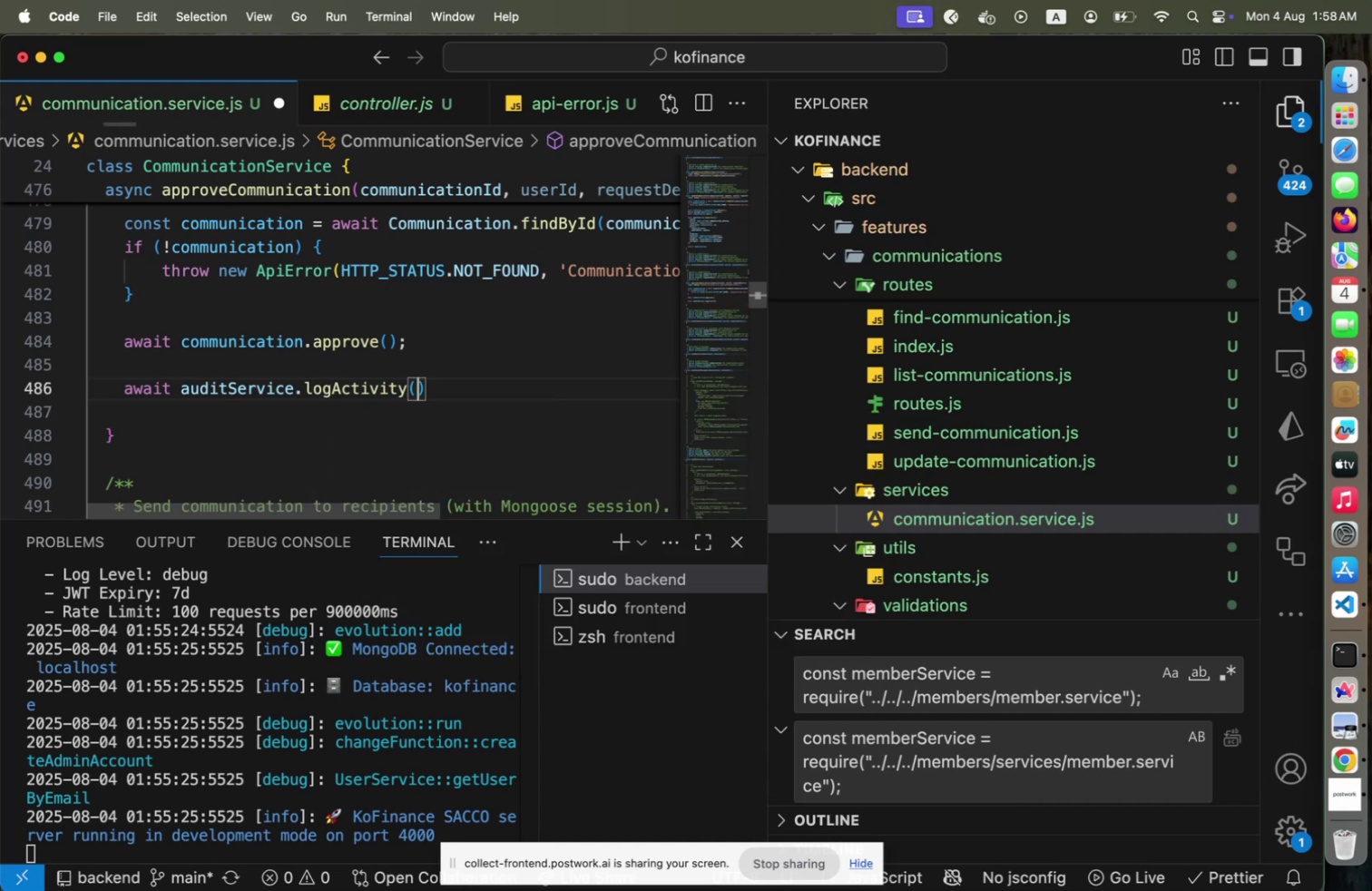 
key(Shift+ShiftLeft)
 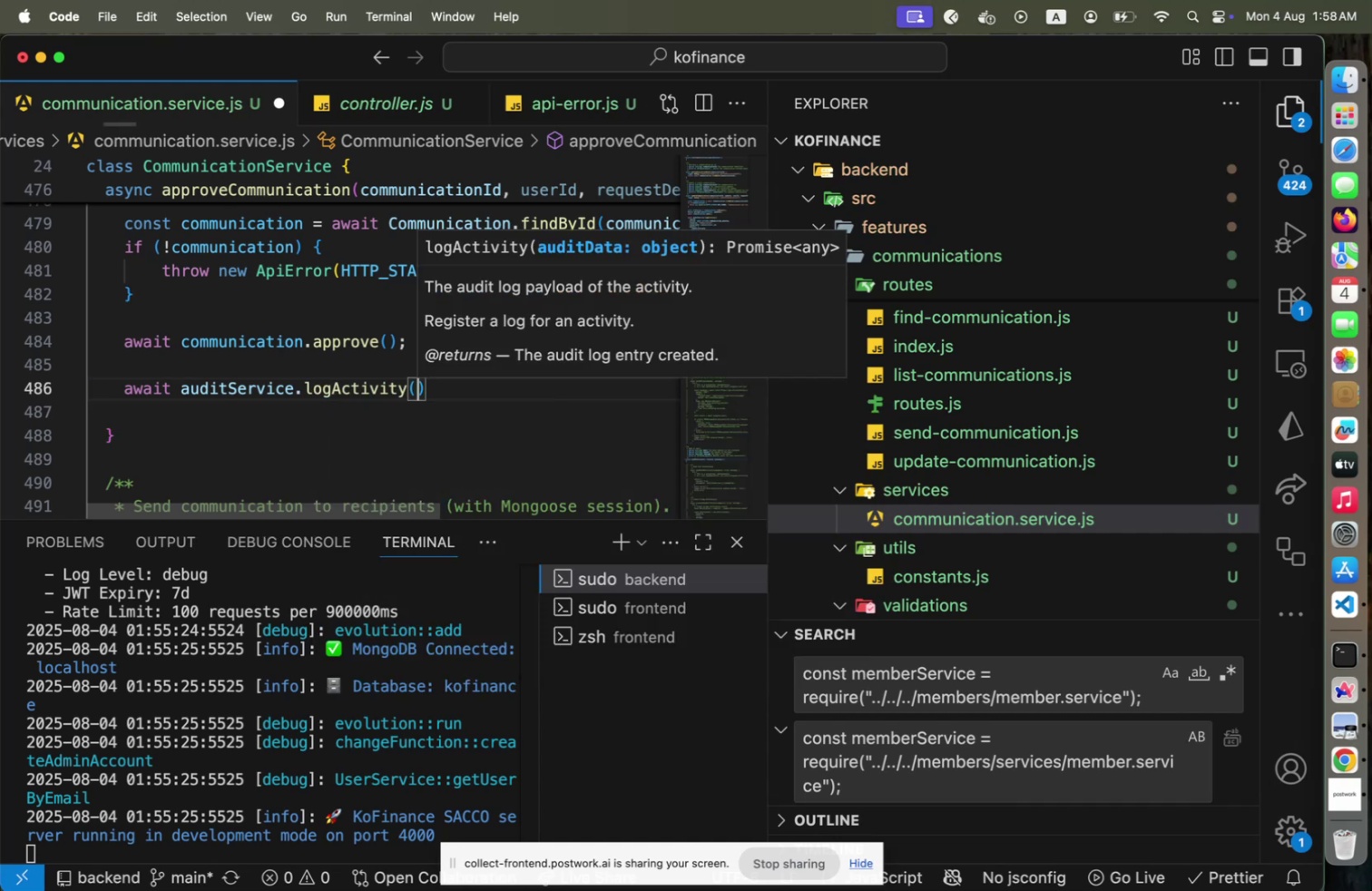 
key(Shift+BracketLeft)
 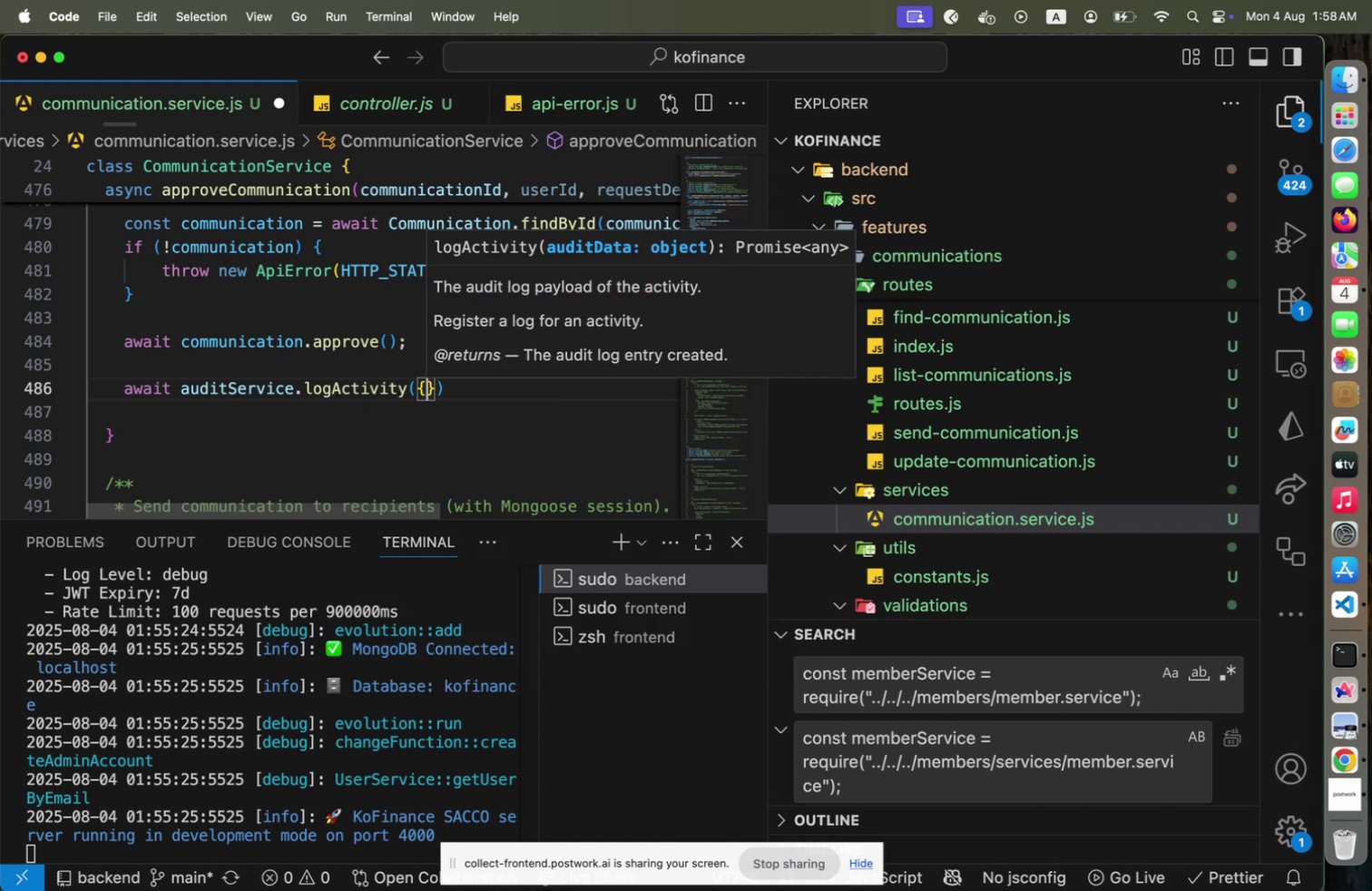 
key(Enter)
 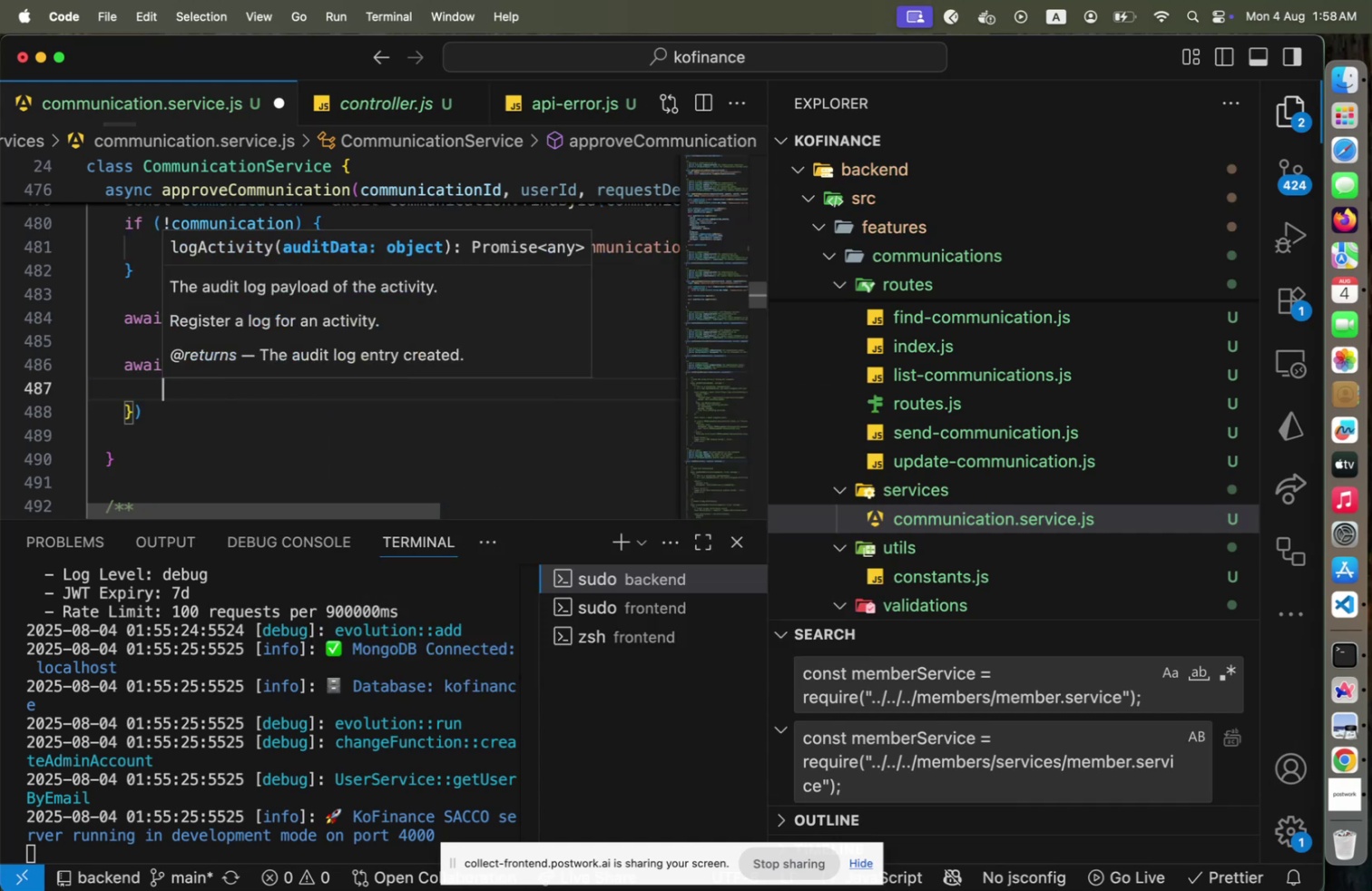 
type(userId,)
 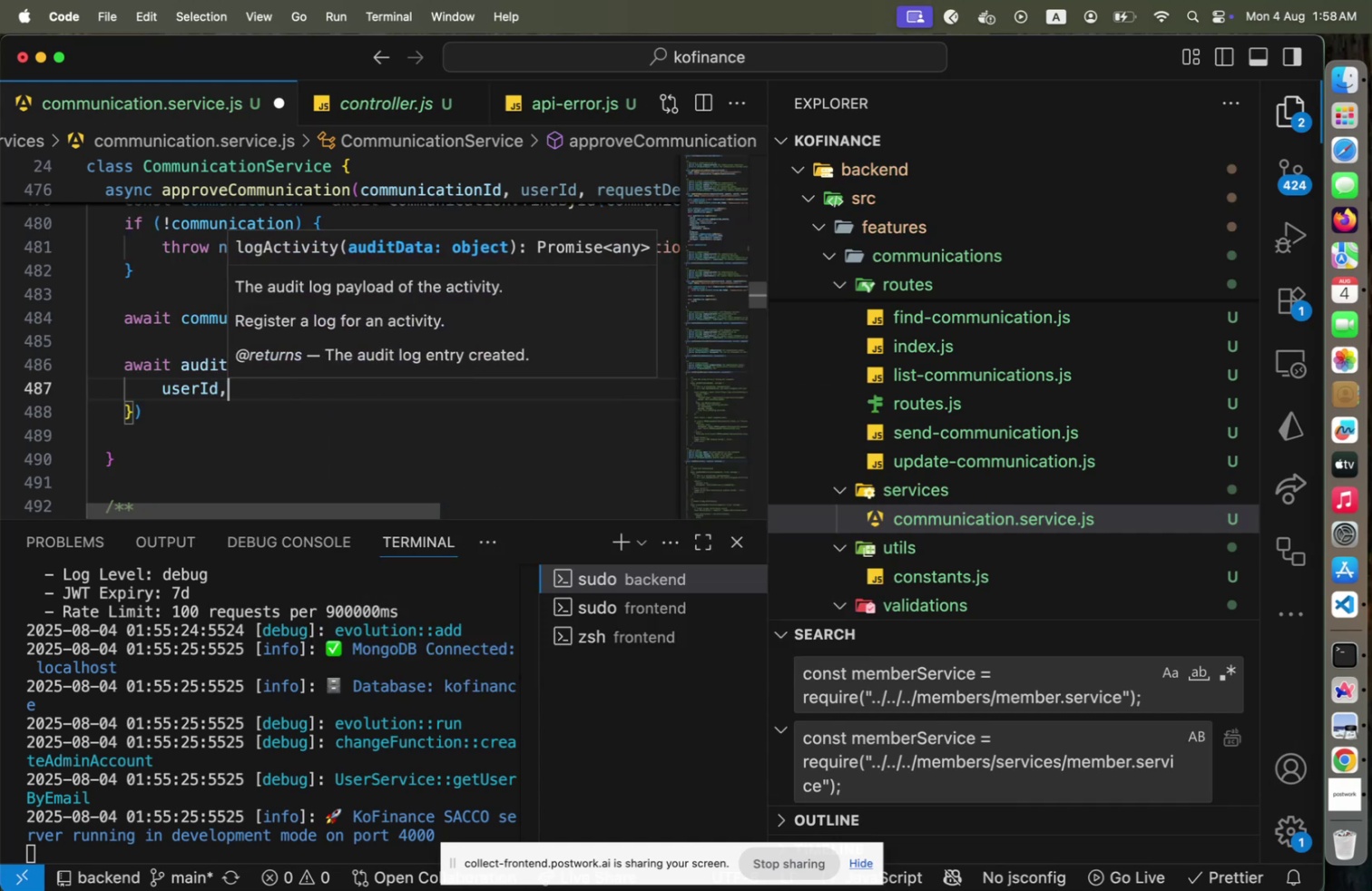 
key(Enter)
 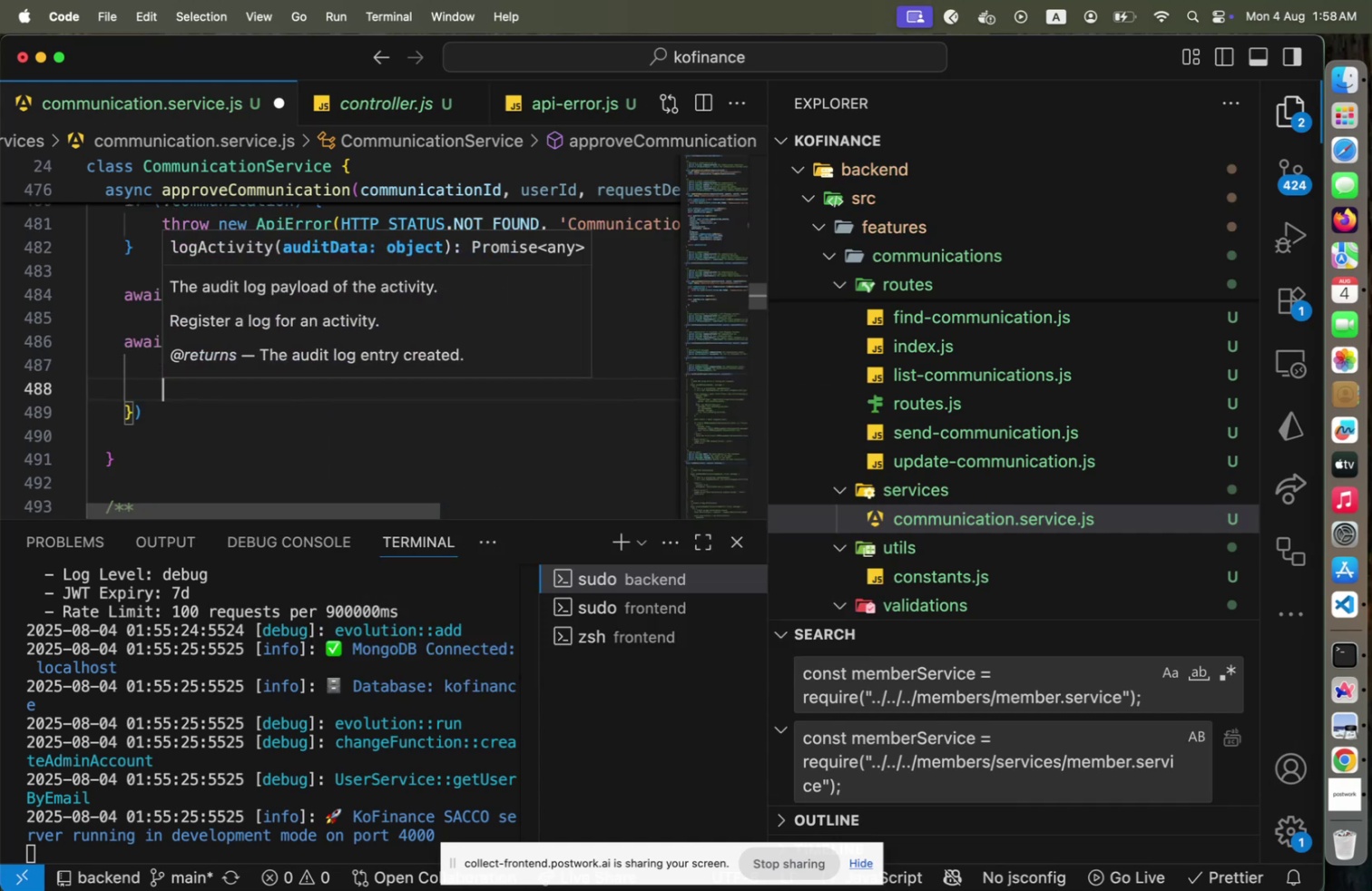 
type(actionL)
key(Backspace)
type(: AUD)
 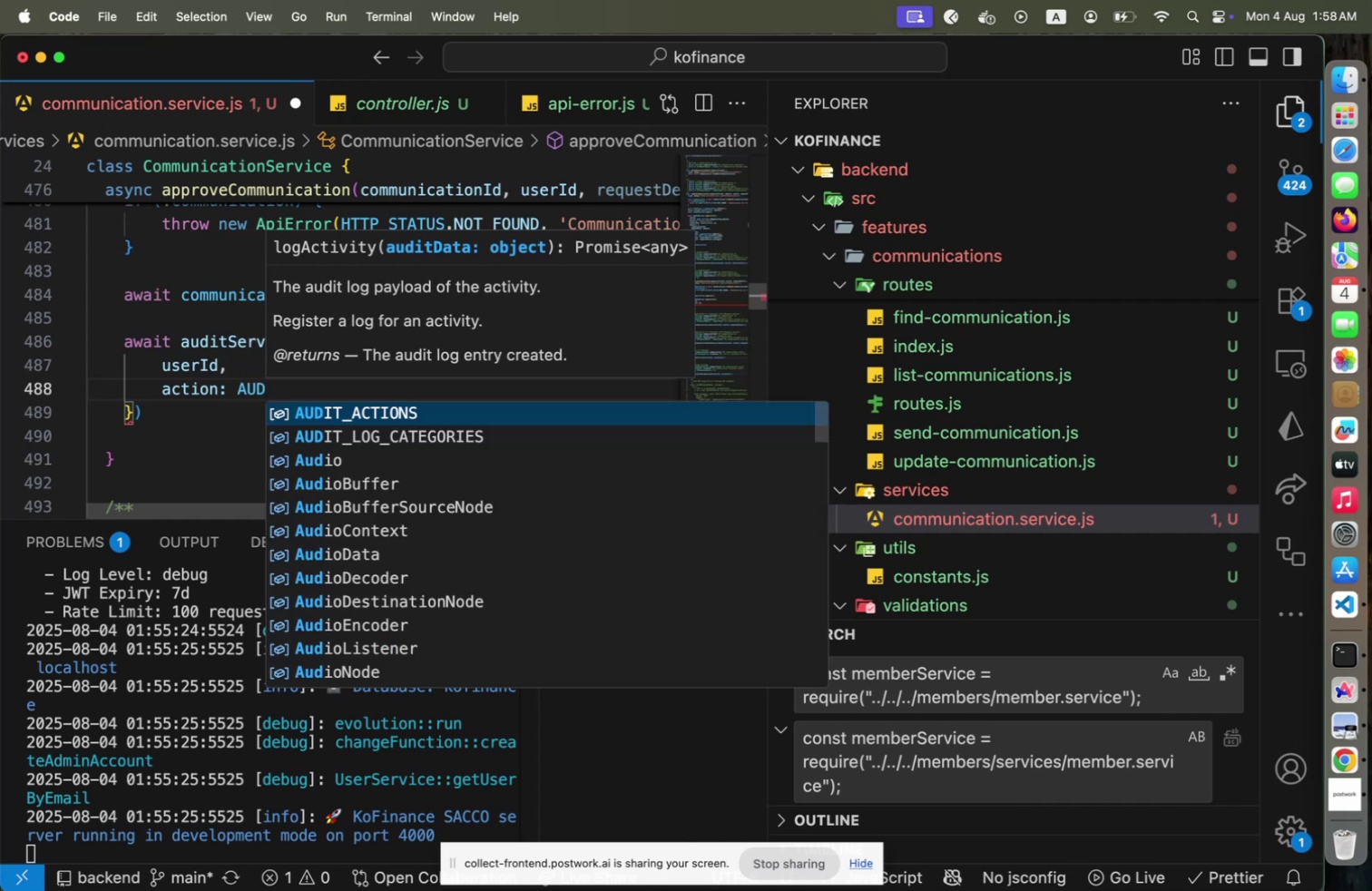 
key(Enter)
 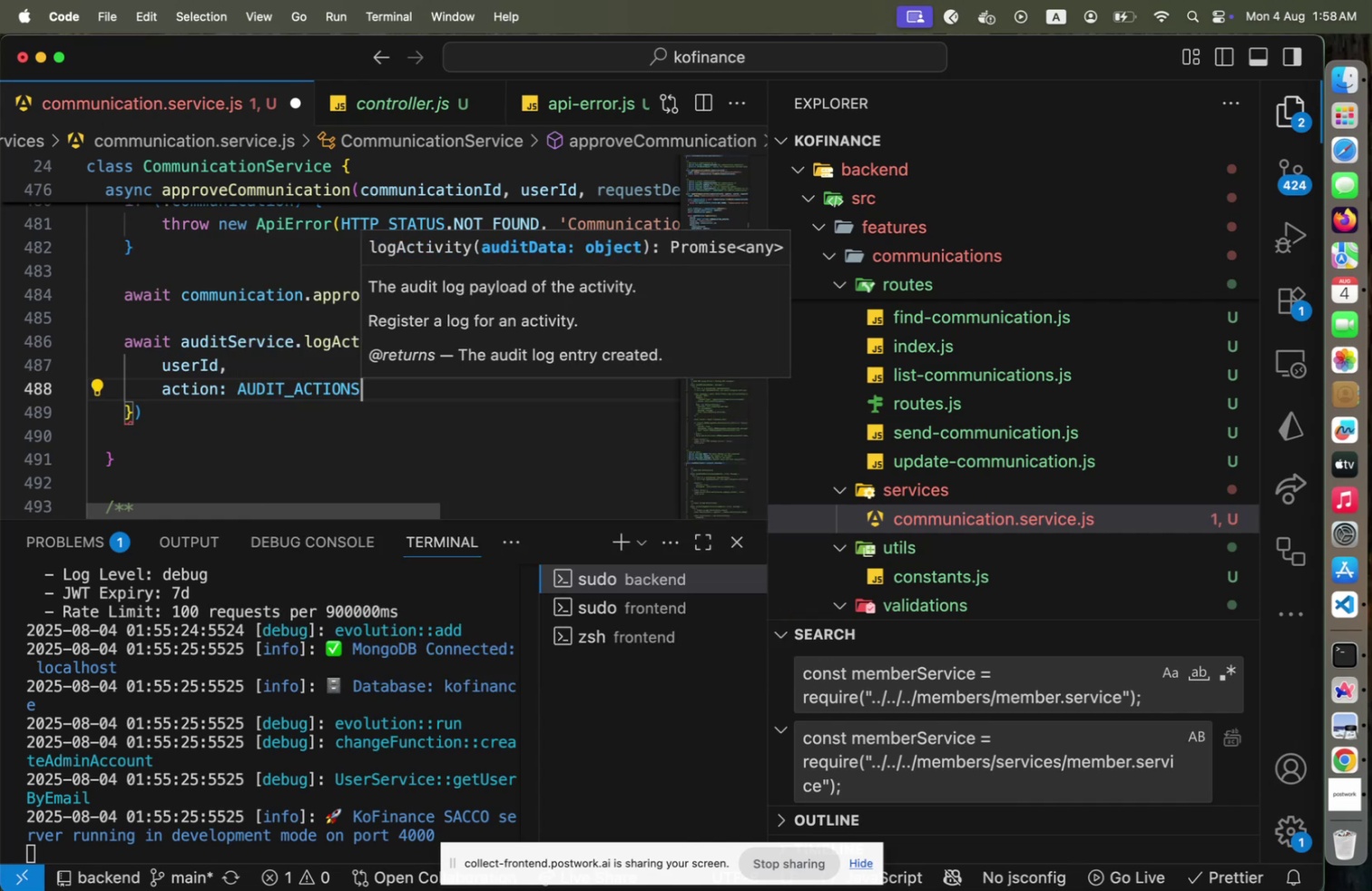 
key(Period)
 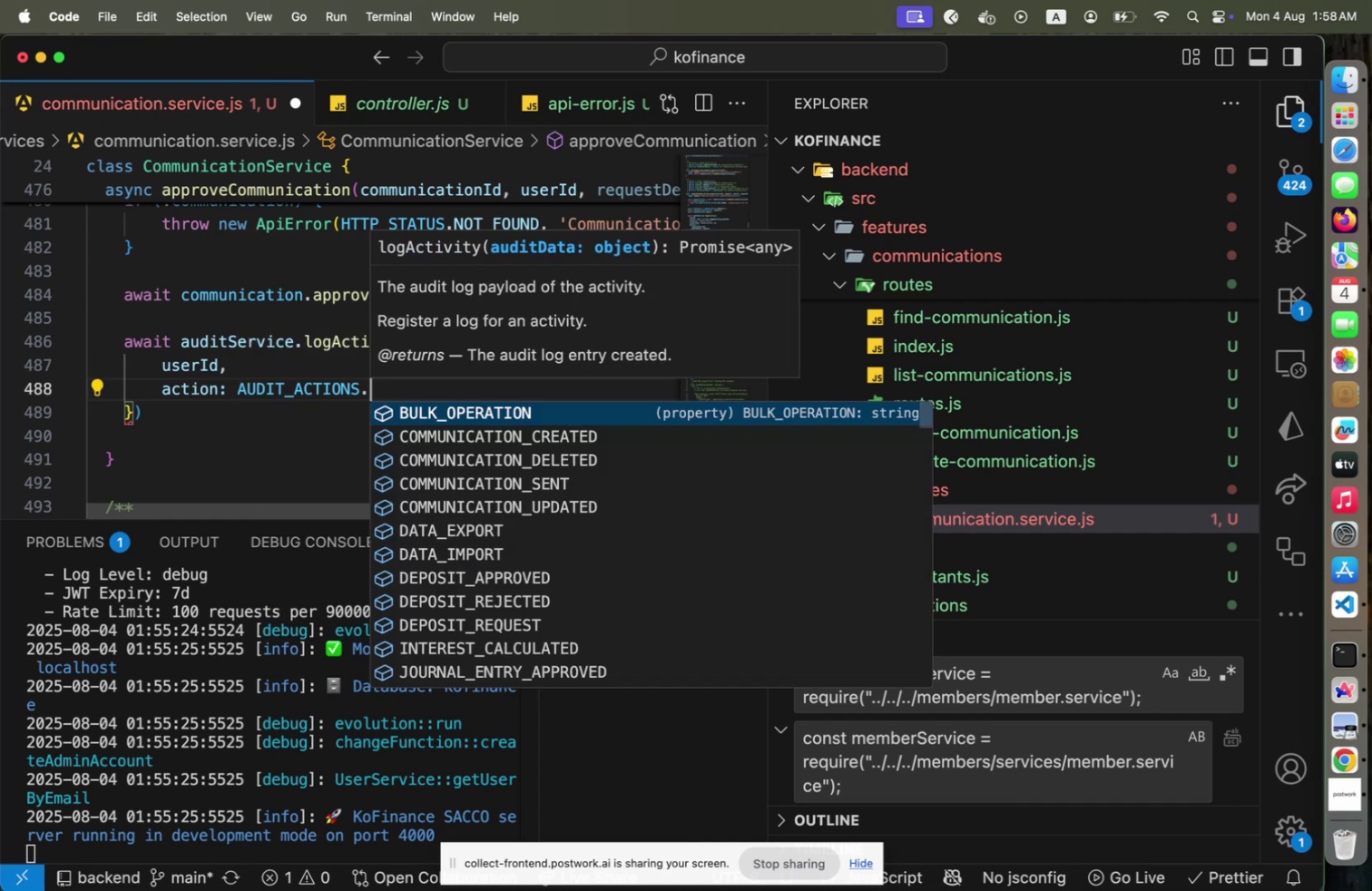 
key(Shift+C)
 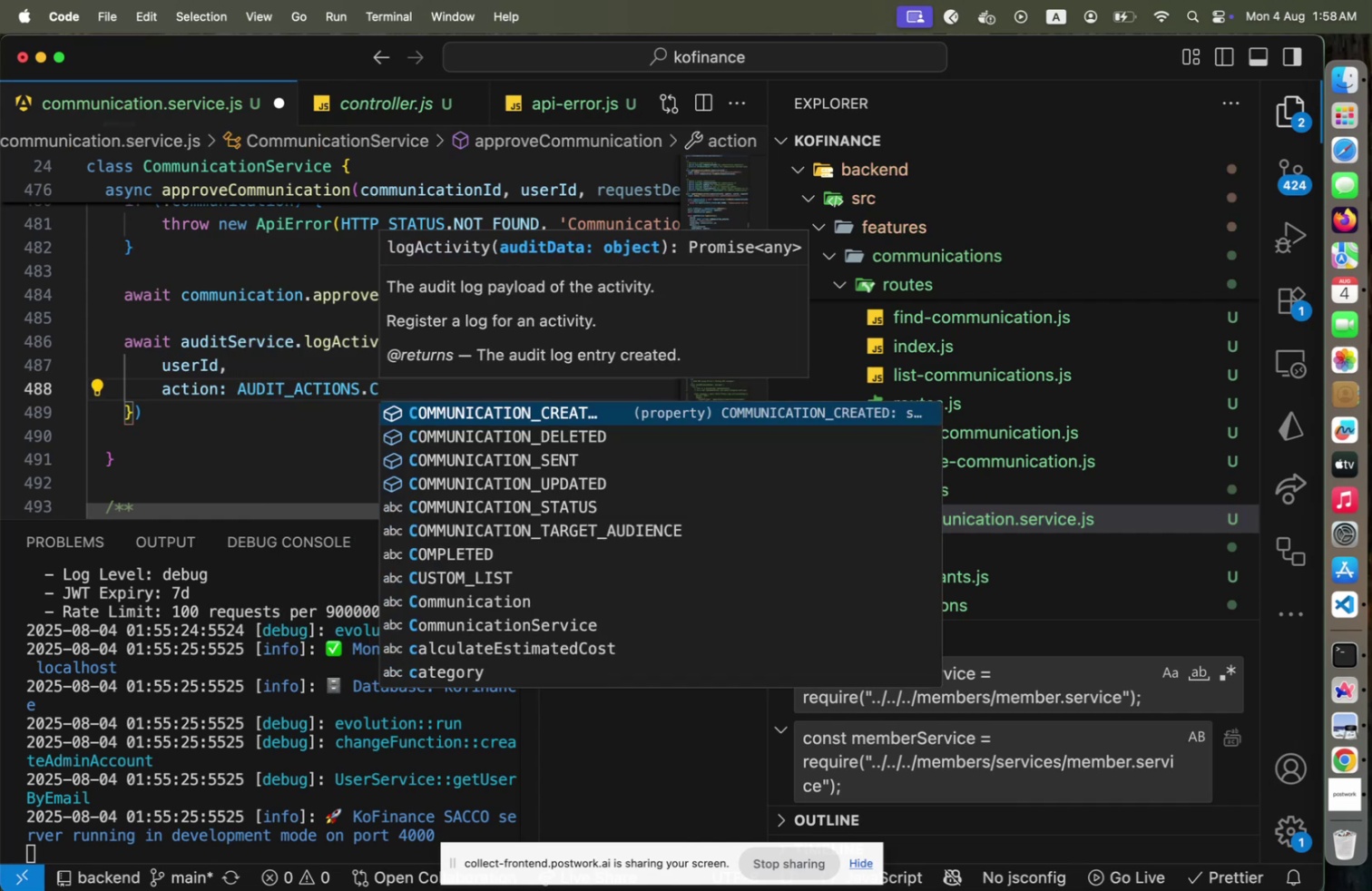 
key(ArrowDown)
 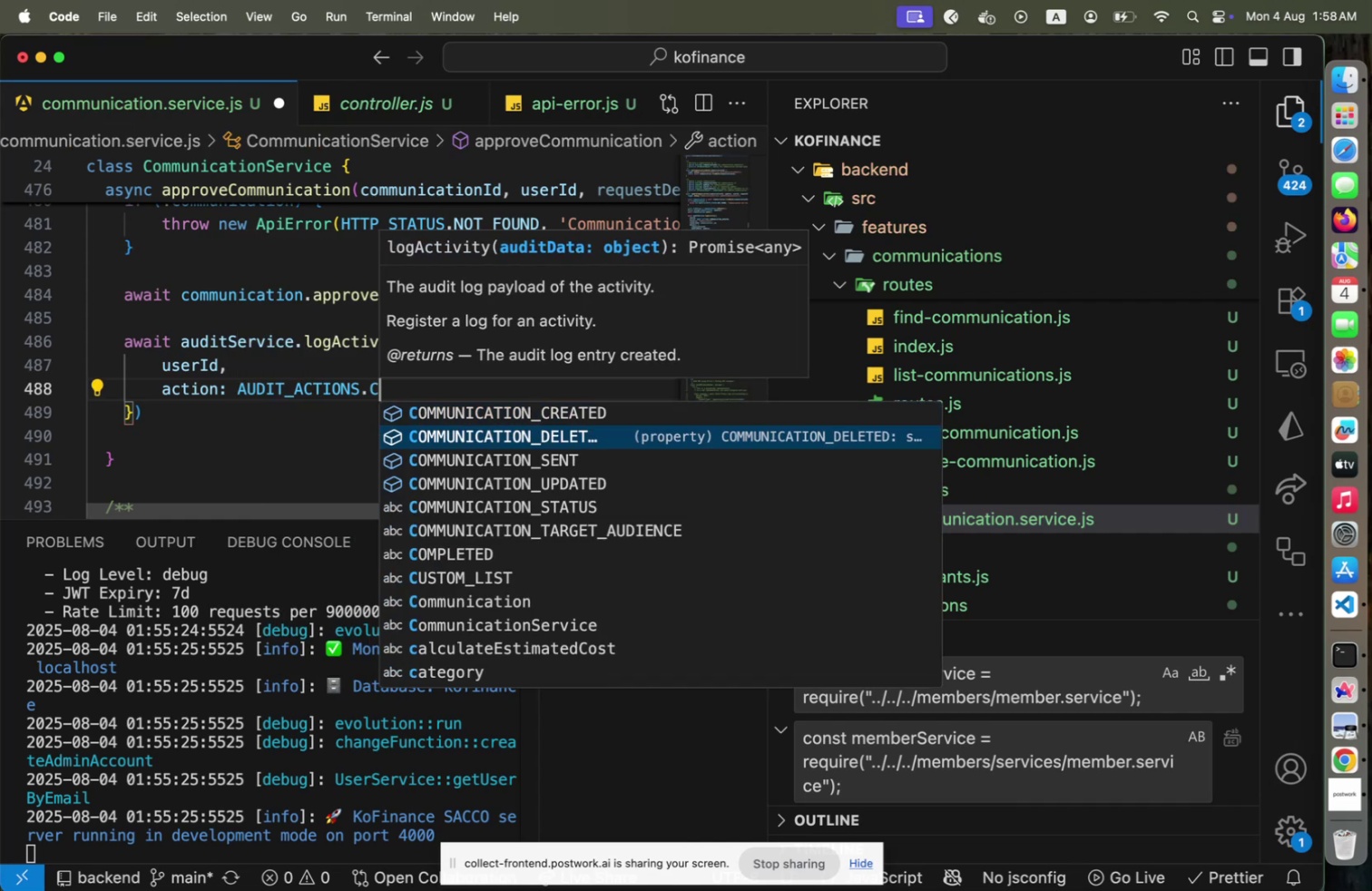 
key(ArrowDown)
 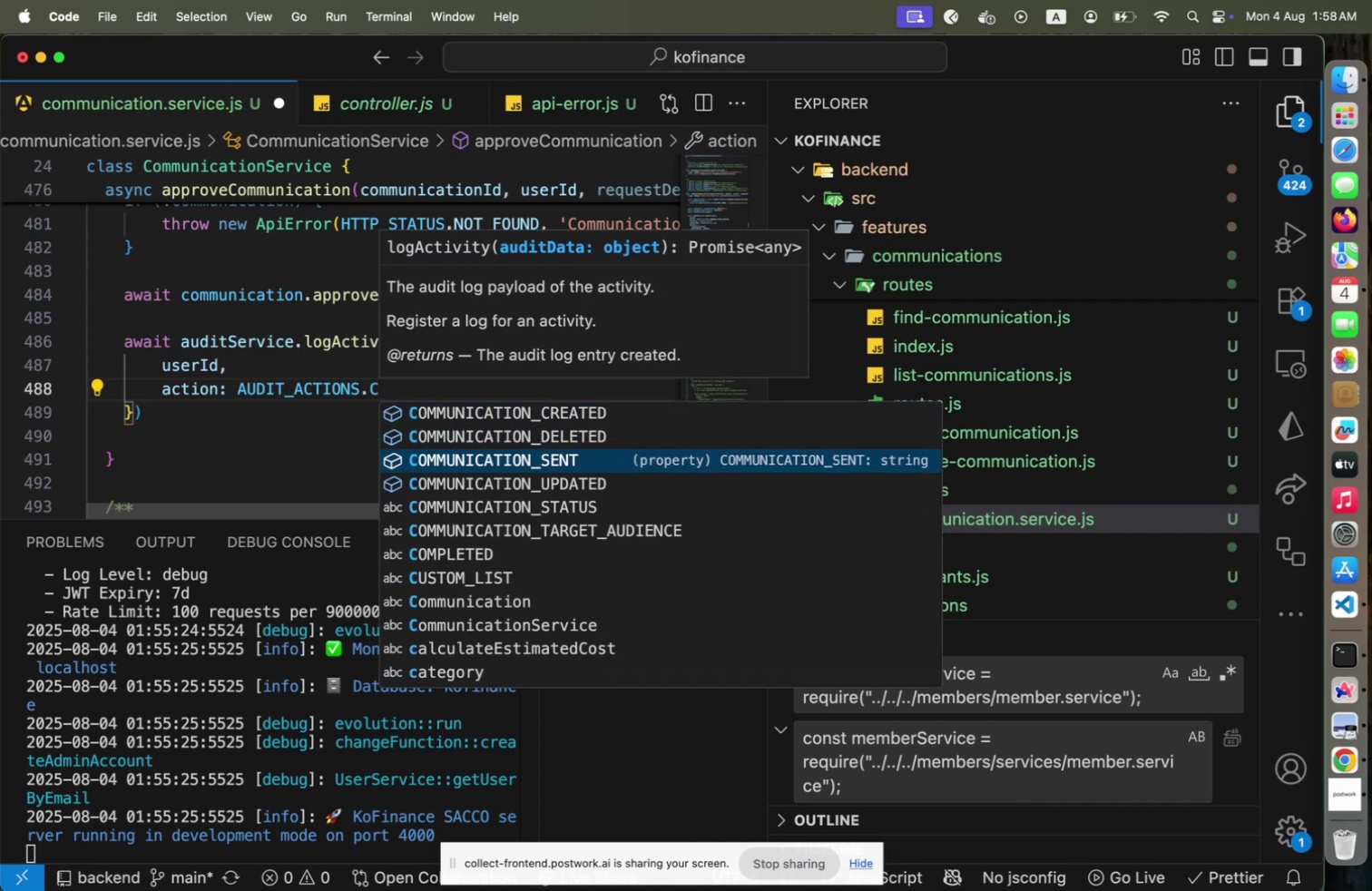 
key(ArrowDown)
 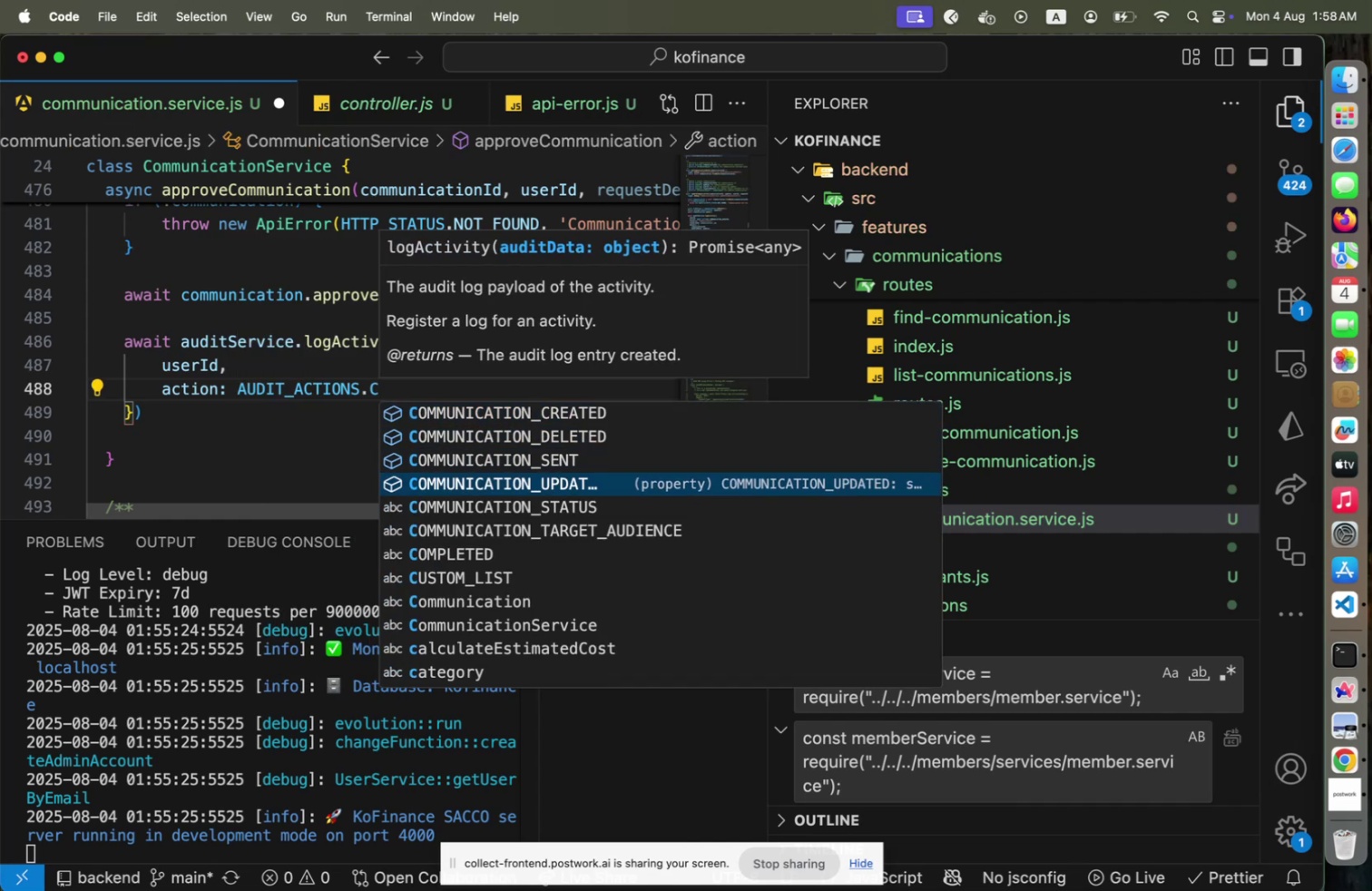 
key(ArrowUp)
 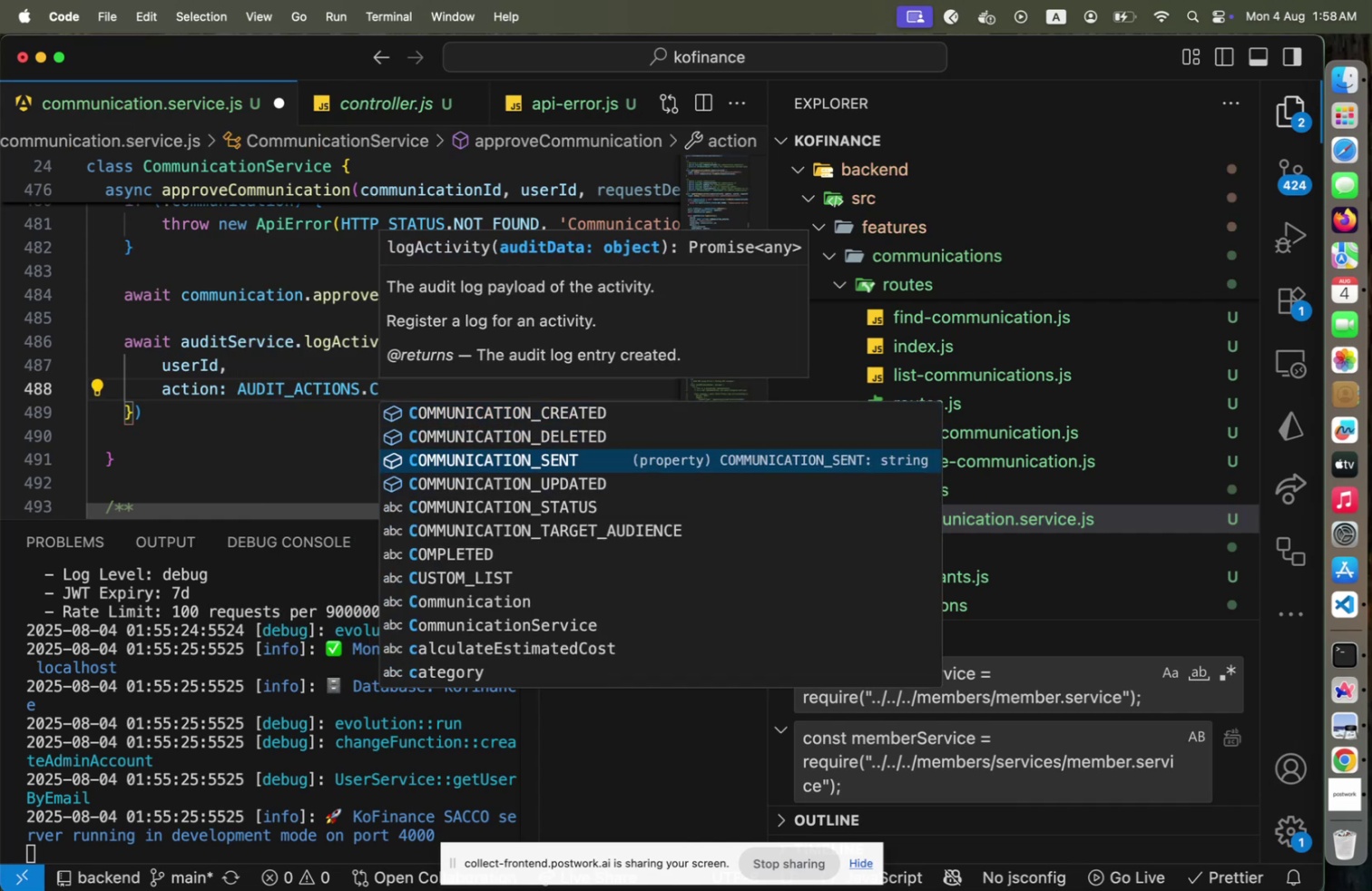 
key(ArrowUp)
 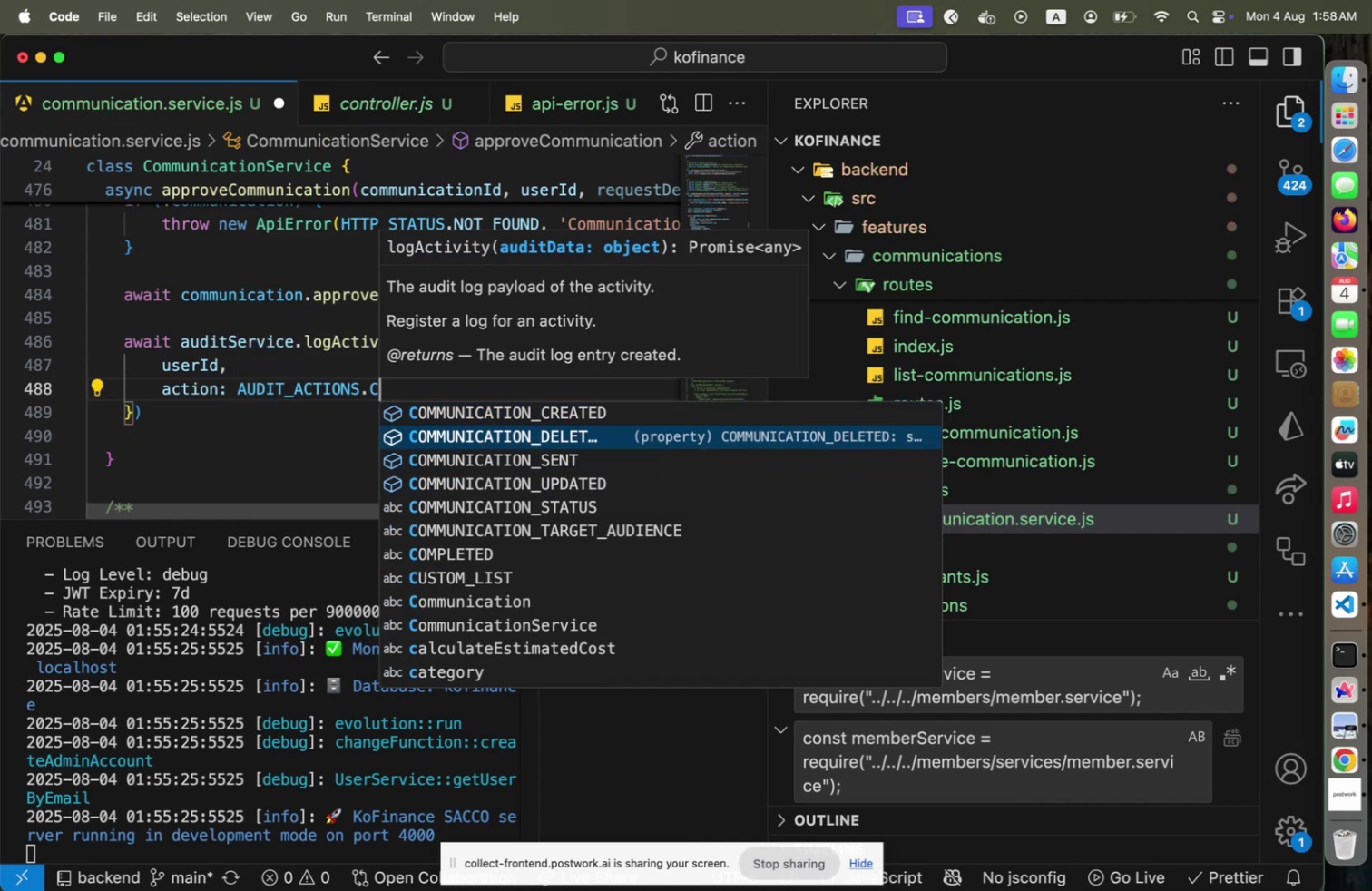 
key(ArrowUp)
 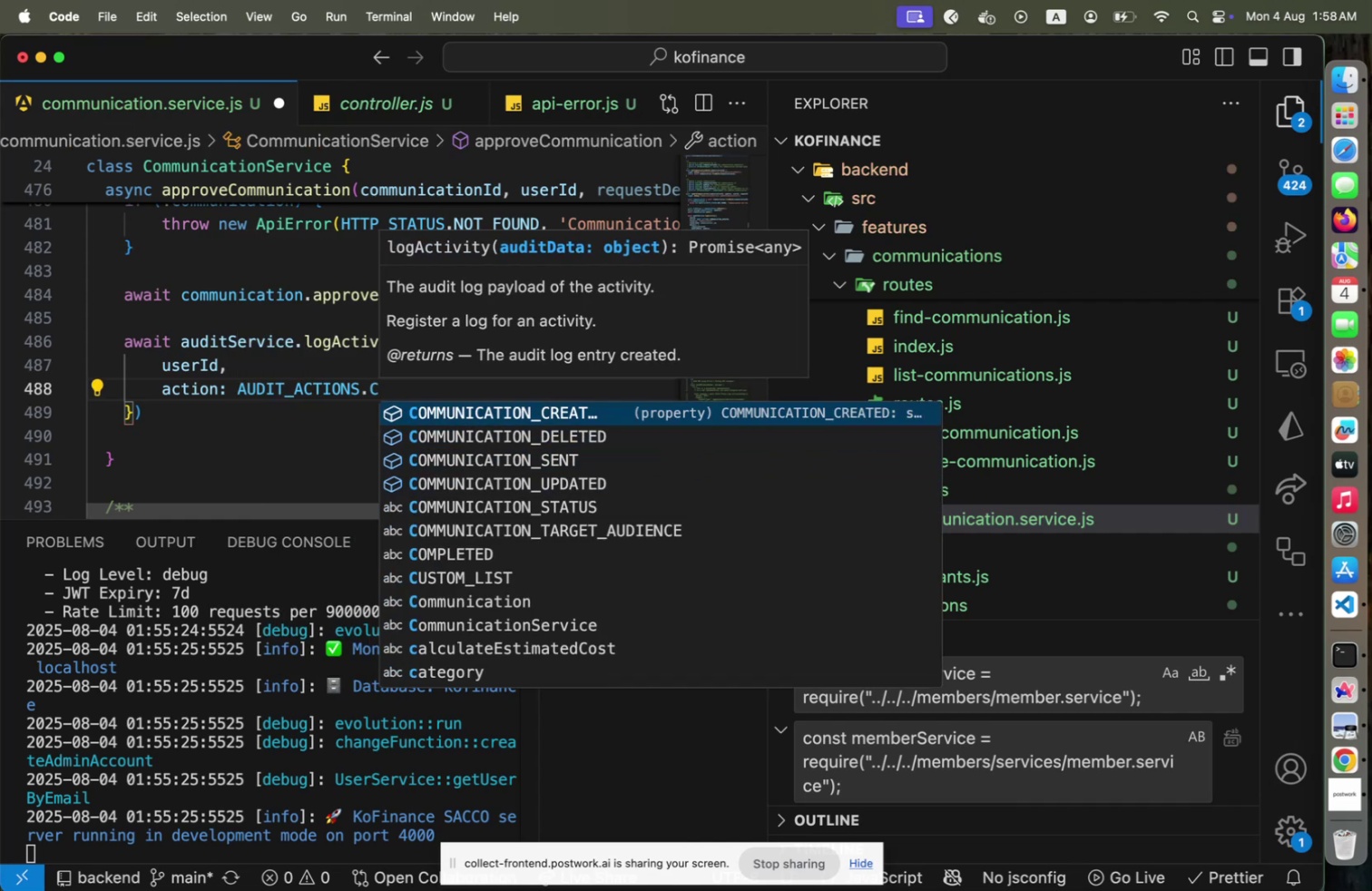 
key(ArrowDown)
 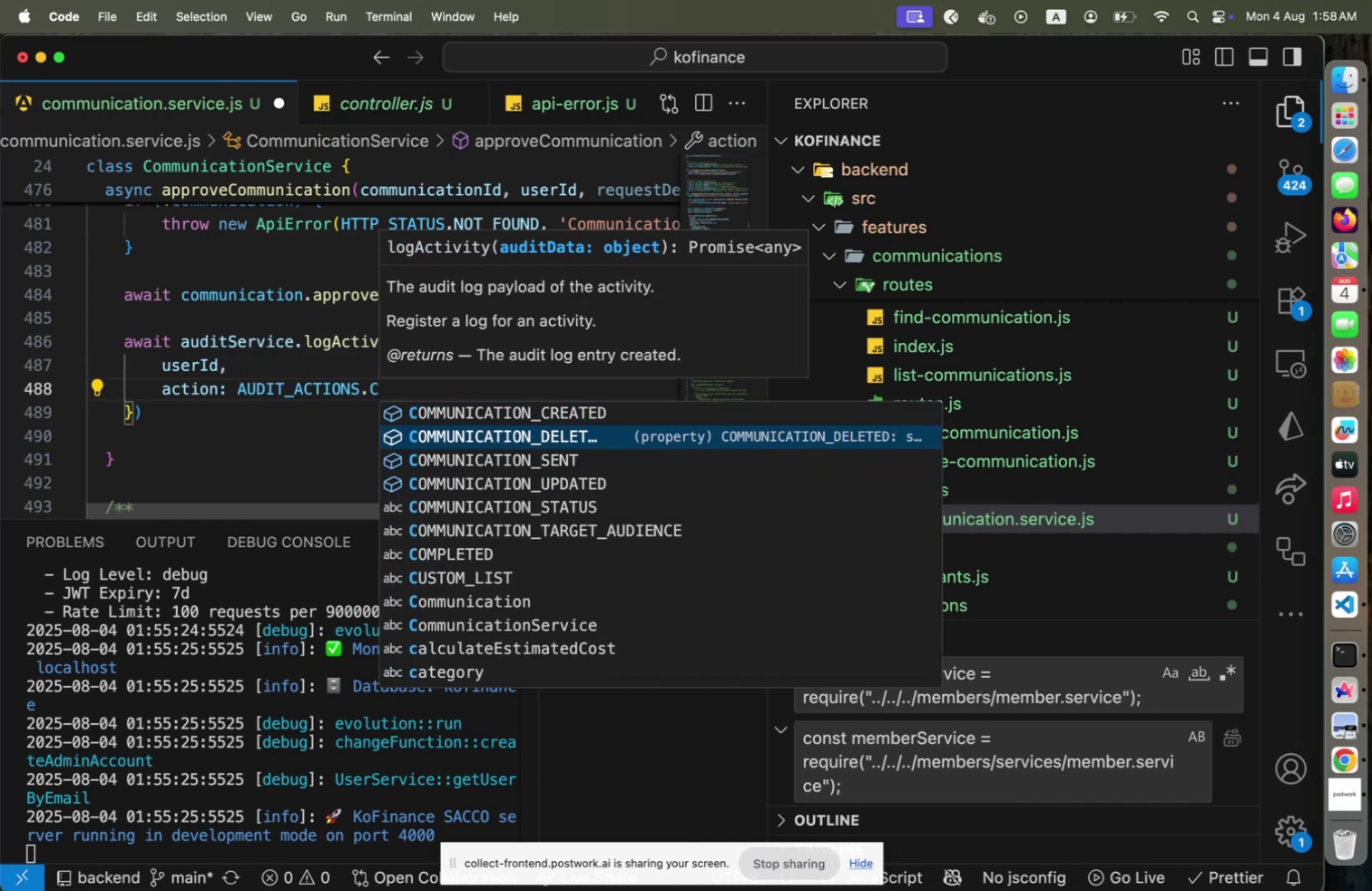 
key(ArrowDown)
 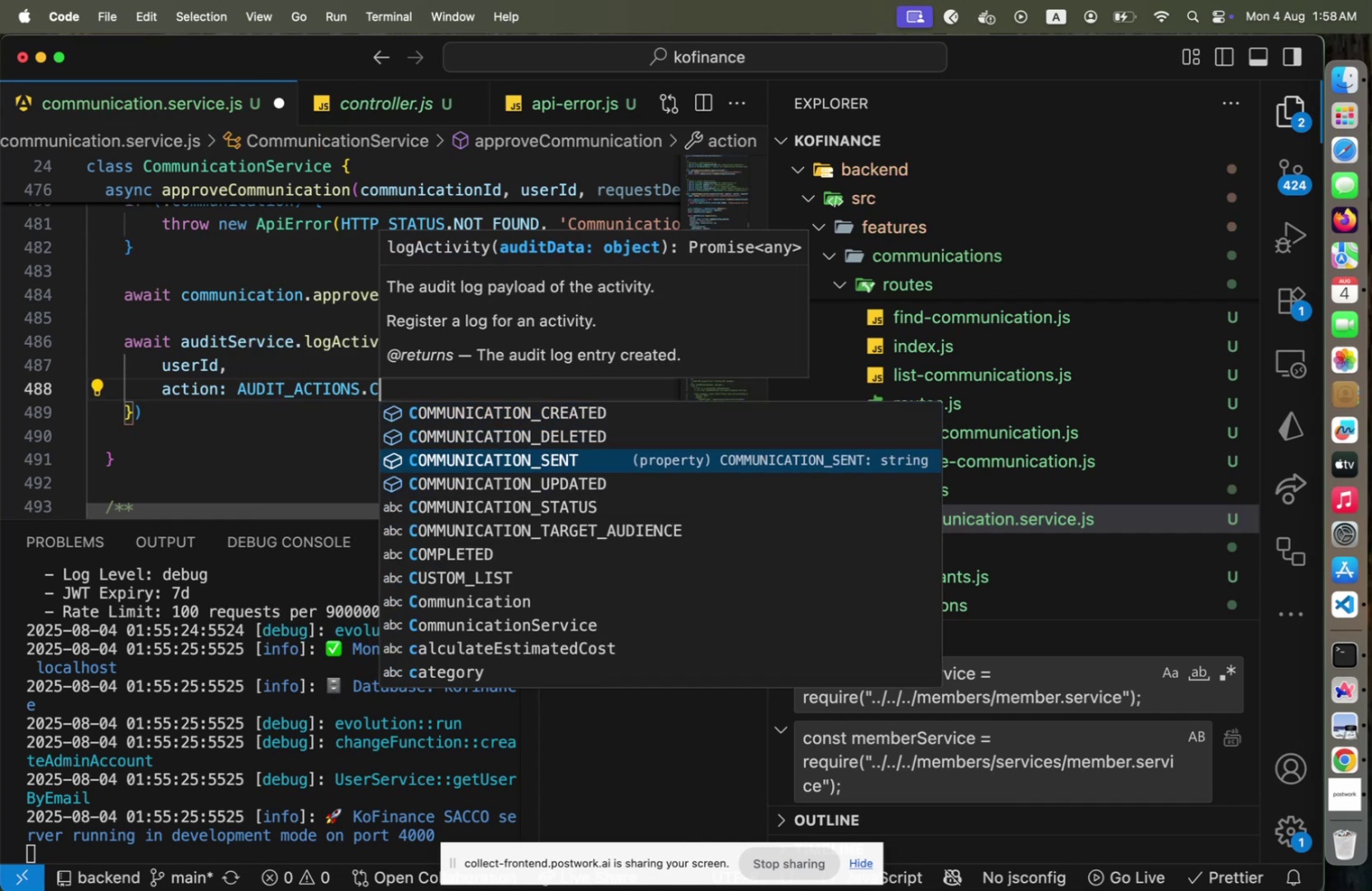 
key(ArrowDown)
 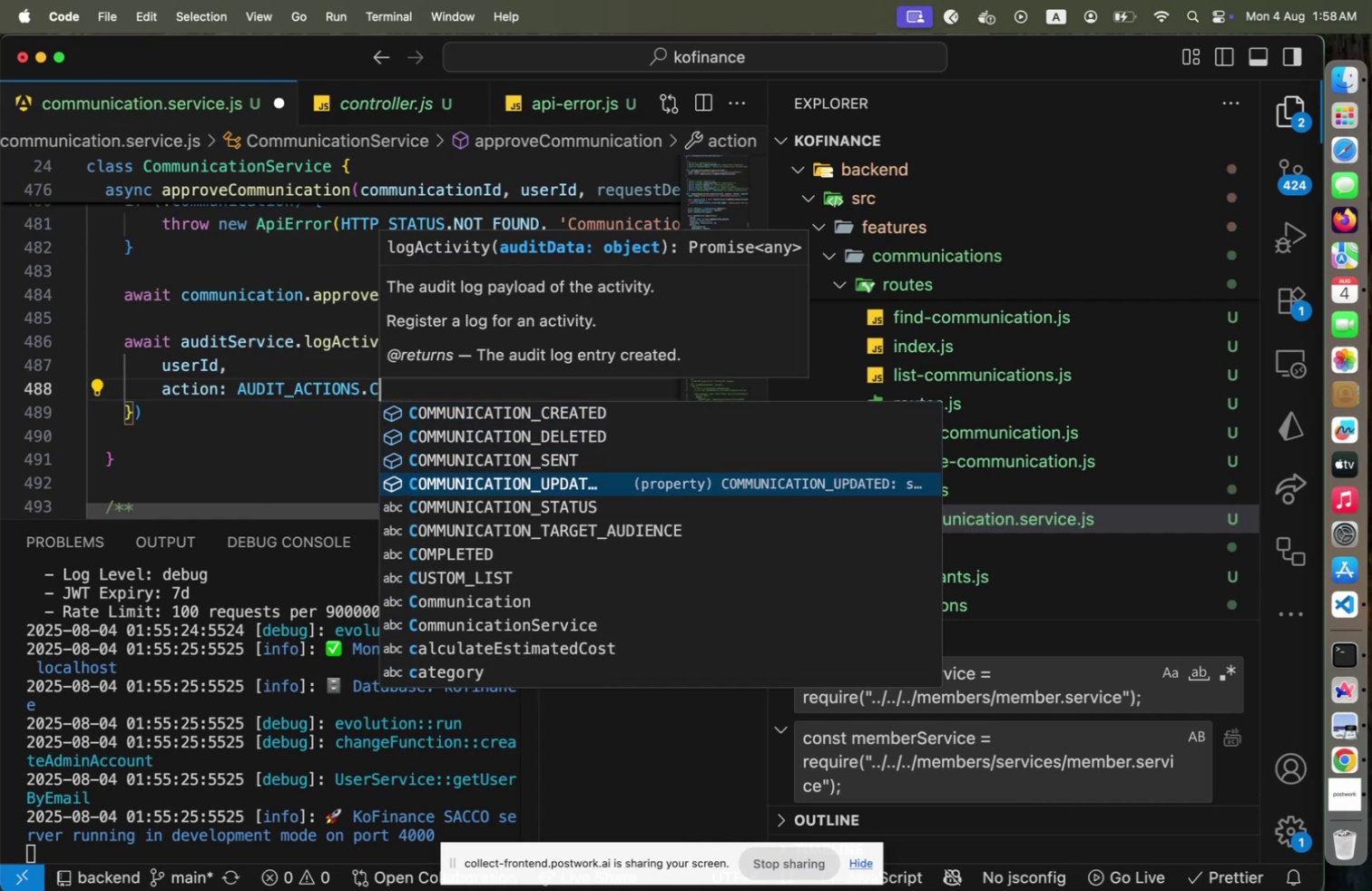 
key(Enter)
 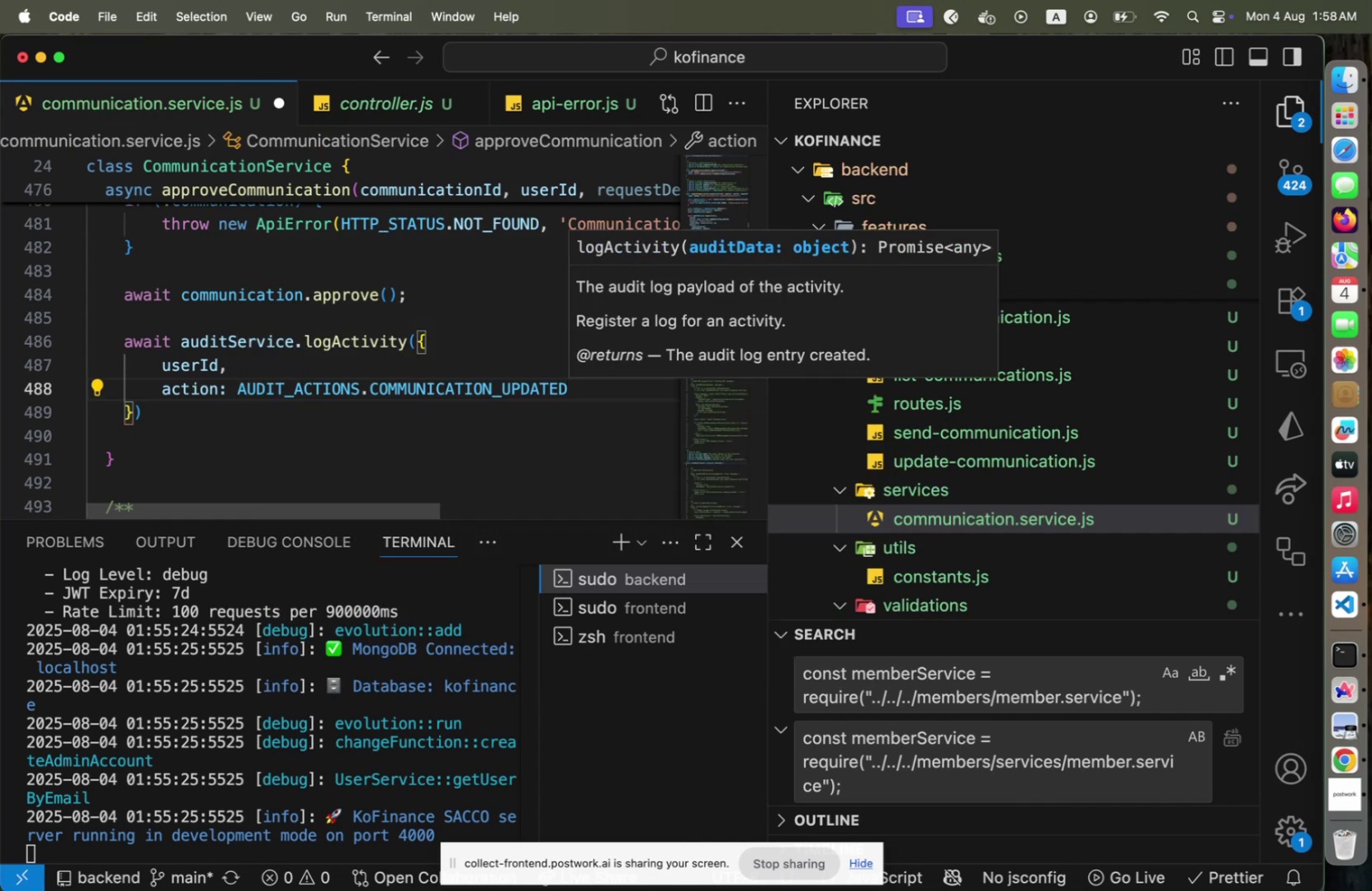 
key(Comma)
 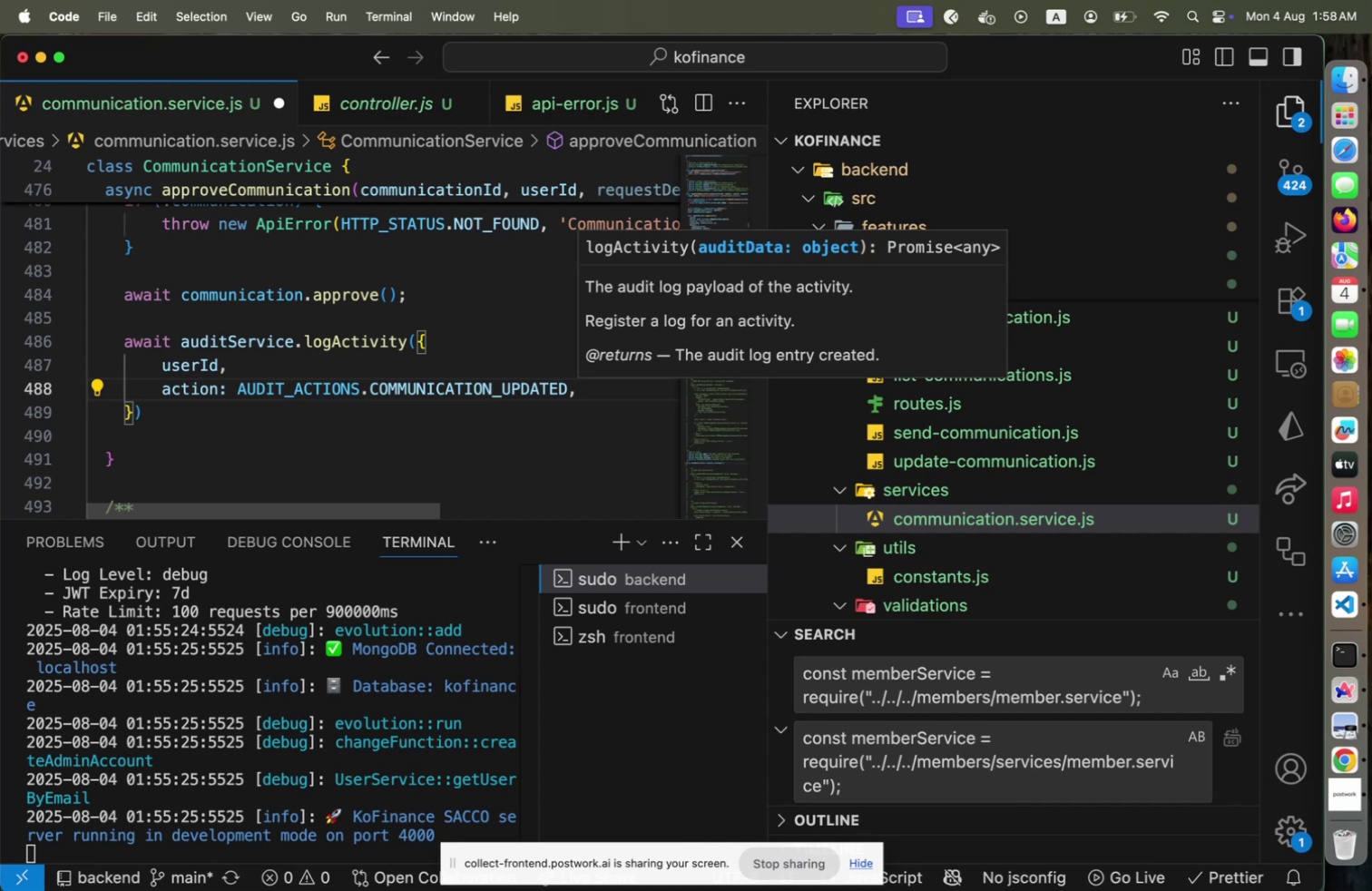 
key(Enter)
 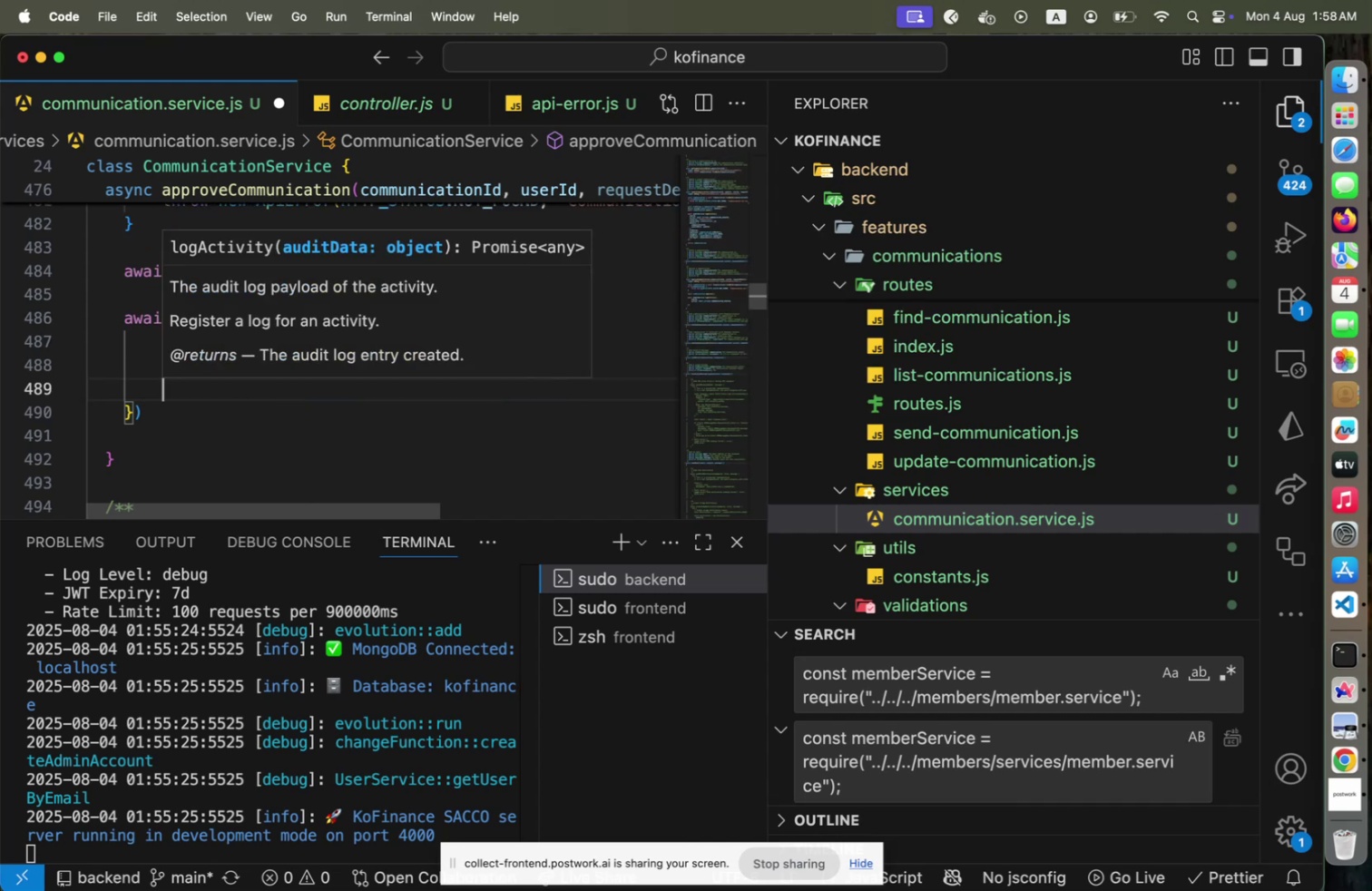 
key(Escape)
 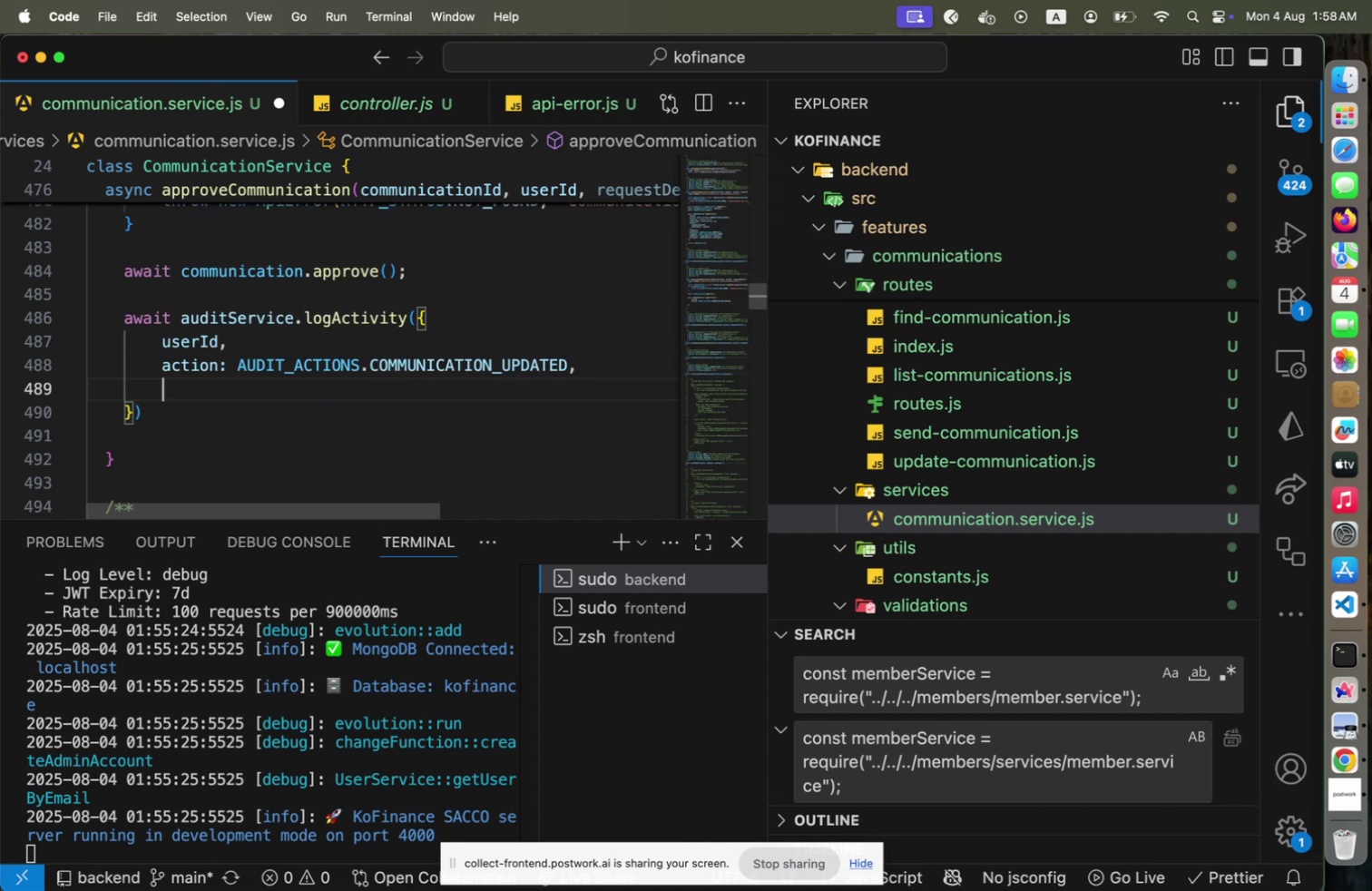 
key(ArrowUp)
 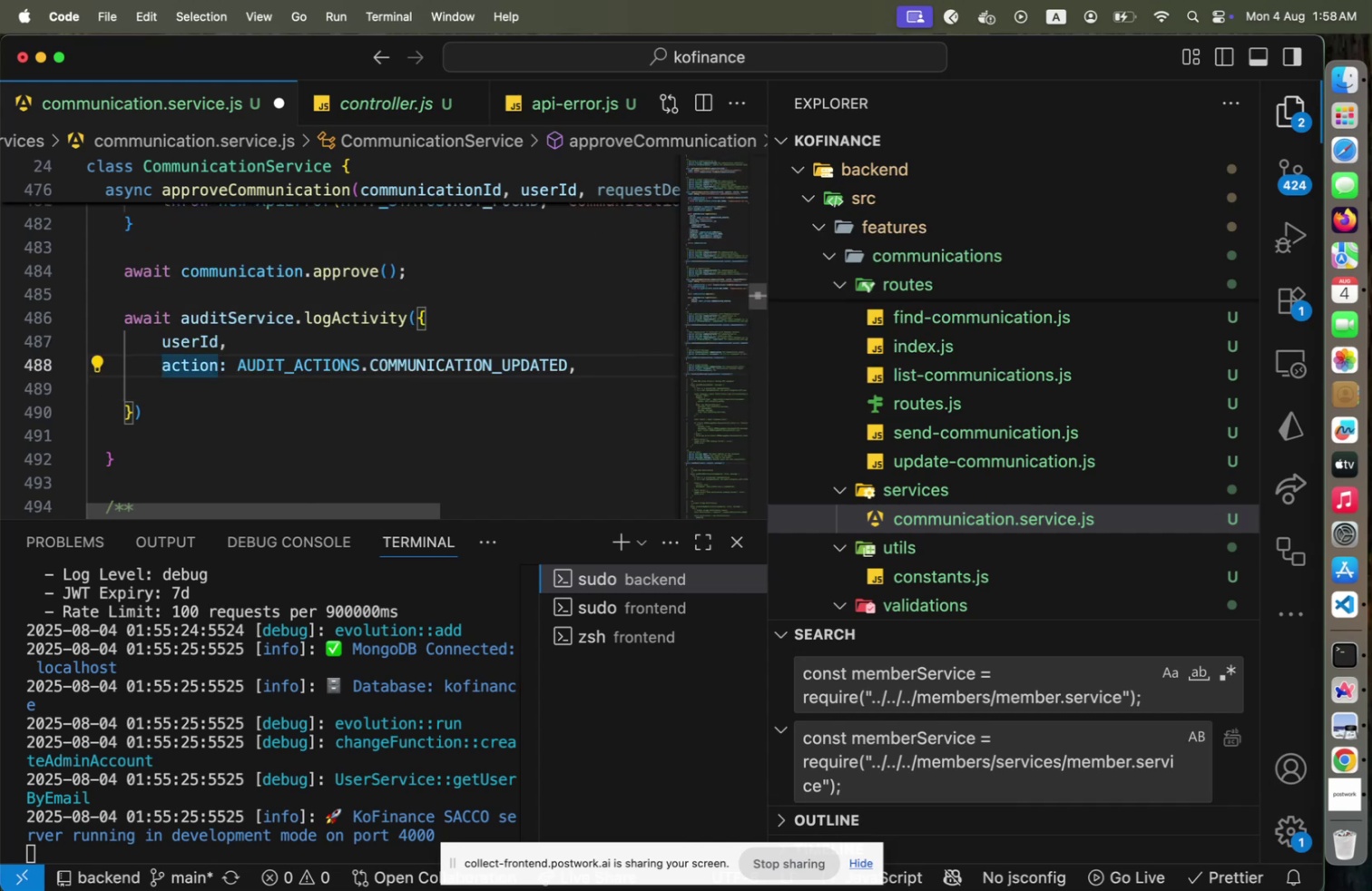 
key(End)
 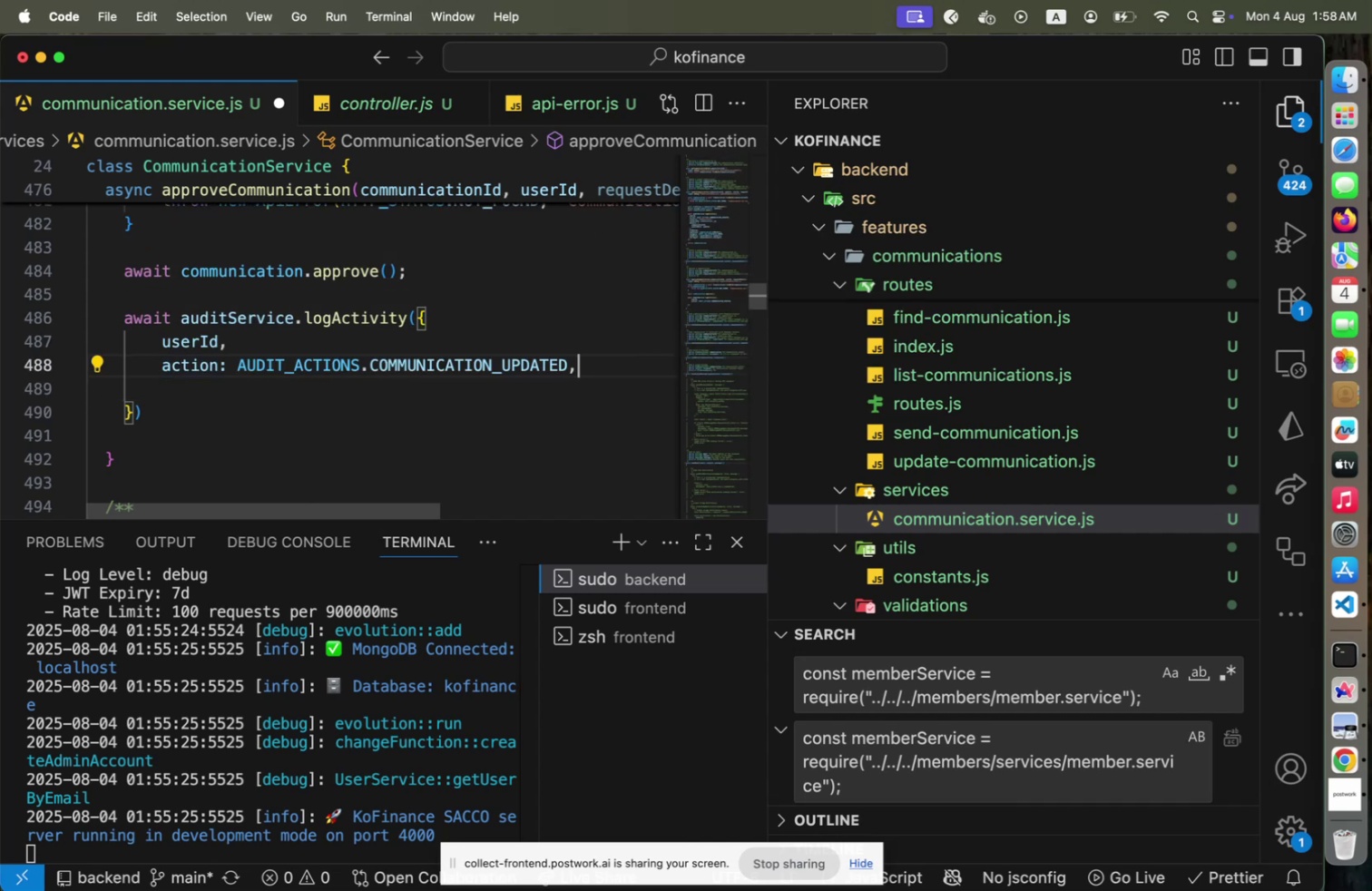 
key(ArrowLeft)
 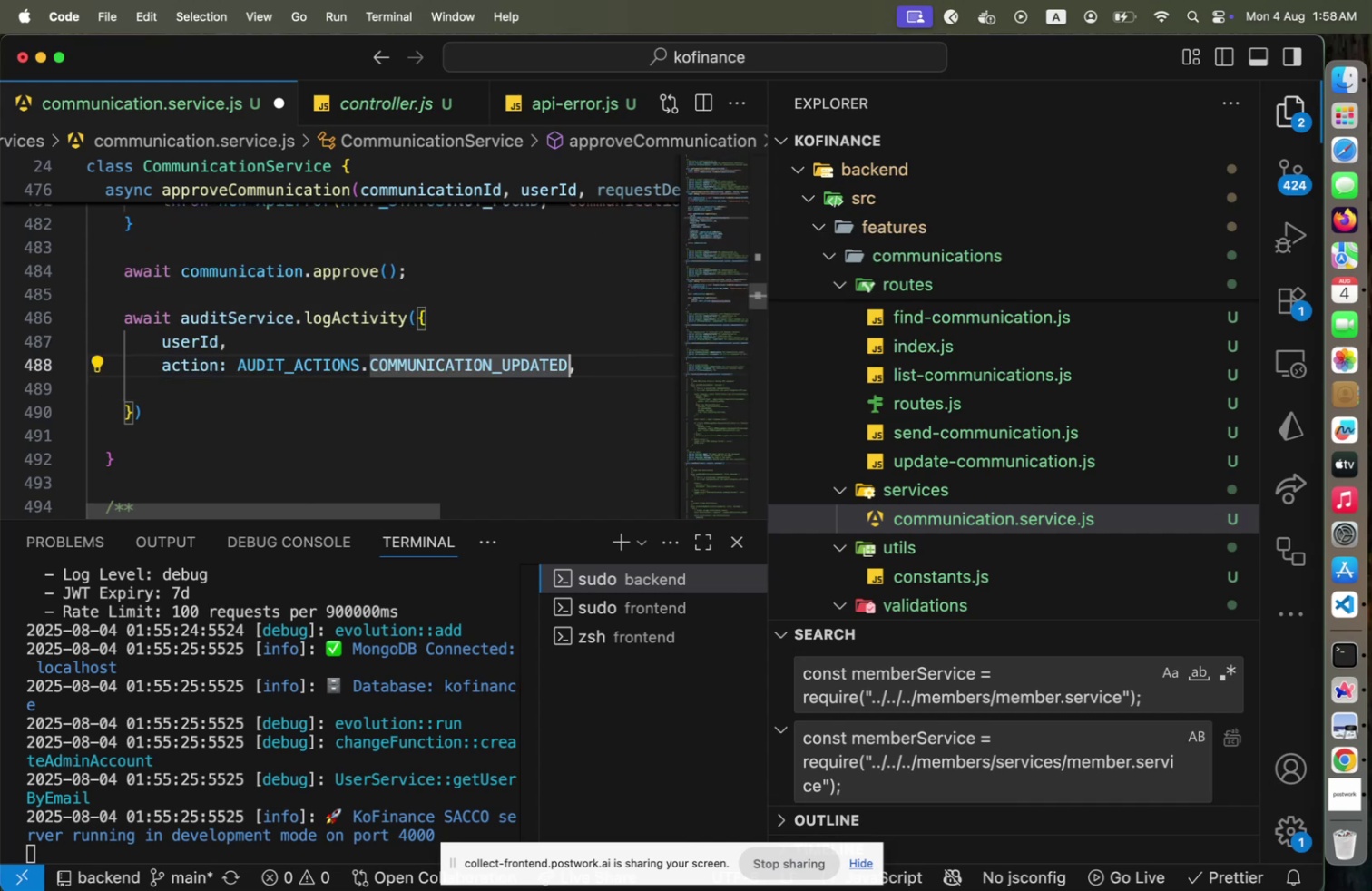 
key(Shift+ArrowLeft)
 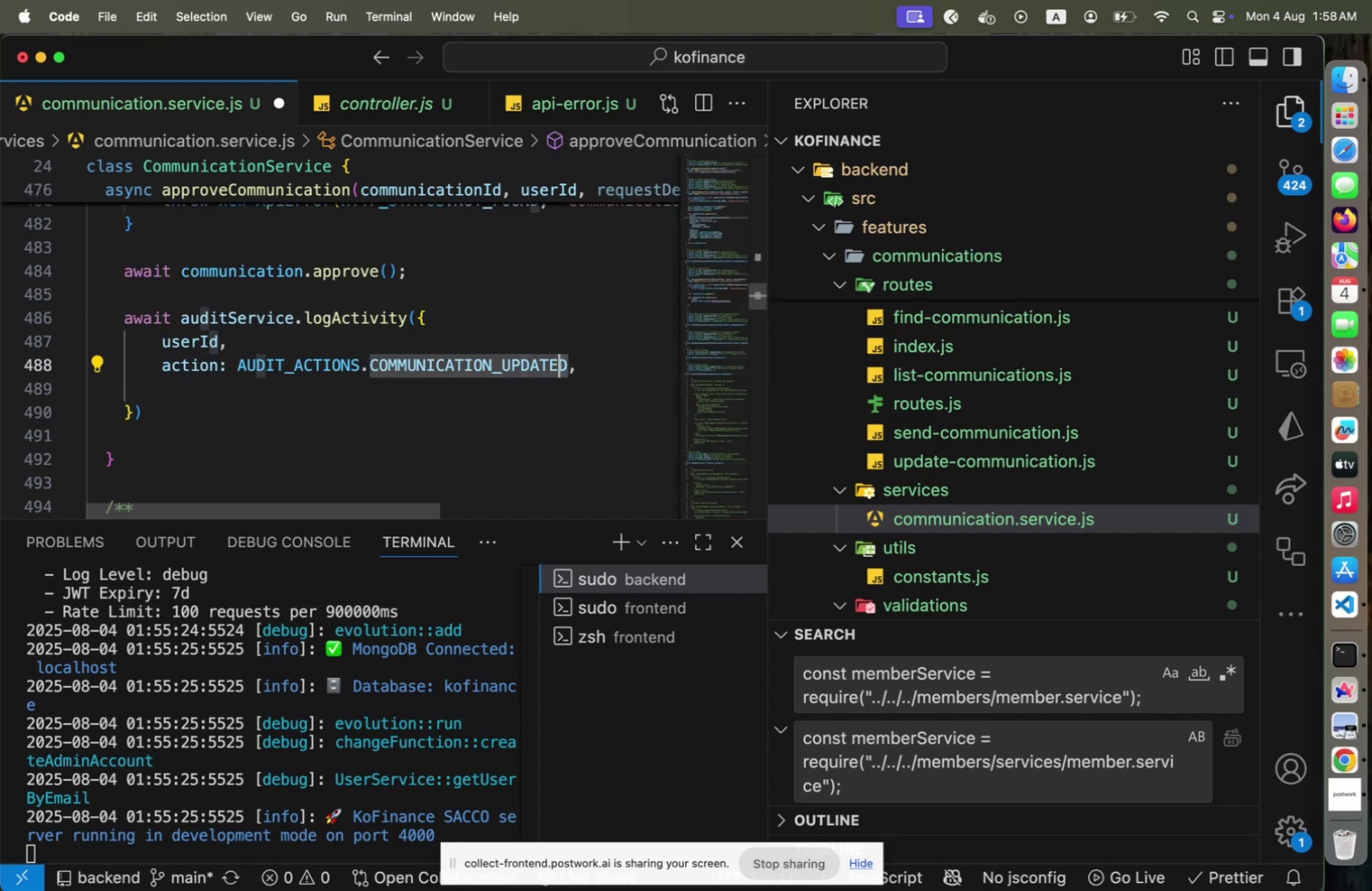 
key(ArrowDown)
 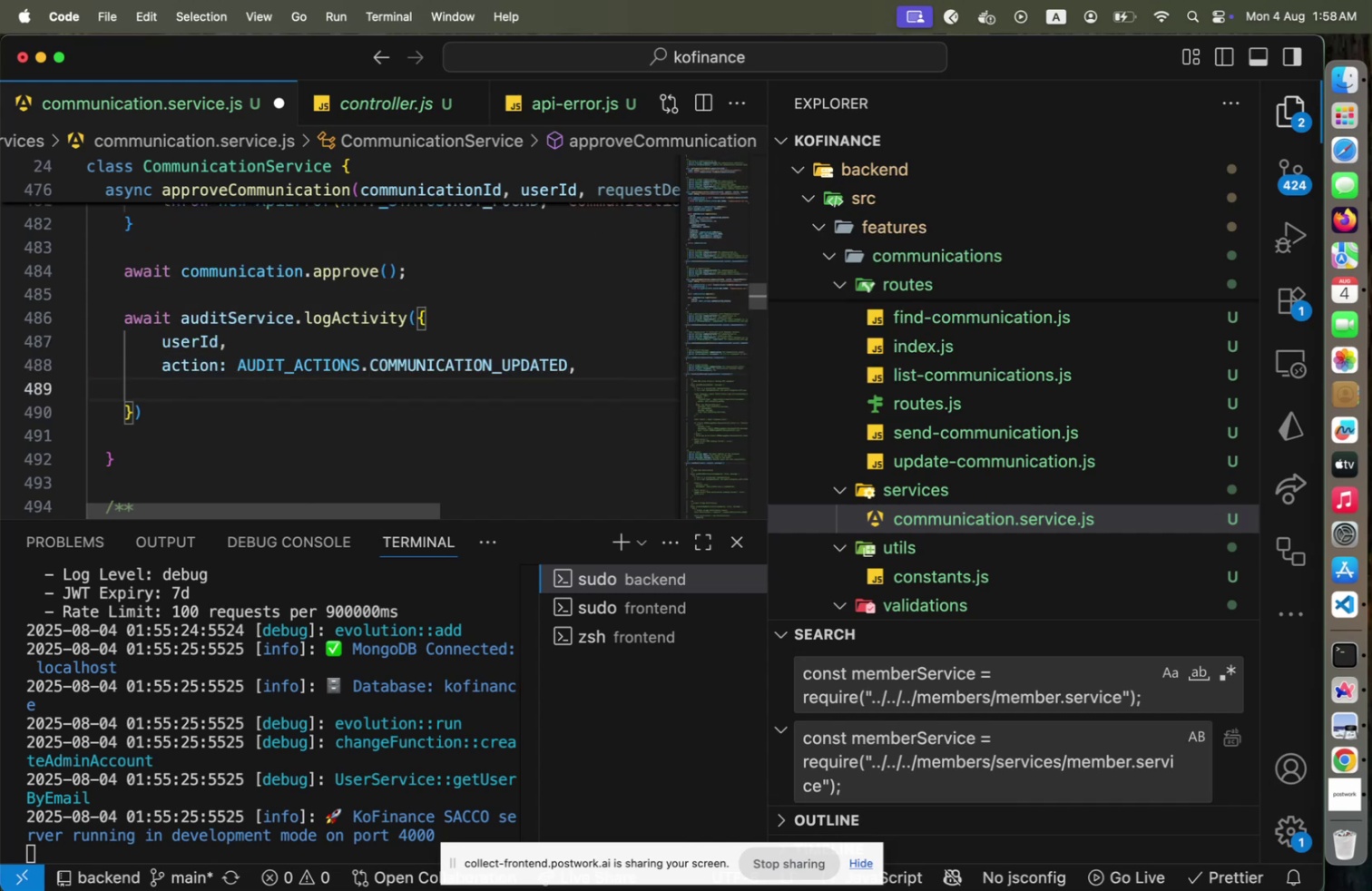 
key(ArrowUp)
 